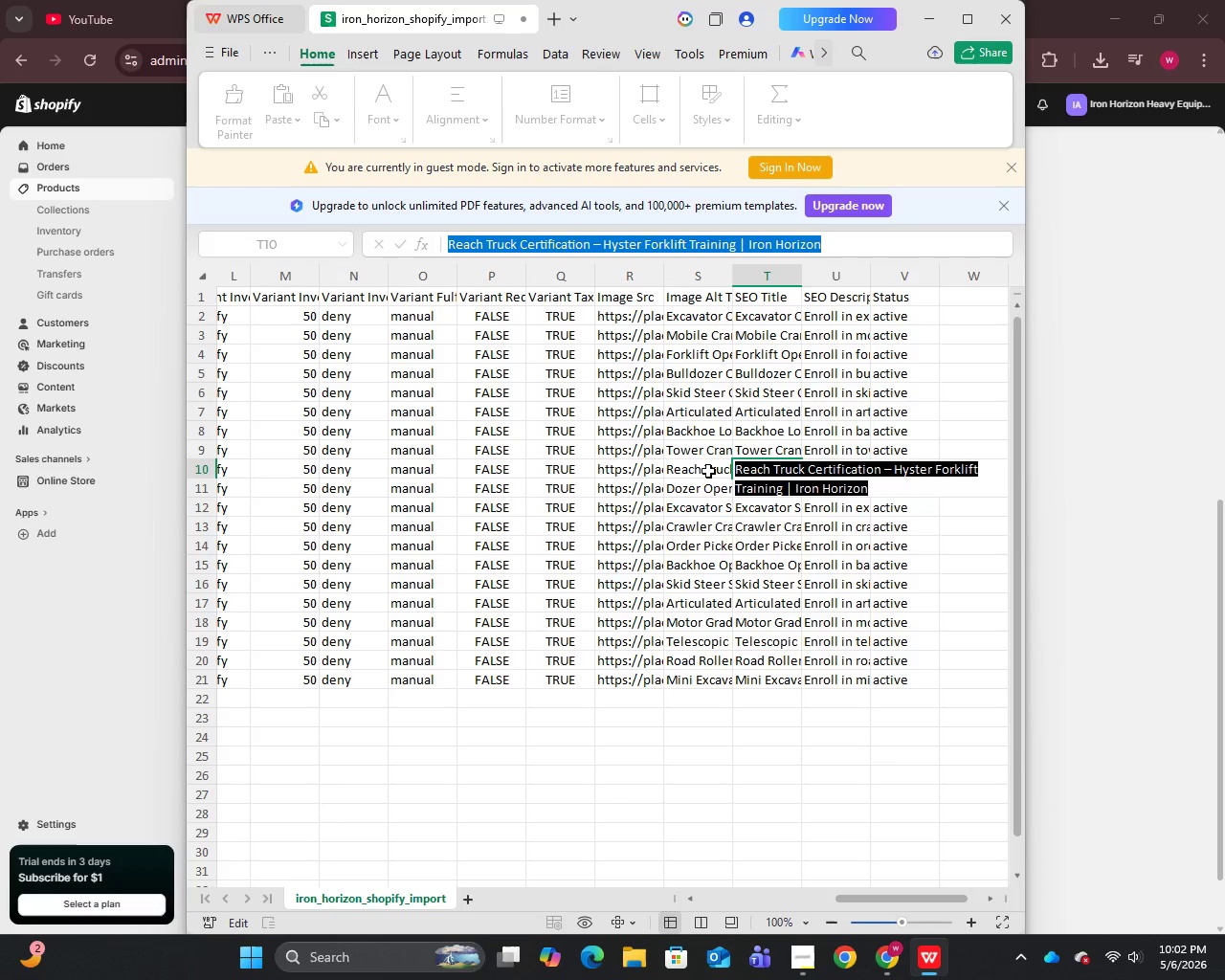 
left_click([708, 471])
 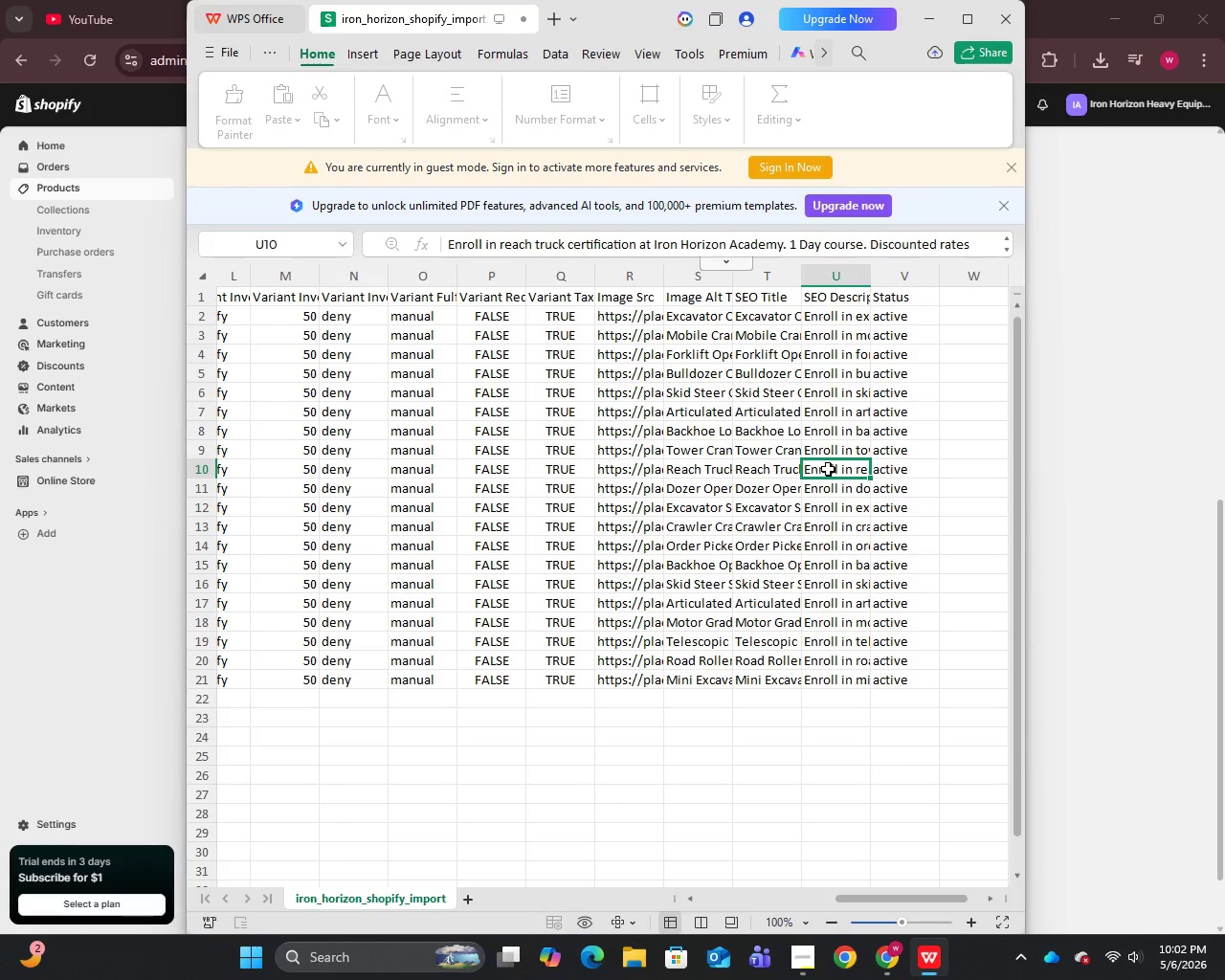 
double_click([828, 468])
 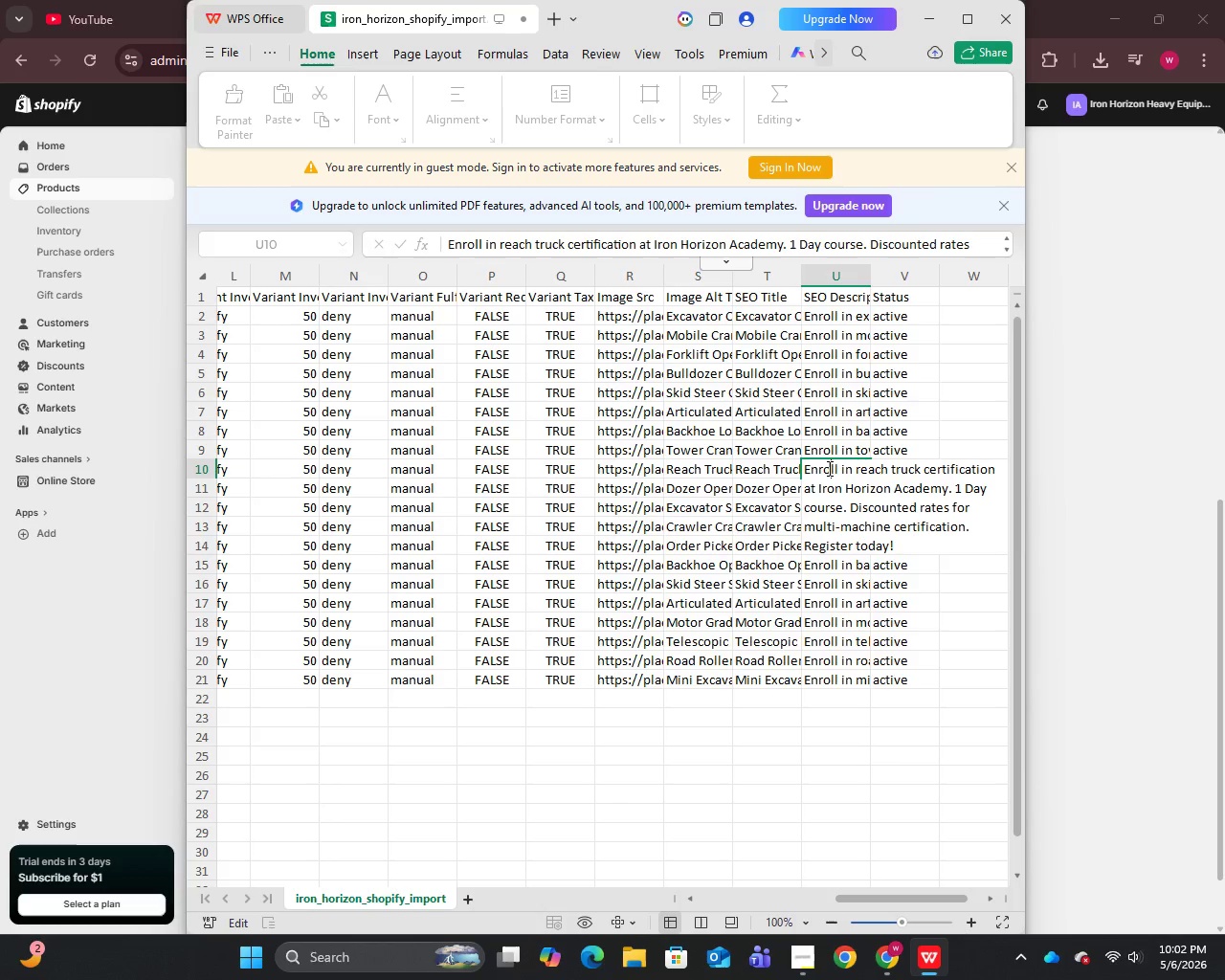 
triple_click([828, 468])
 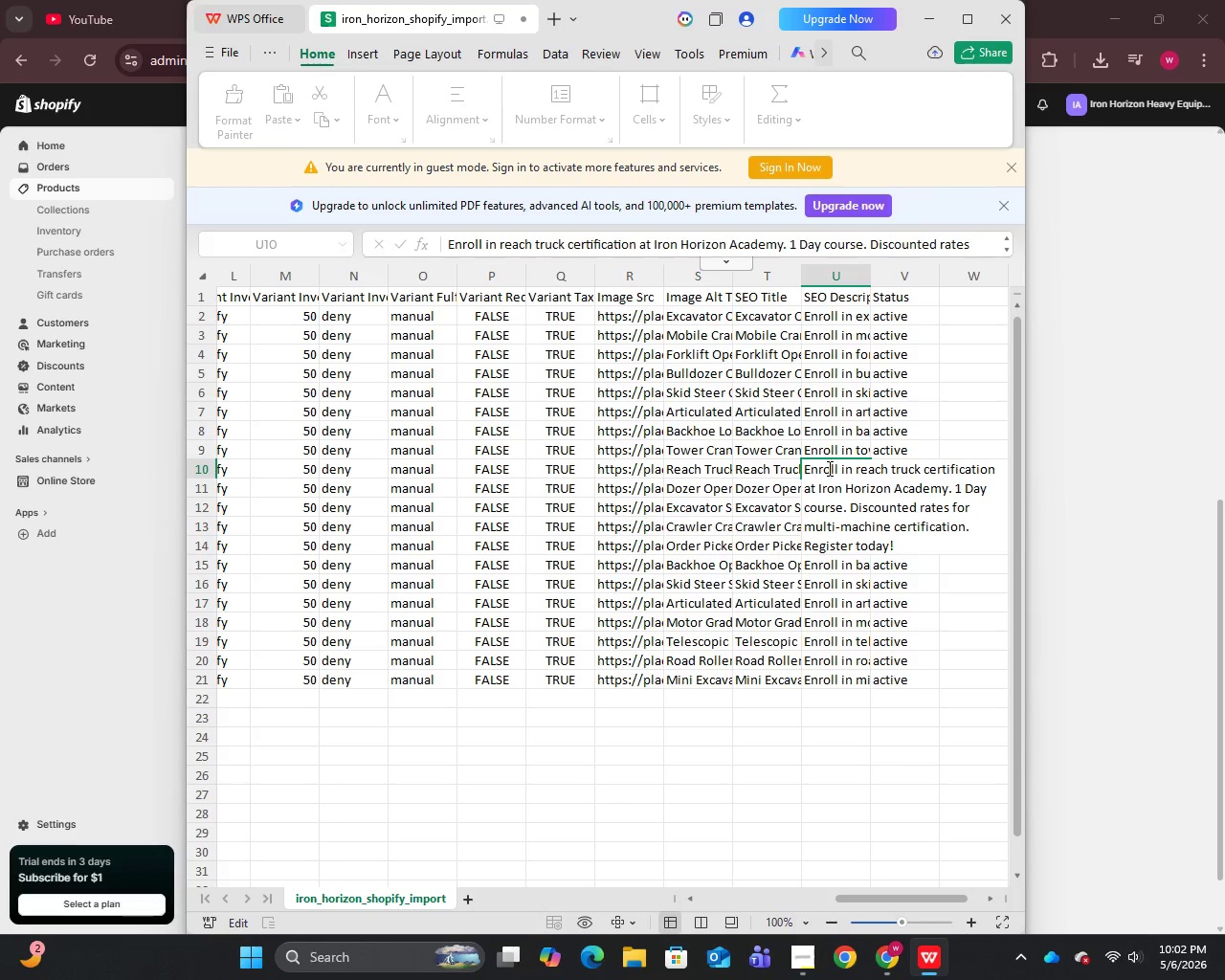 
key(Control+A)
 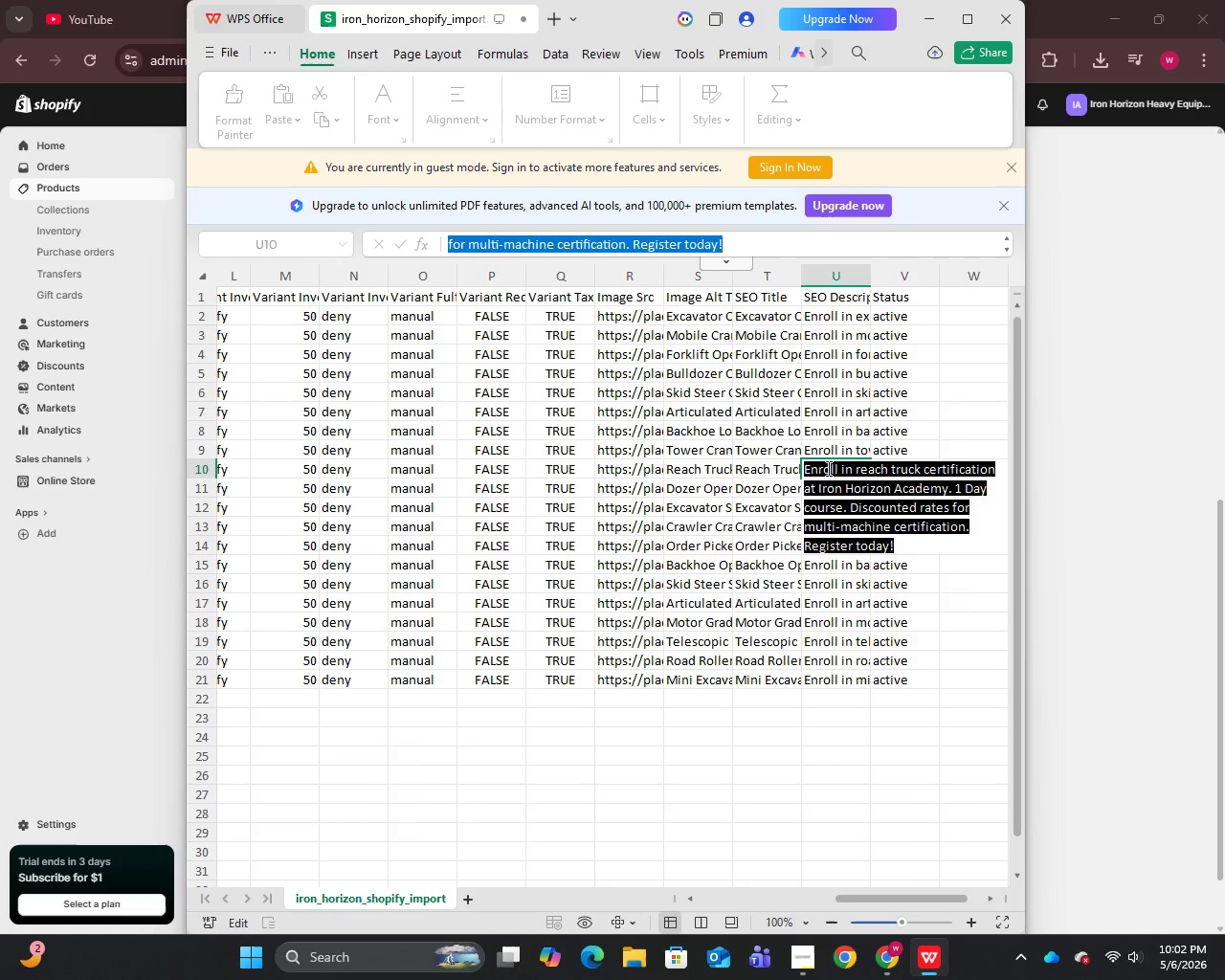 
key(Control+C)
 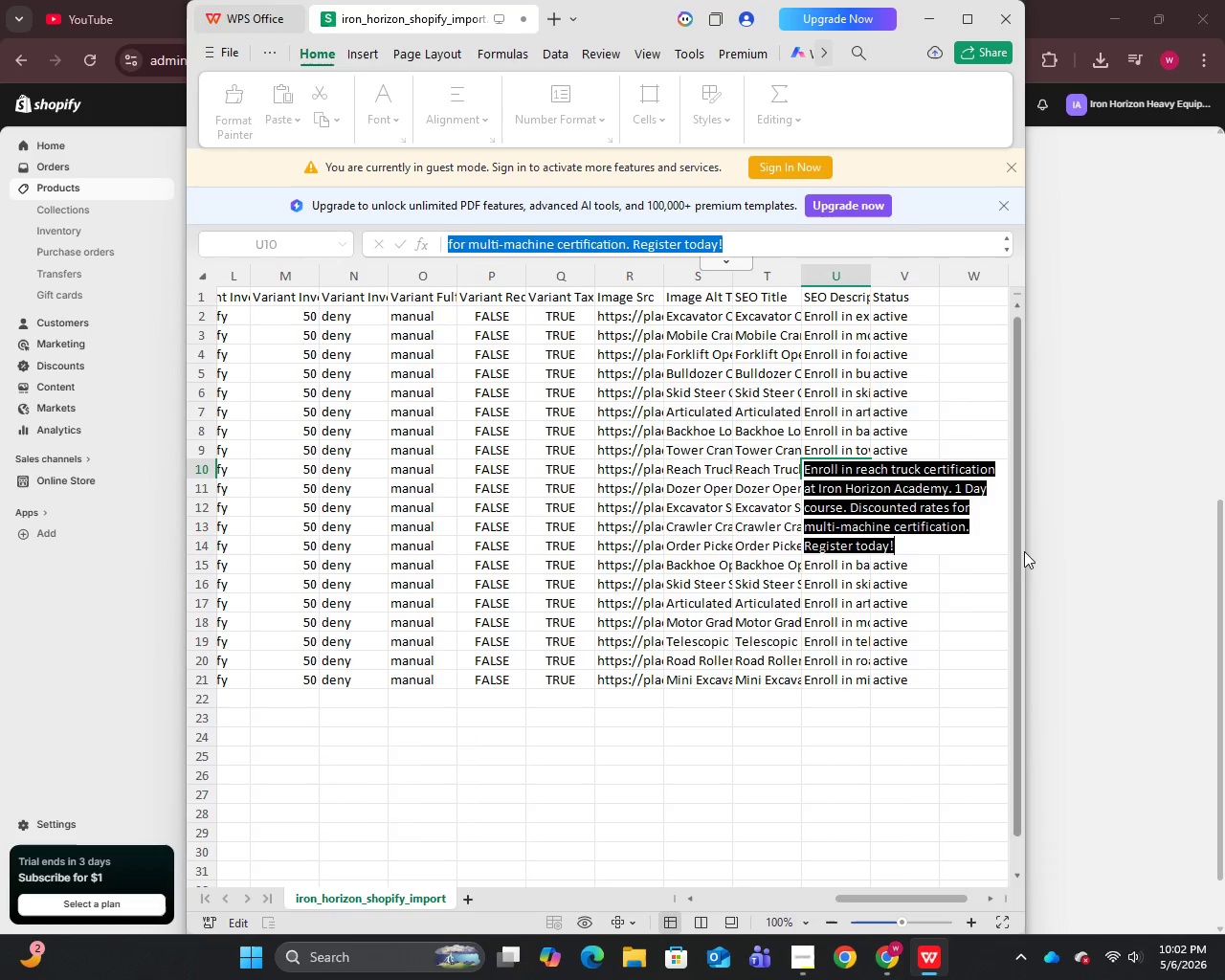 
left_click([1025, 554])
 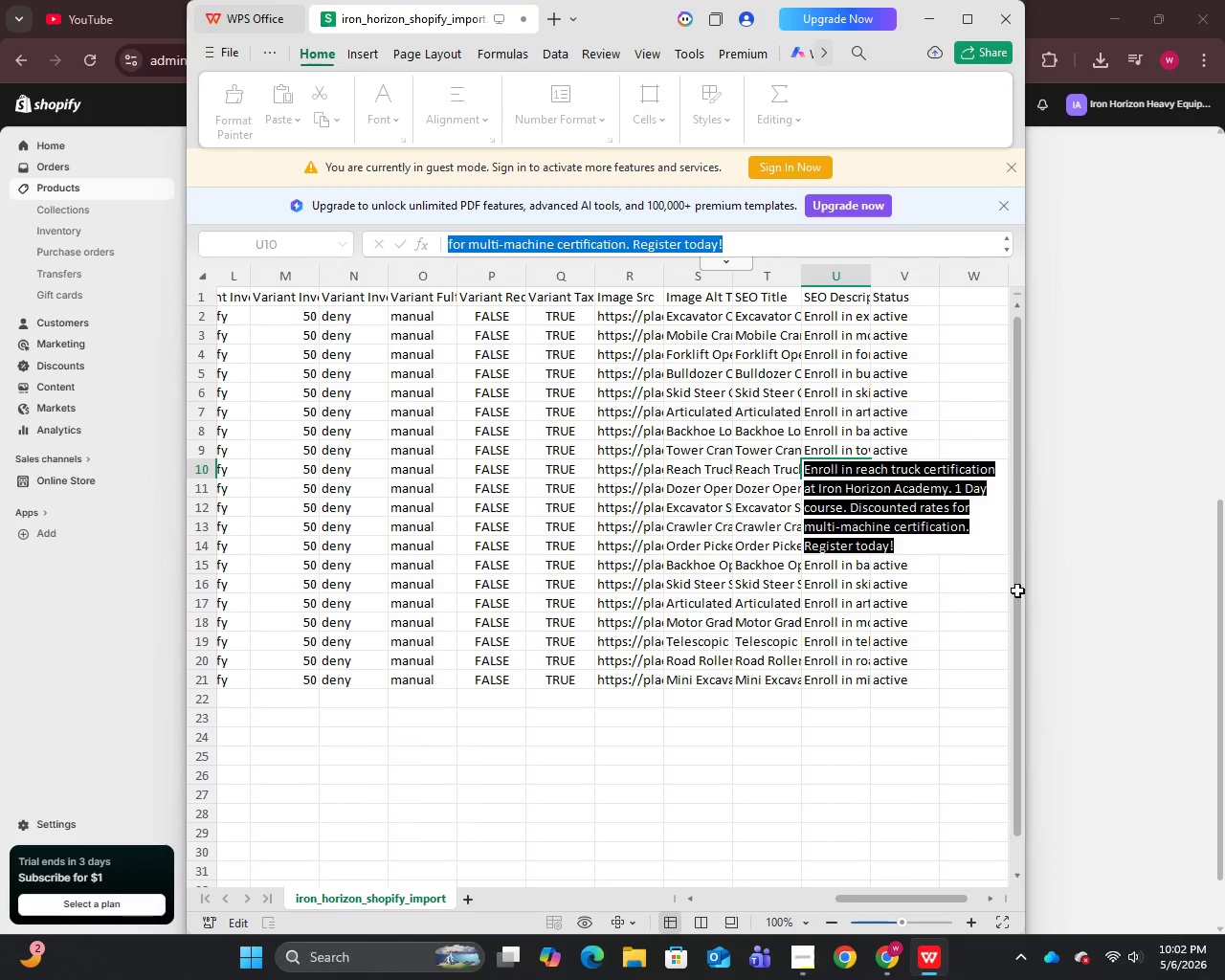 
left_click([1097, 596])
 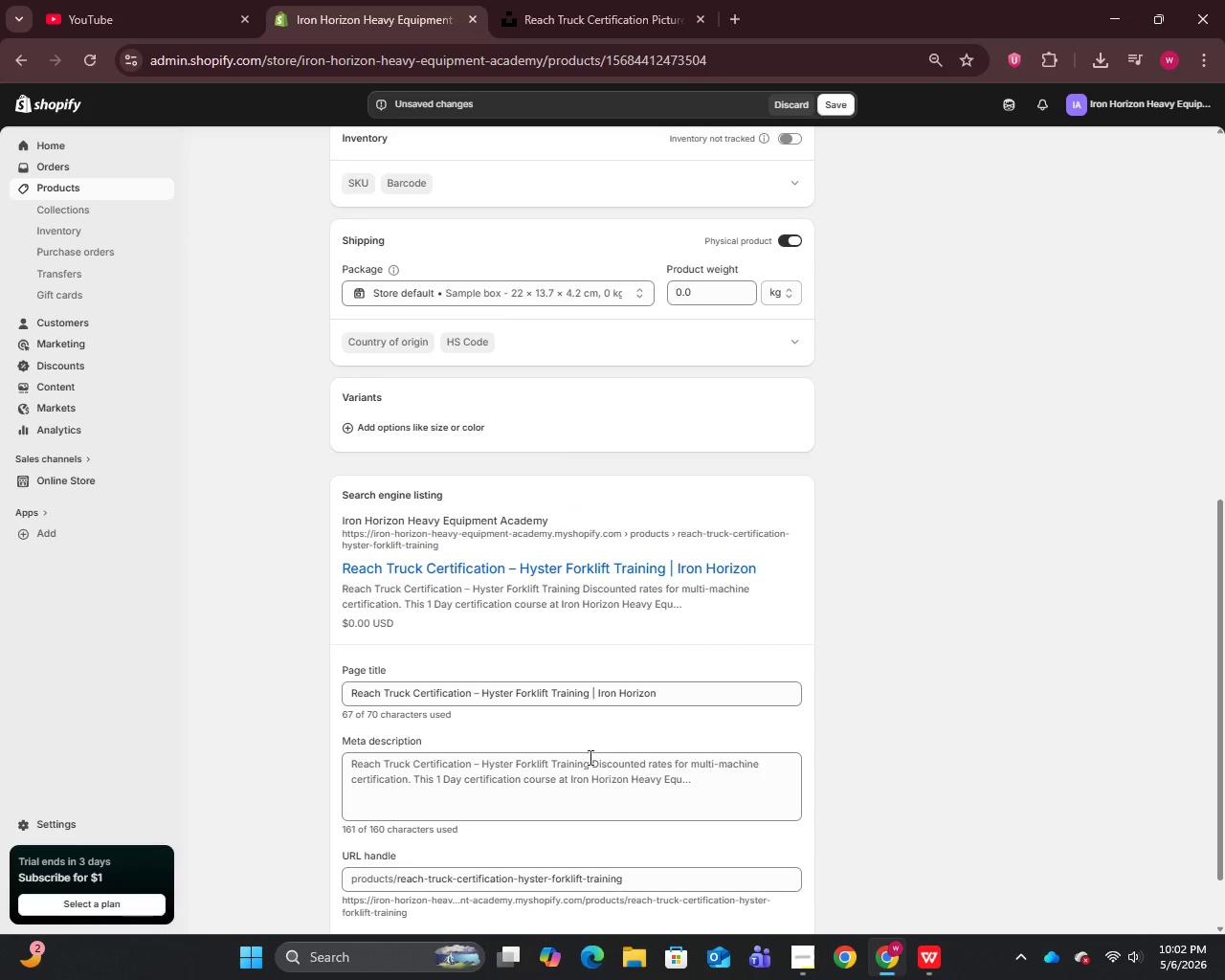 
left_click([587, 774])
 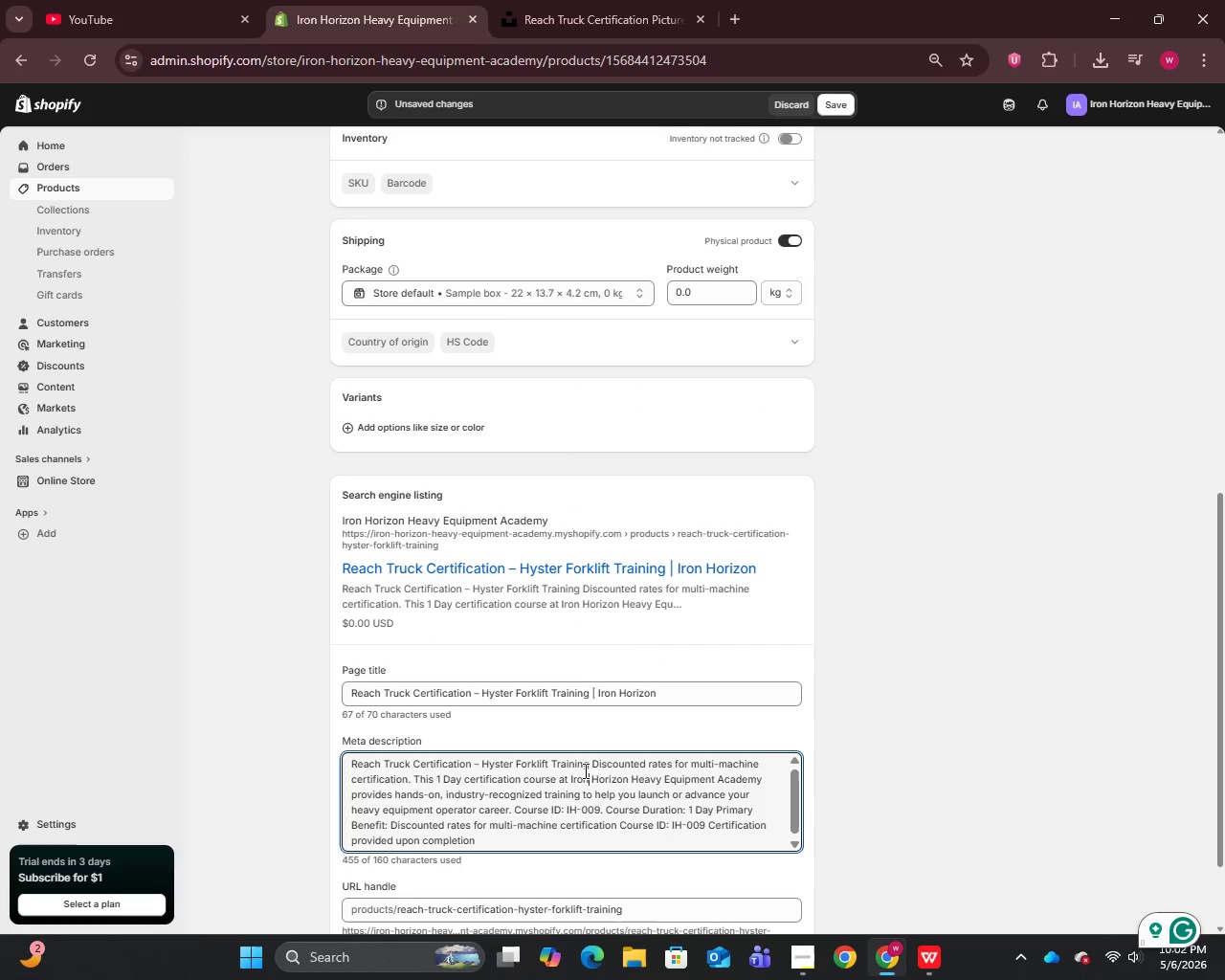 
key(Control+A)
 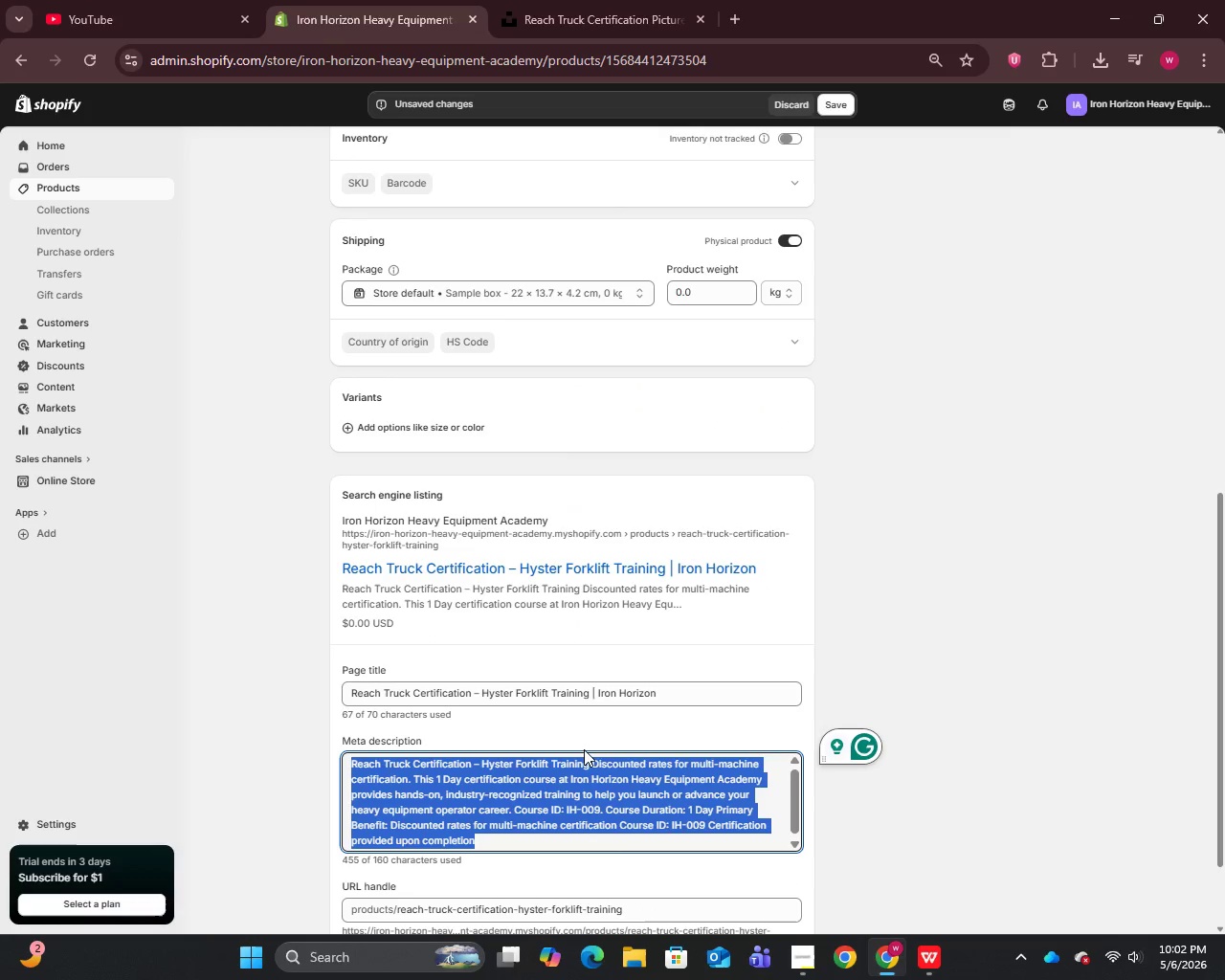 
key(Control+V)
 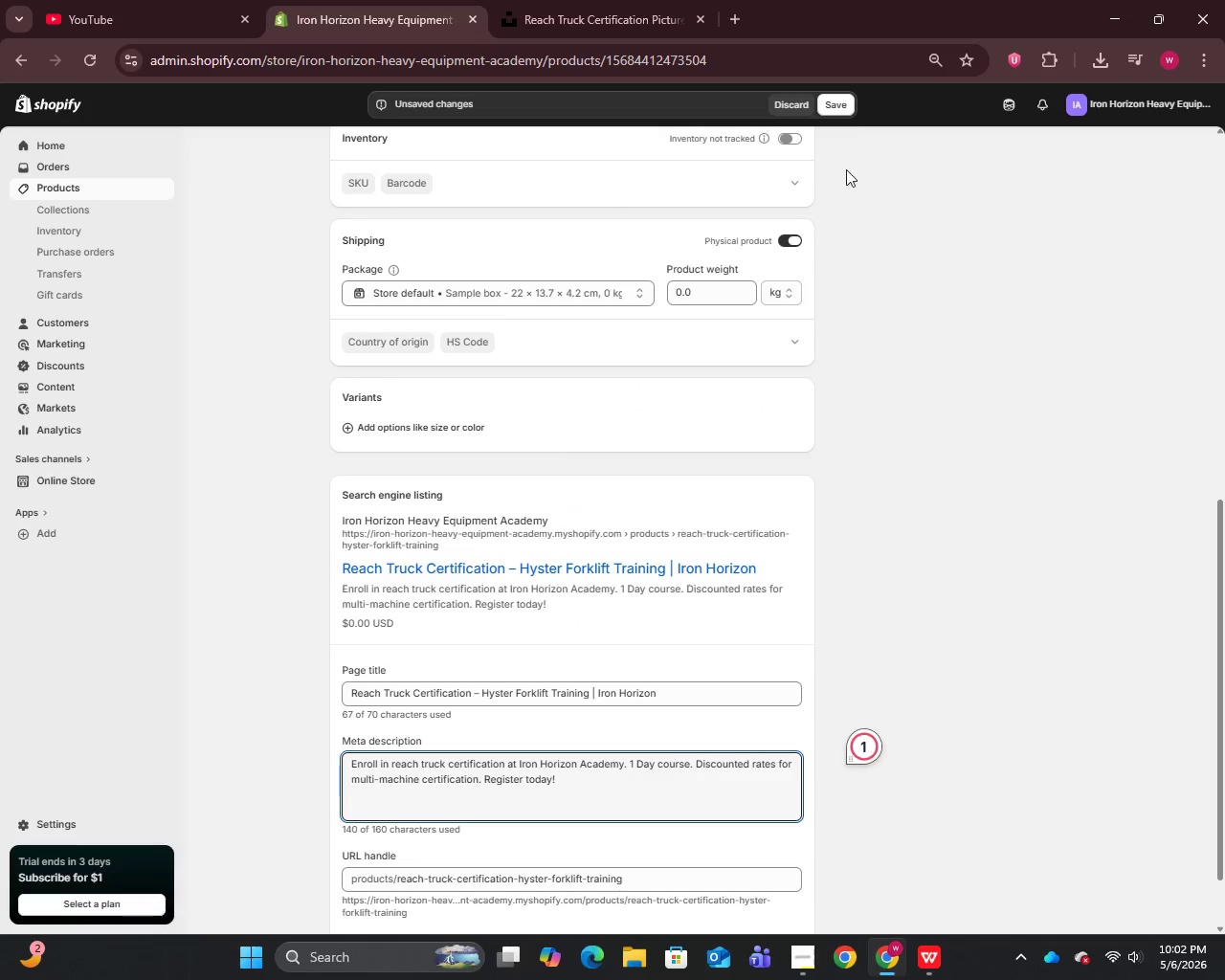 
left_click([833, 105])
 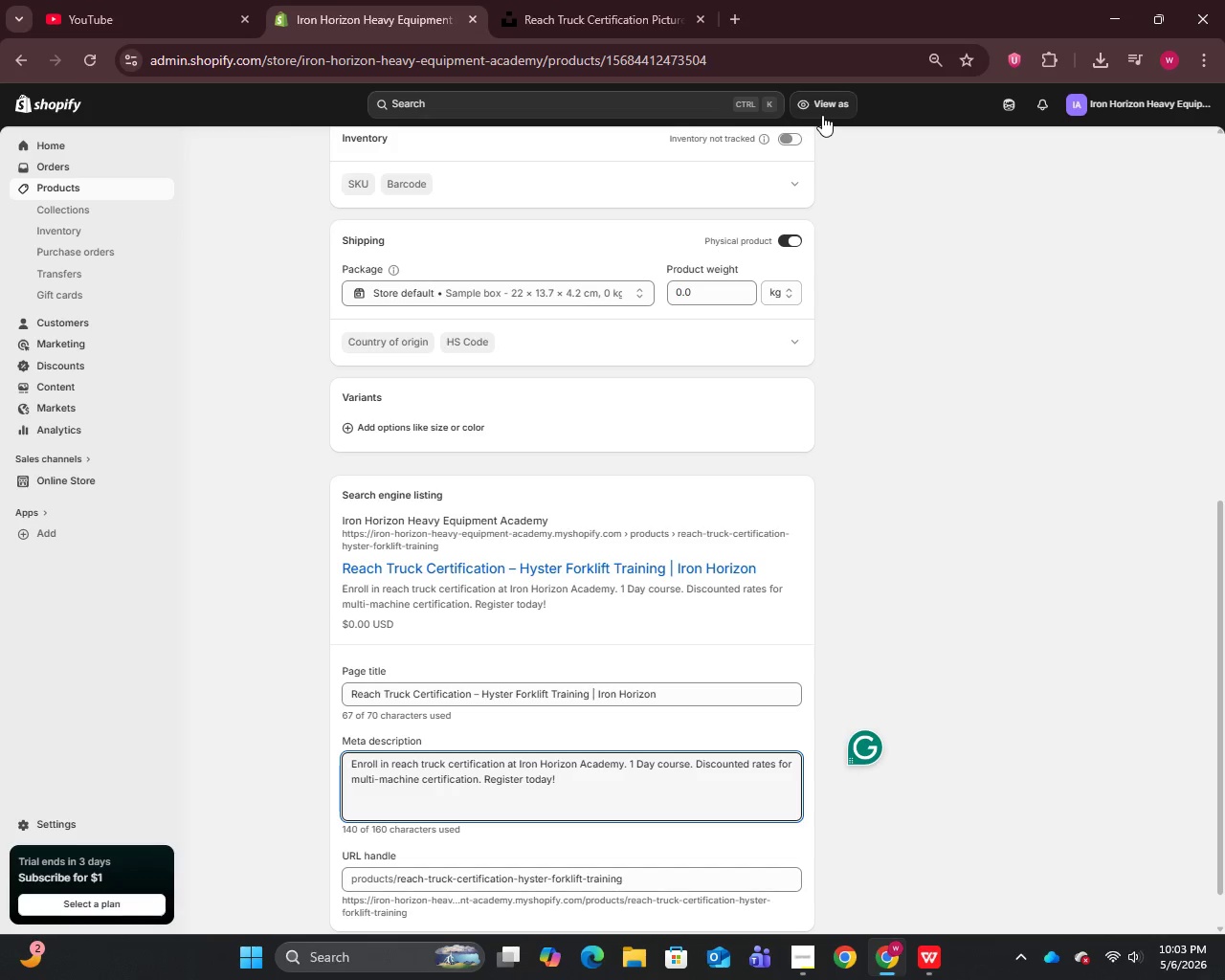 
wait(59.03)
 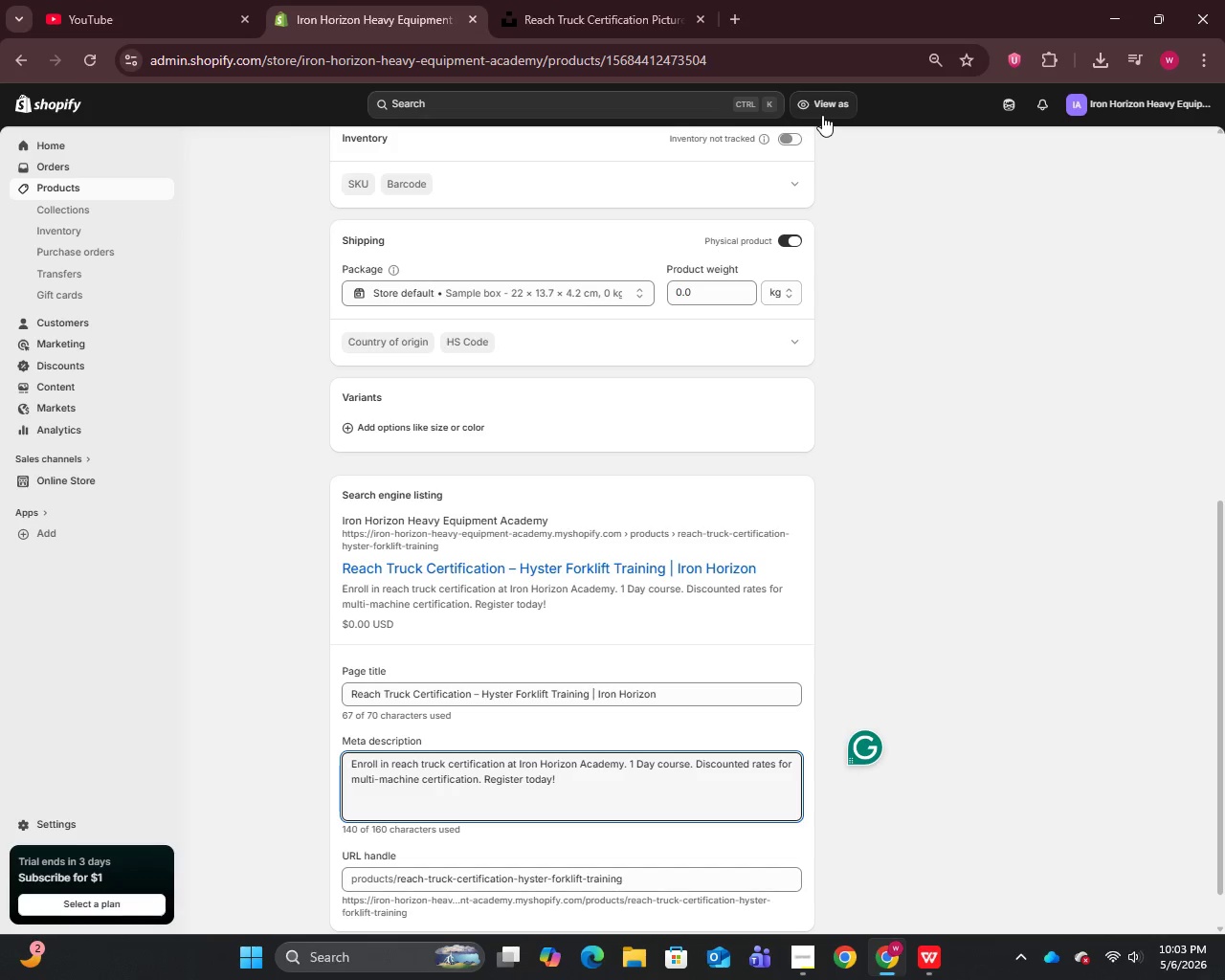 
left_click([53, 192])
 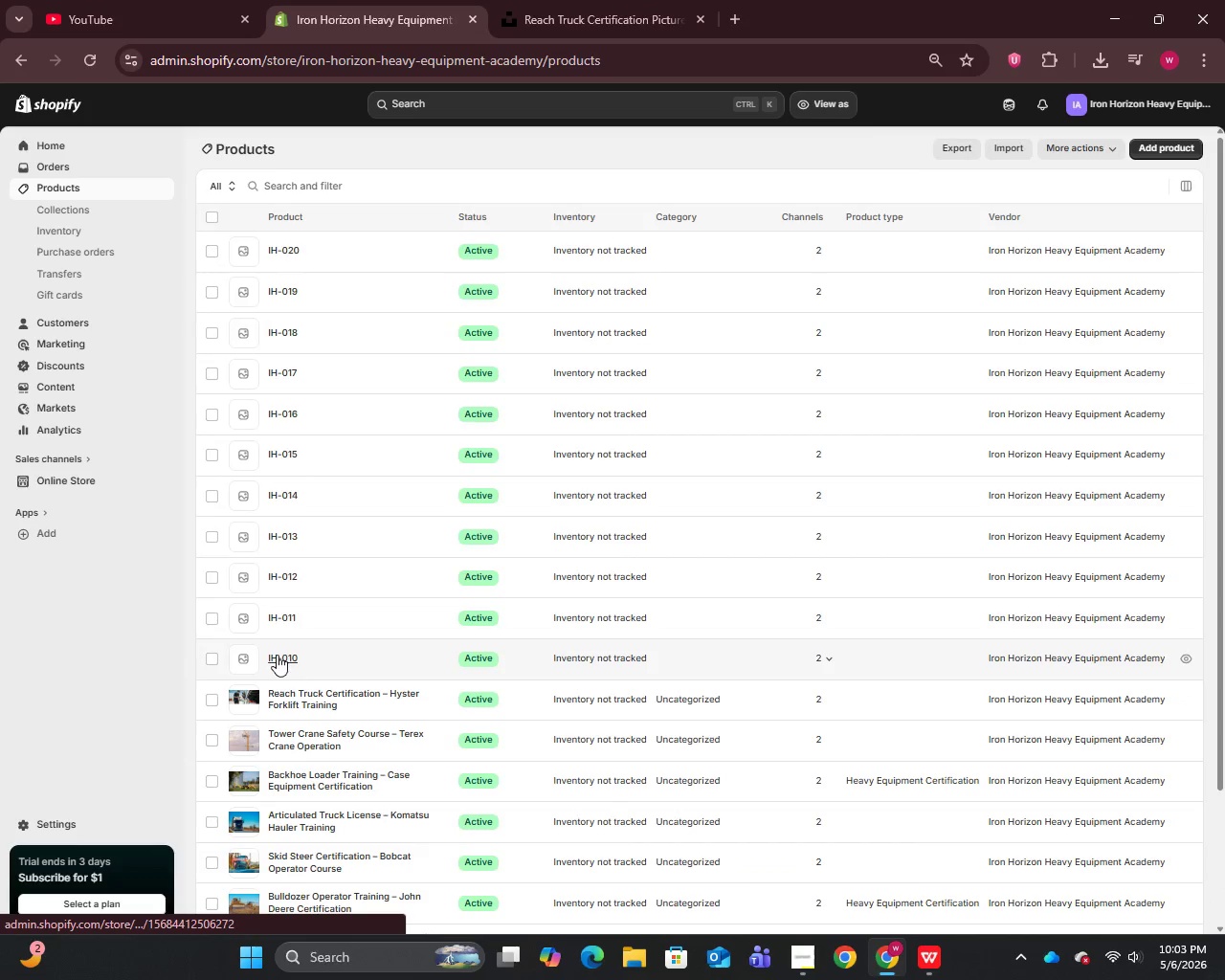 
left_click([277, 655])
 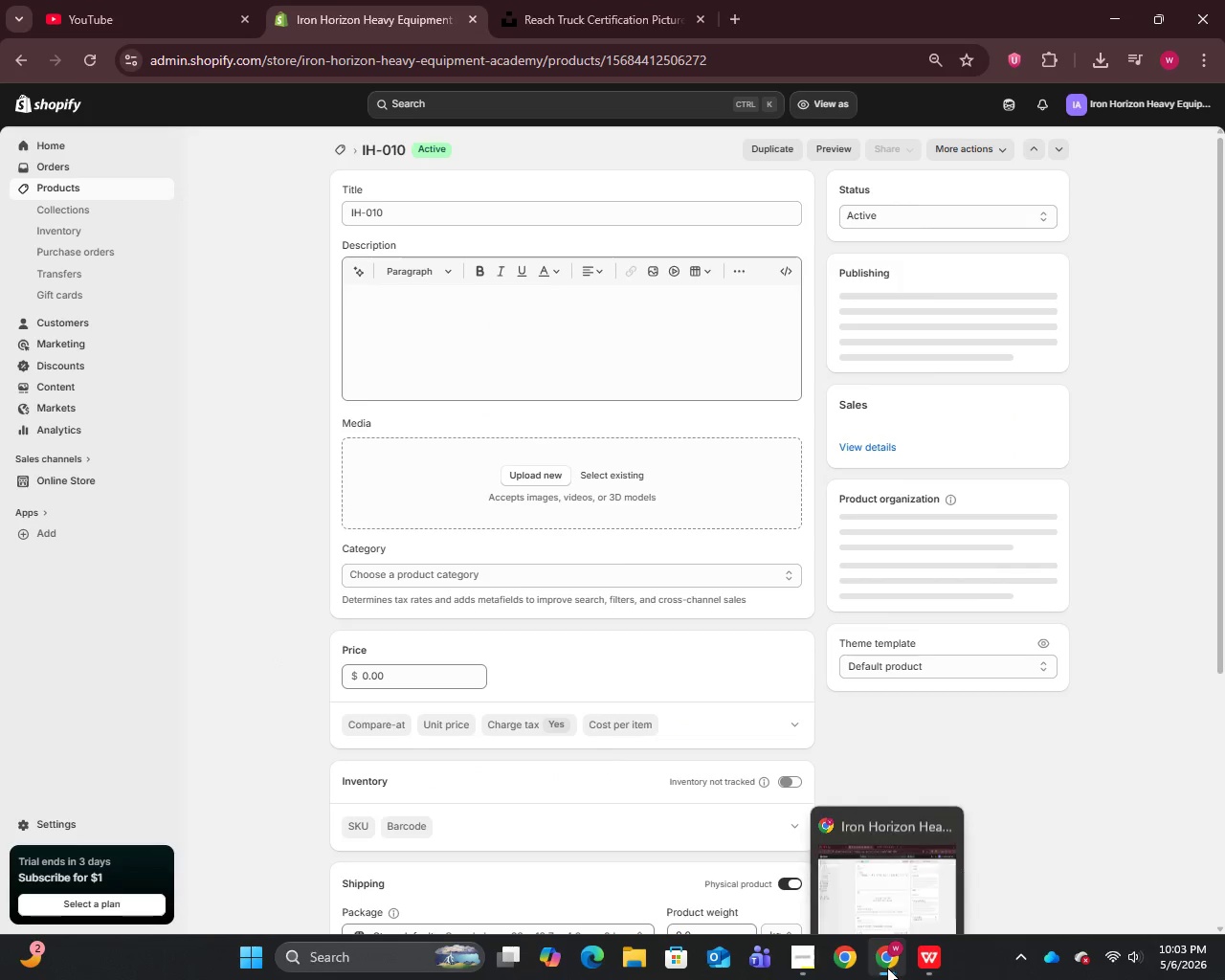 
left_click([941, 960])
 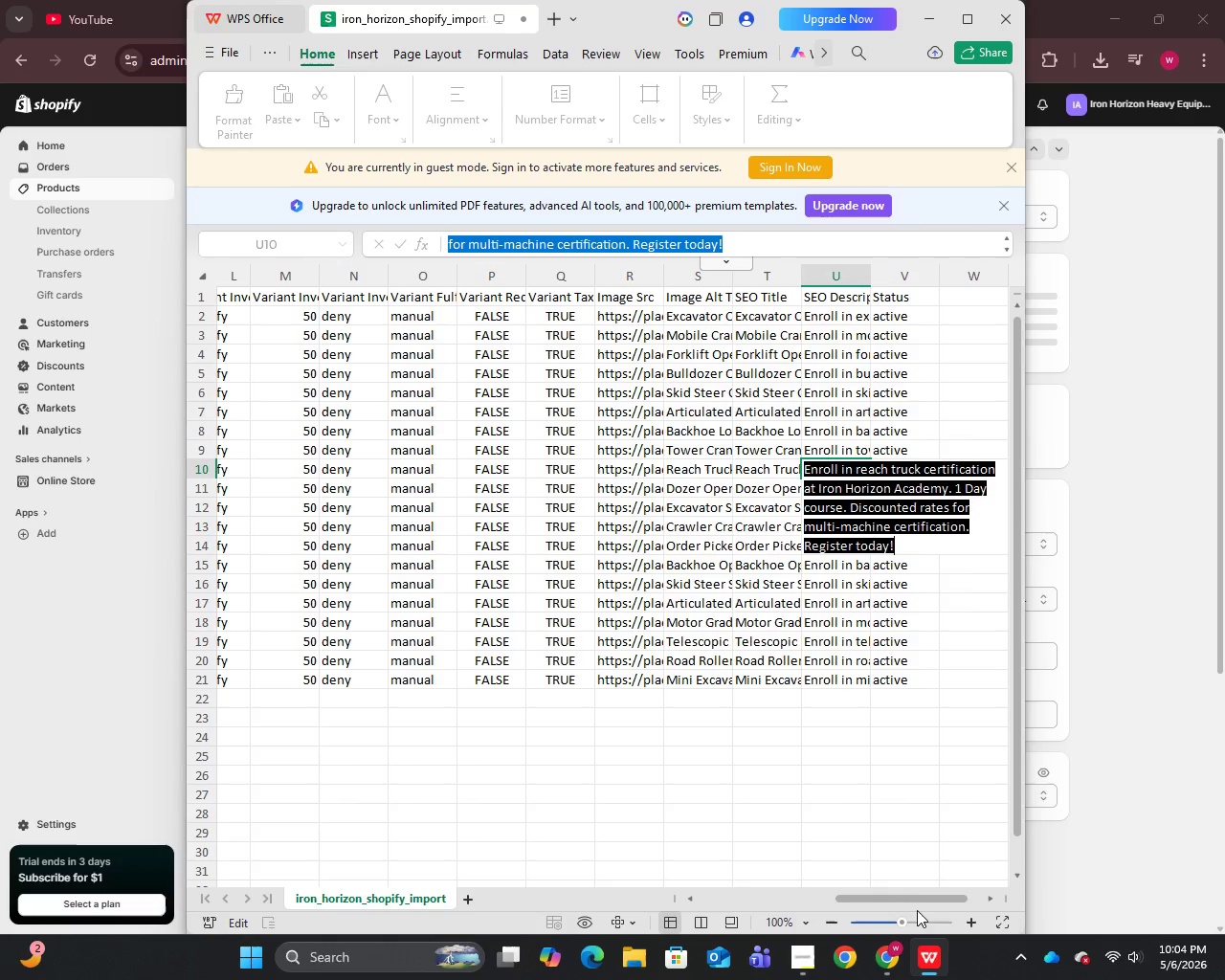 
left_click_drag(start_coordinate=[918, 897], to_coordinate=[677, 889])
 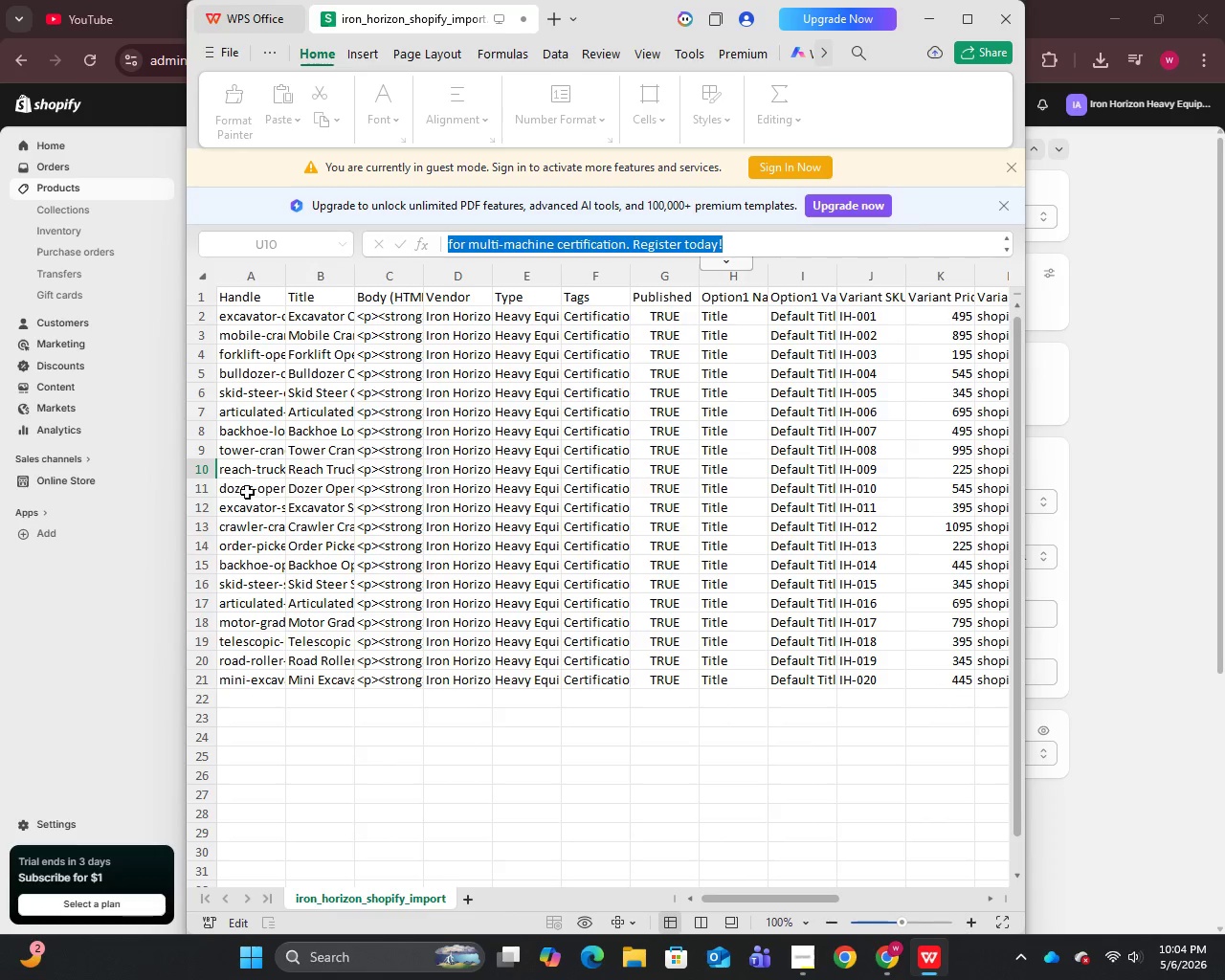 
left_click([247, 491])
 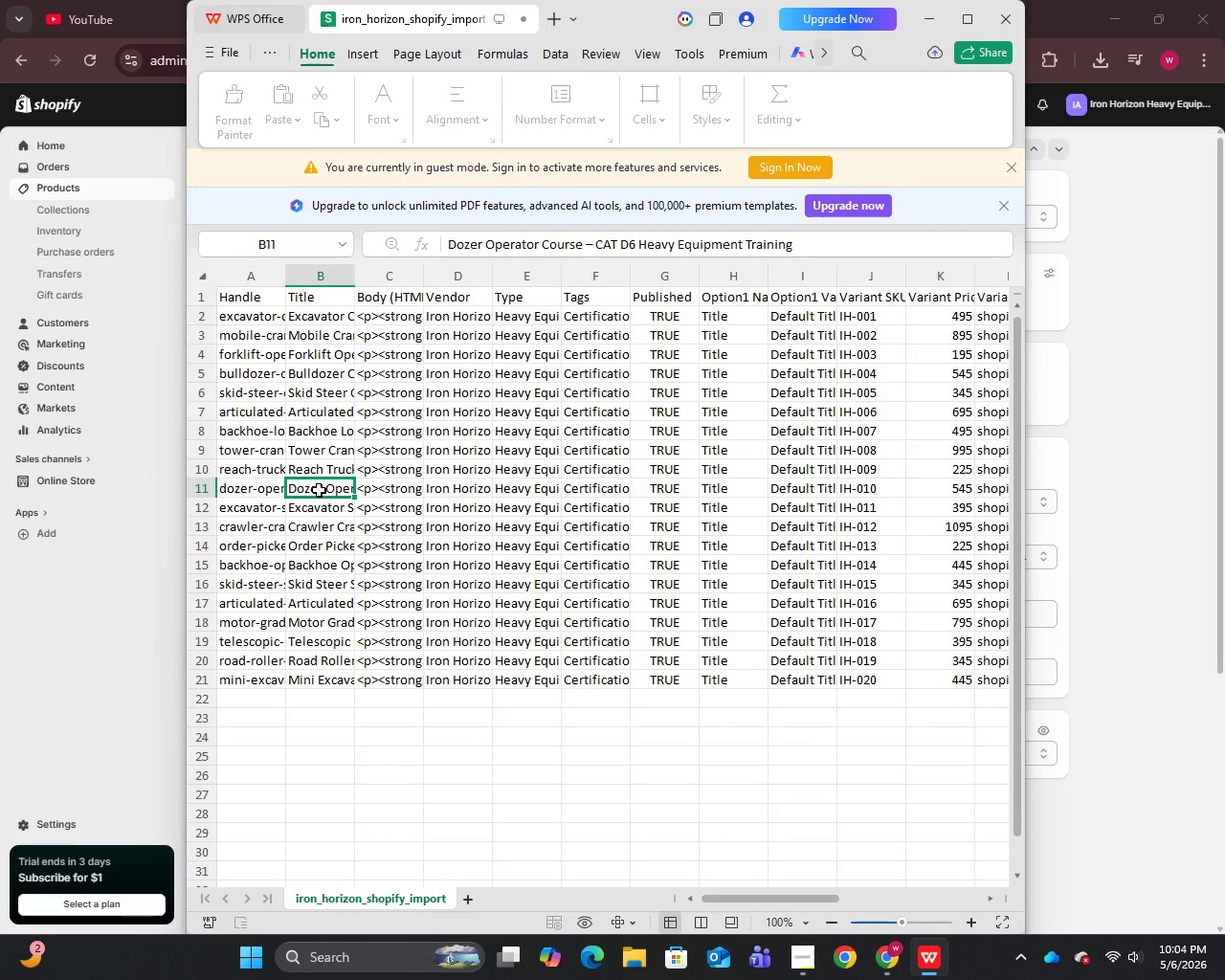 
double_click([319, 489])
 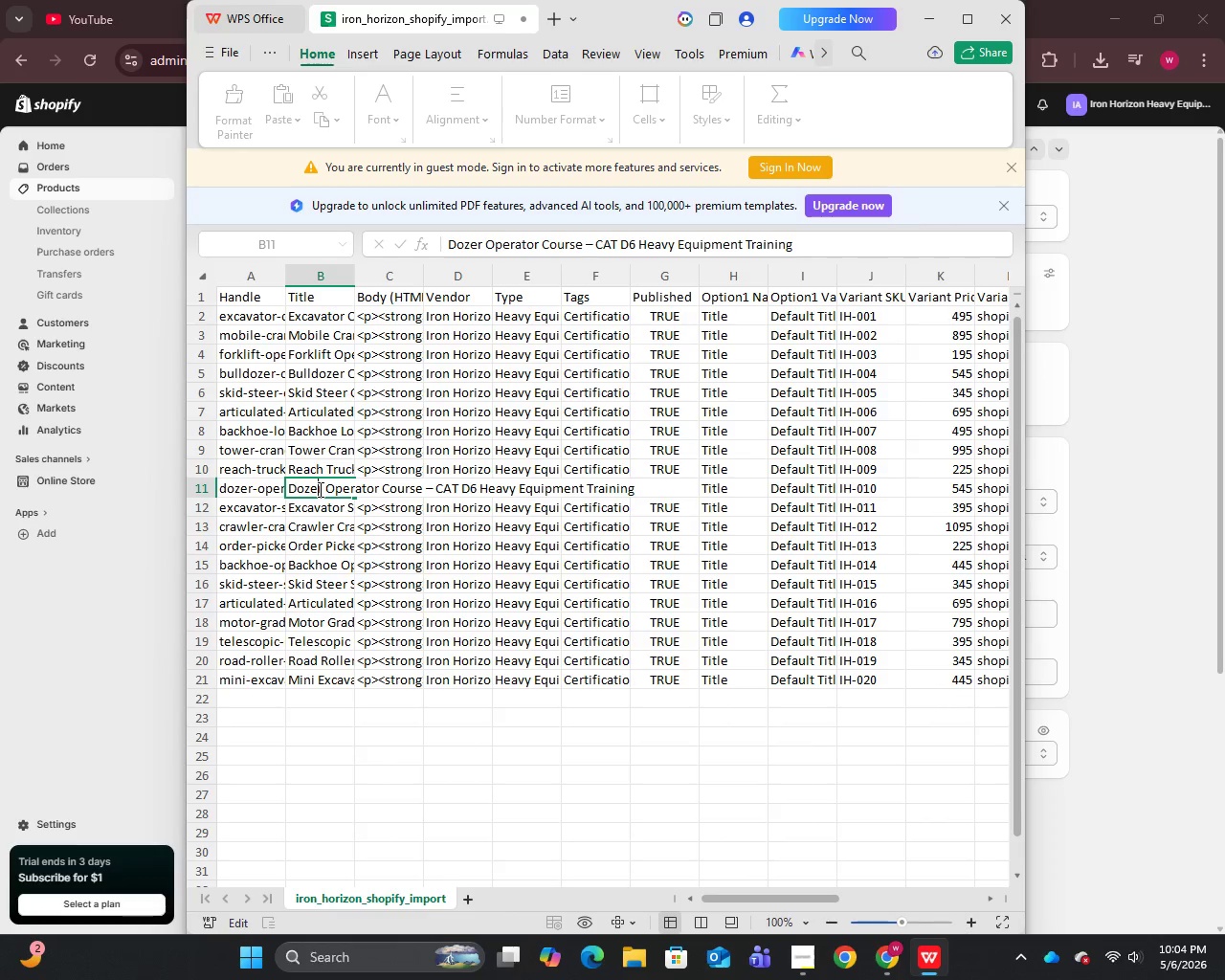 
triple_click([319, 489])
 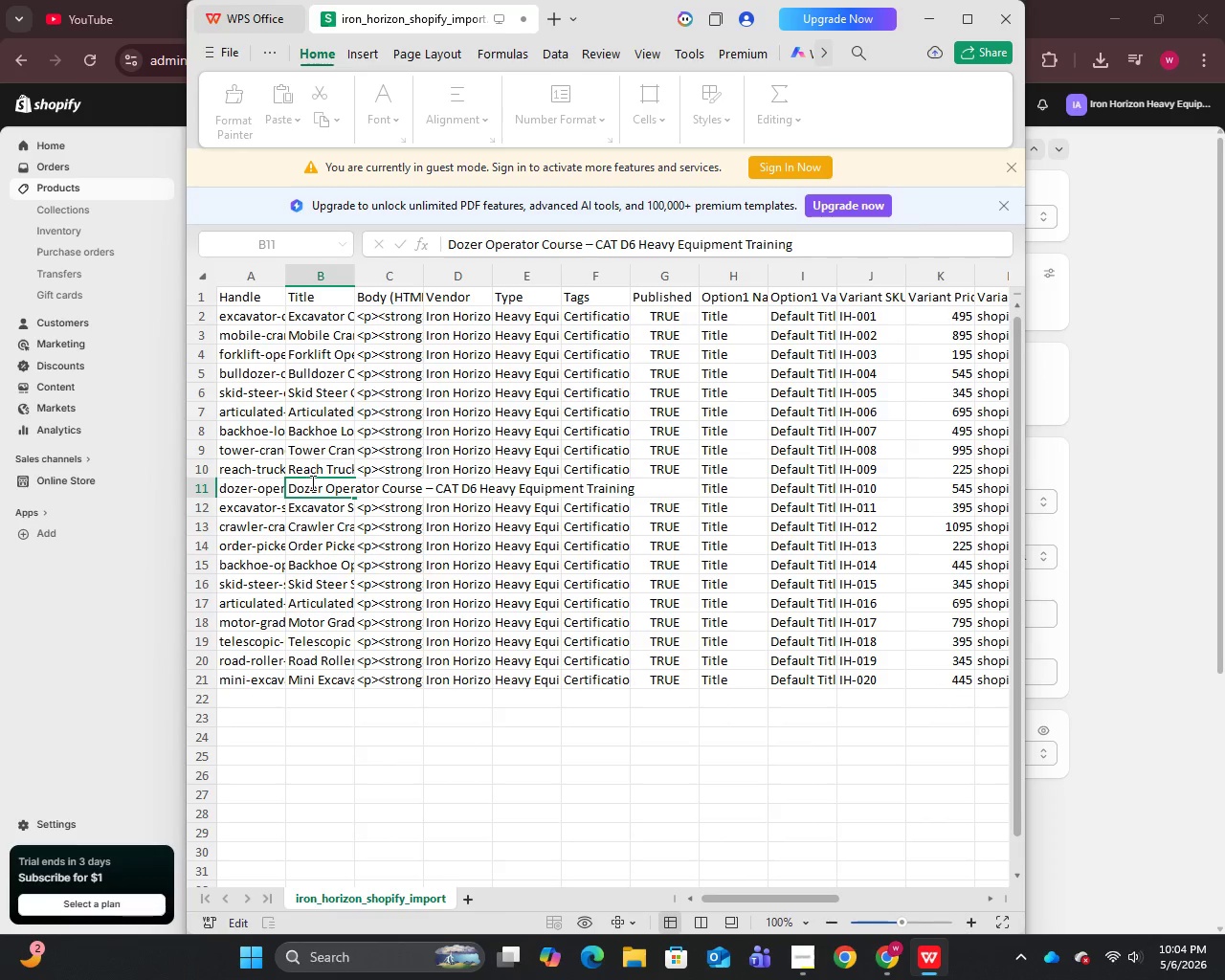 
key(Control+A)
 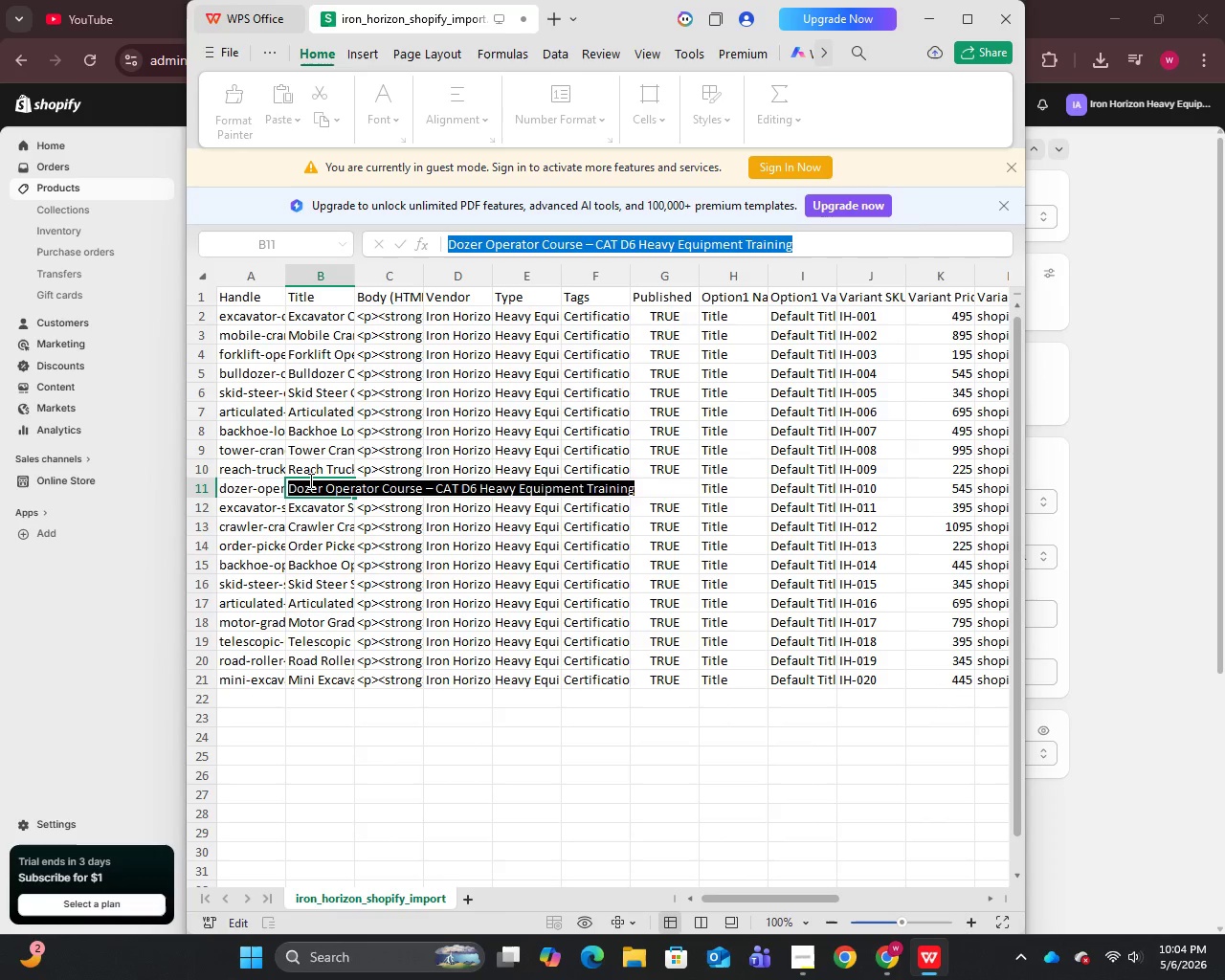 
key(Control+C)
 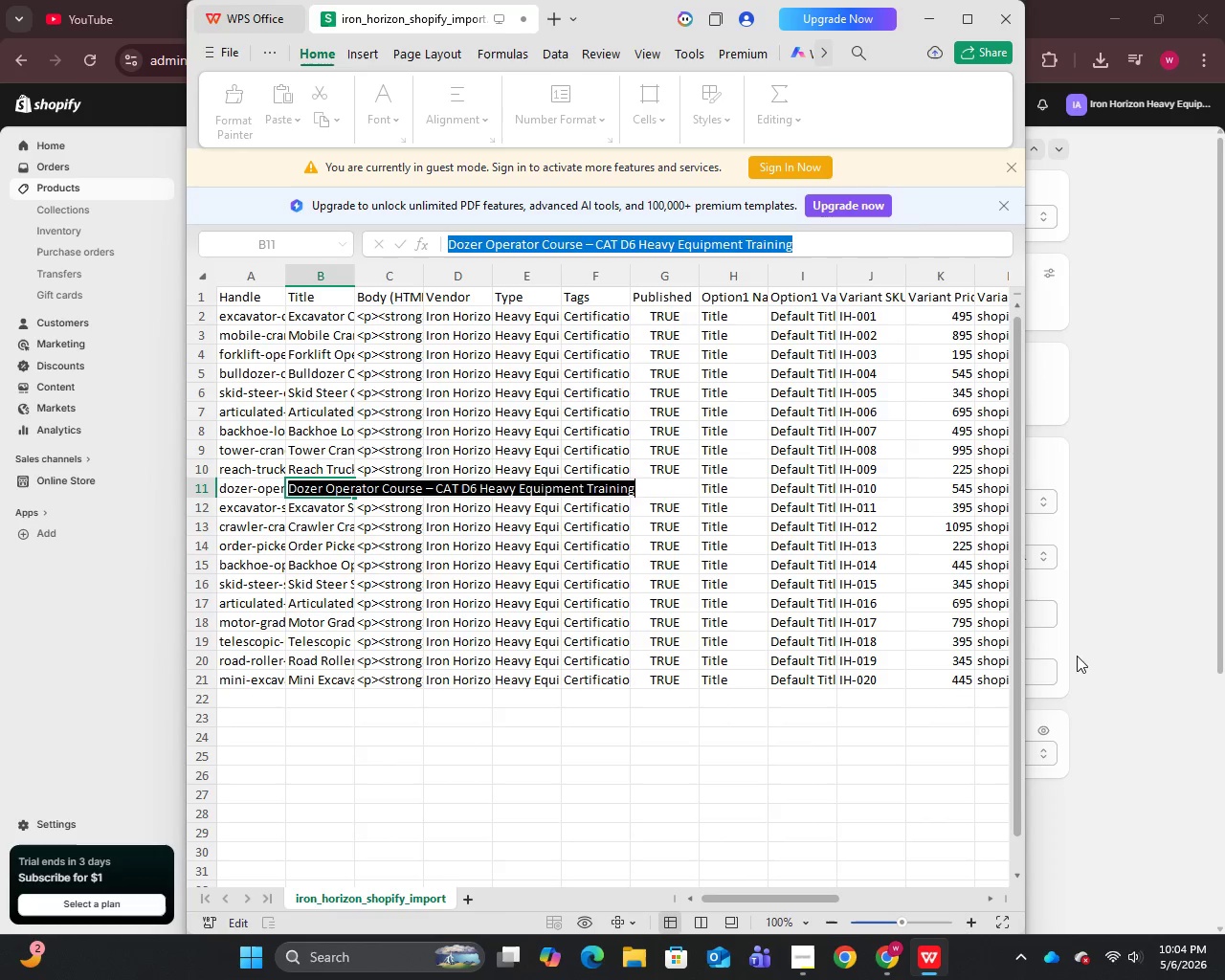 
left_click([1098, 635])
 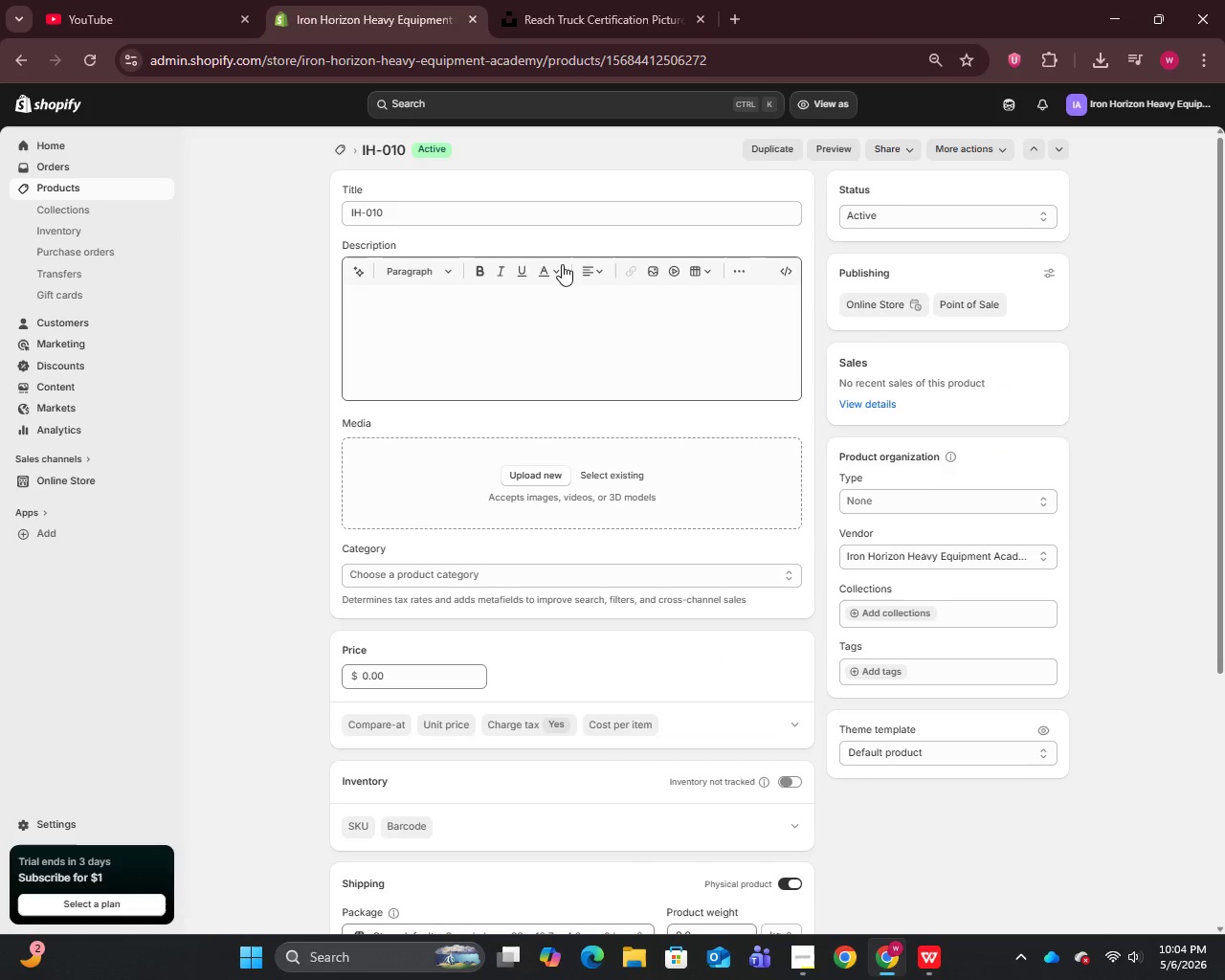 
left_click([458, 207])
 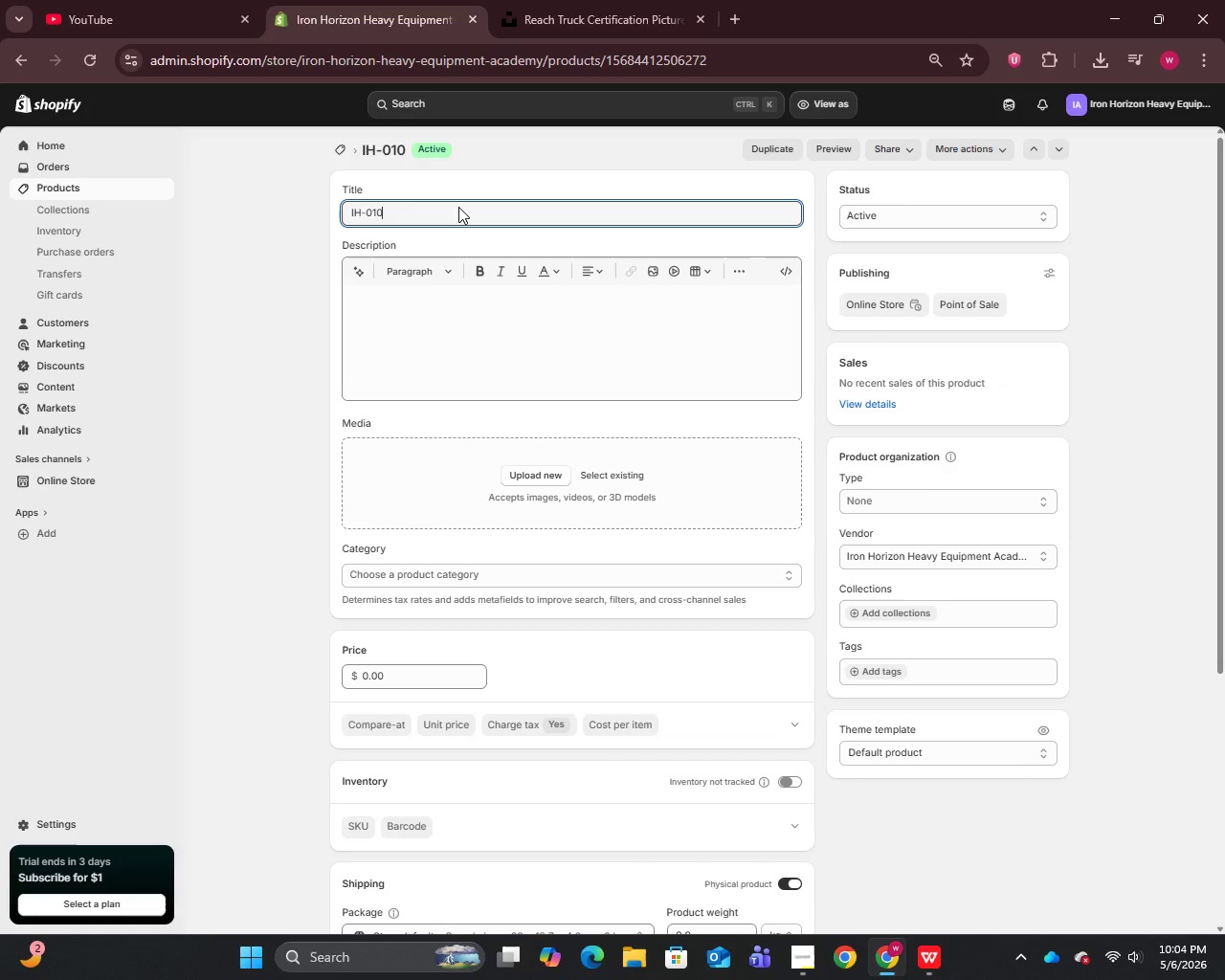 
key(Control+A)
 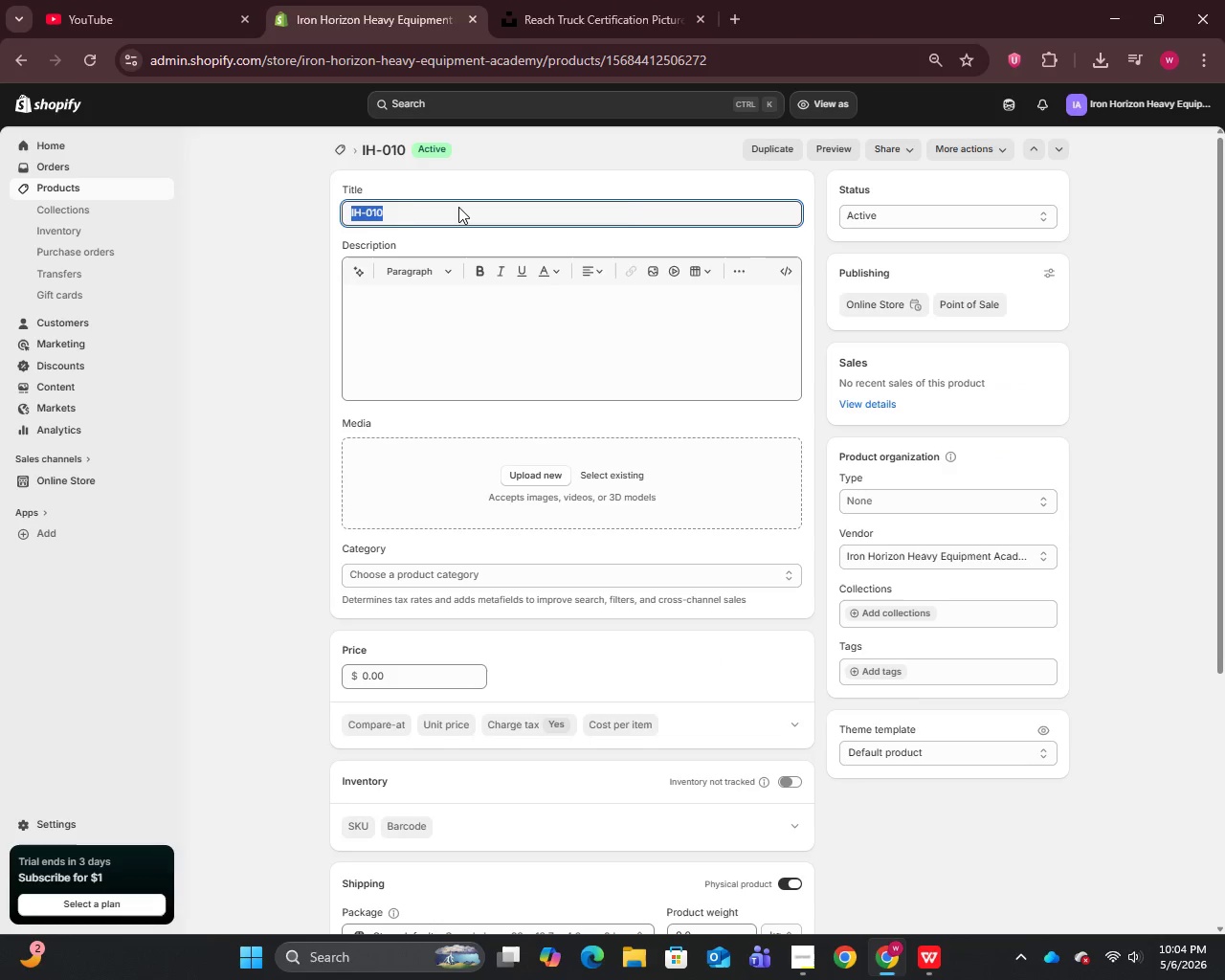 
key(Control+V)
 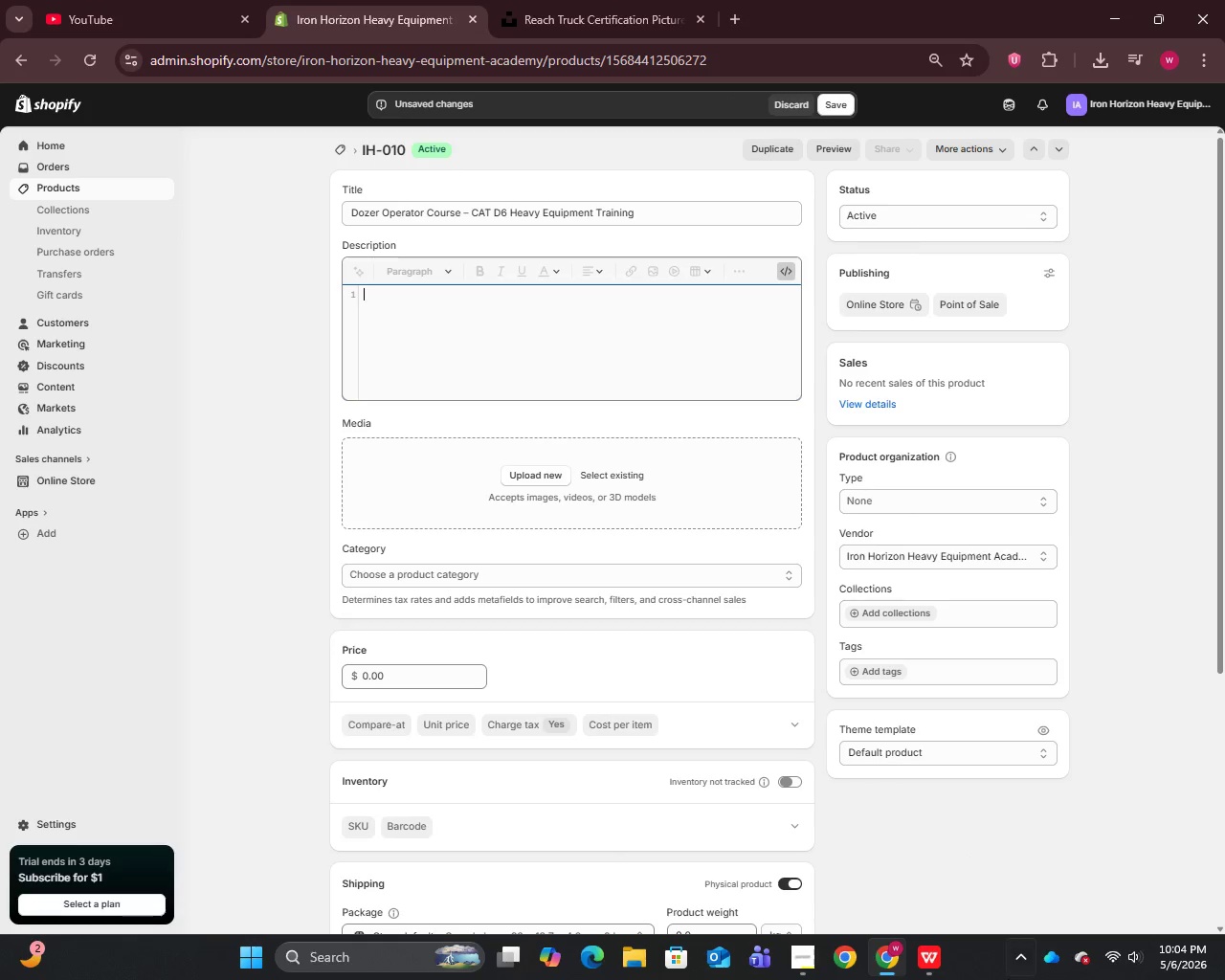 
left_click([935, 965])
 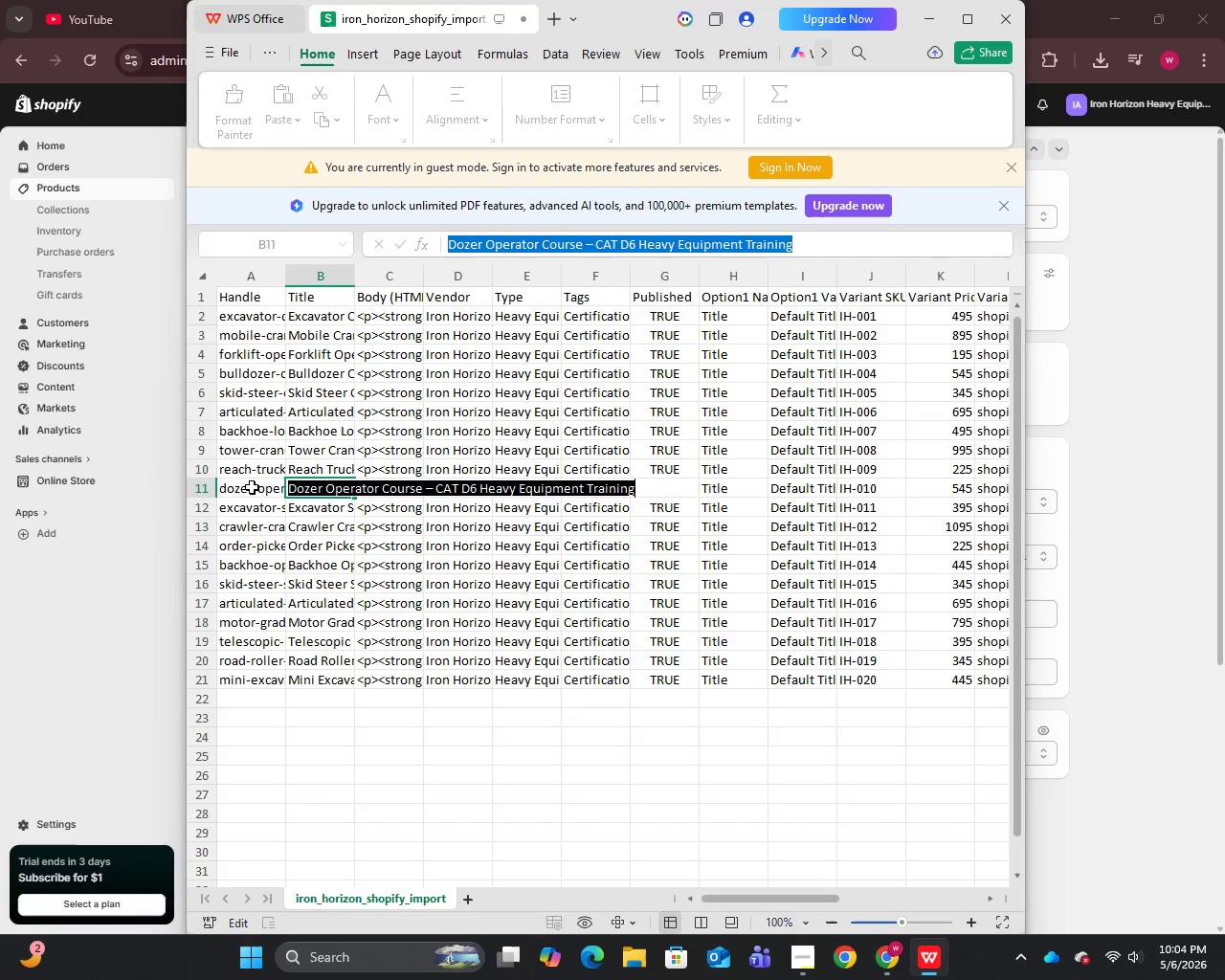 
left_click([252, 490])
 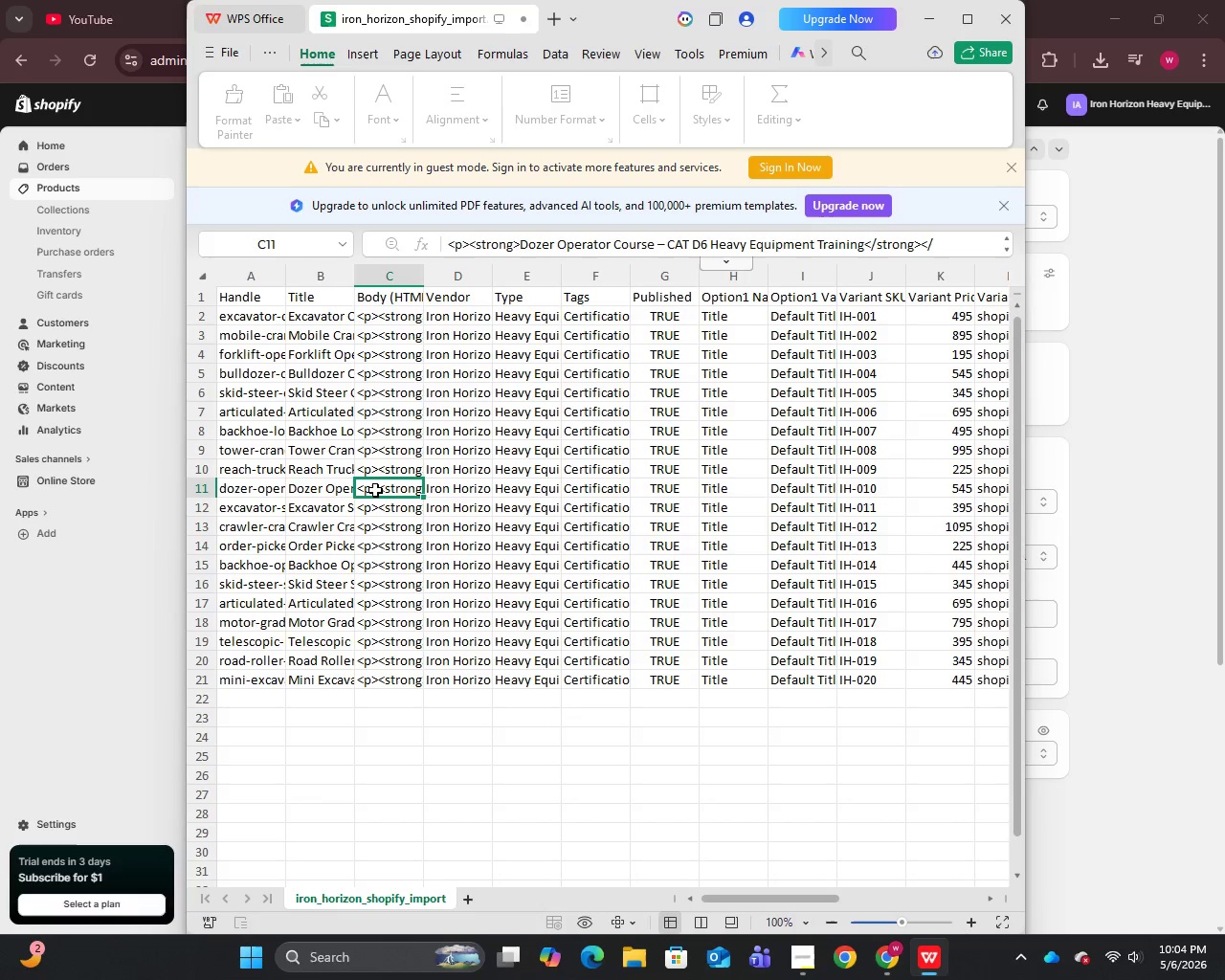 
double_click([375, 489])
 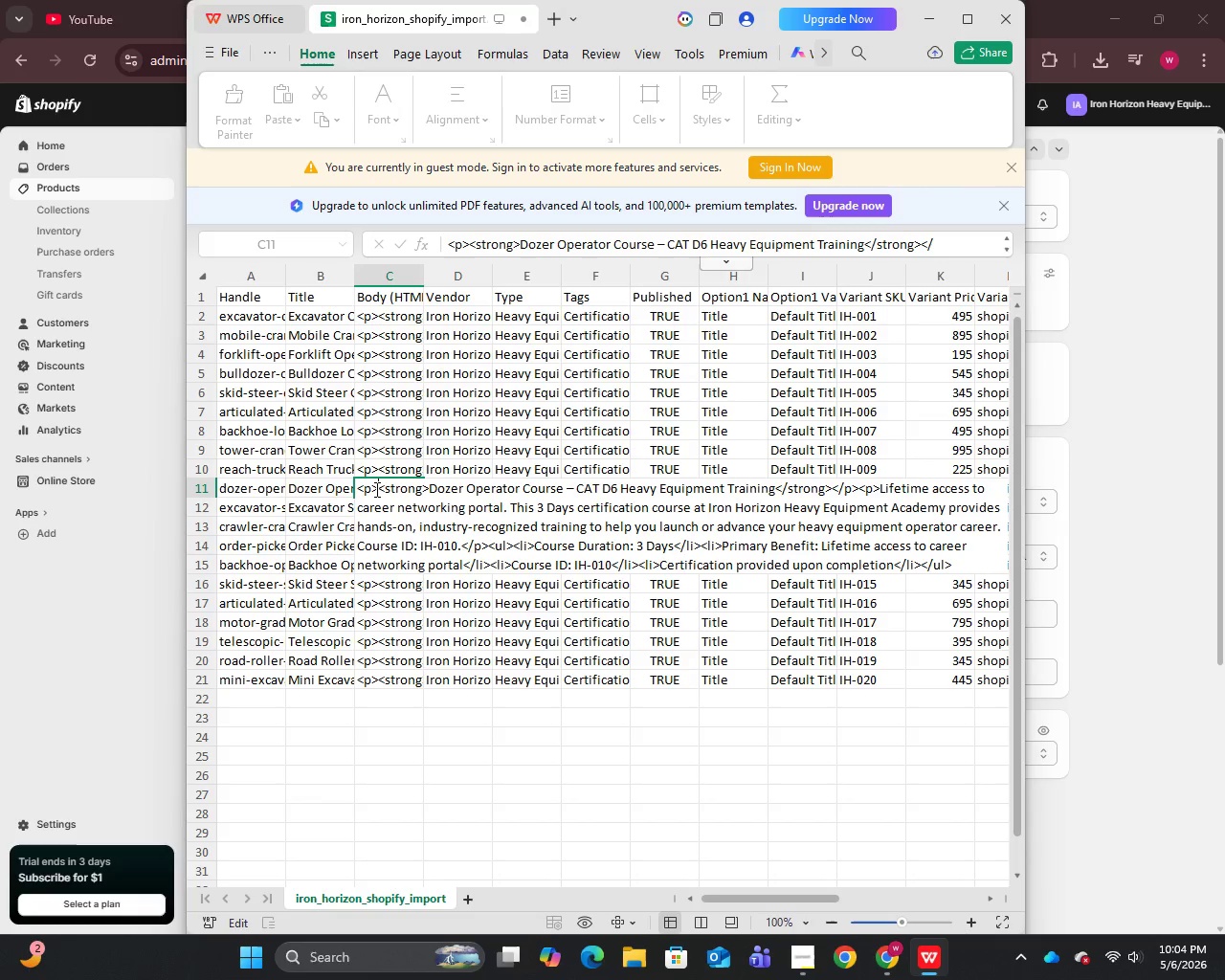 
triple_click([375, 489])
 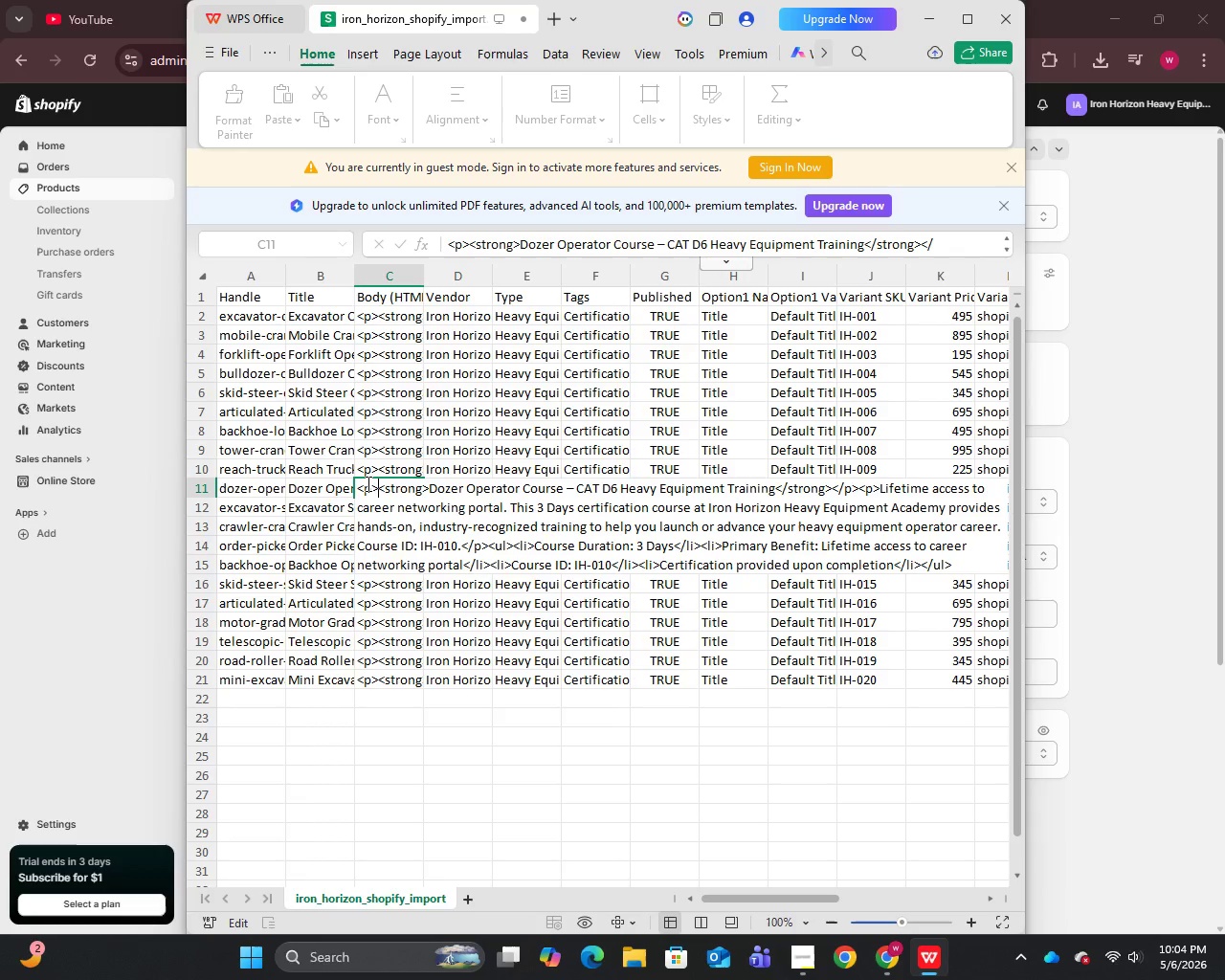 
key(Control+A)
 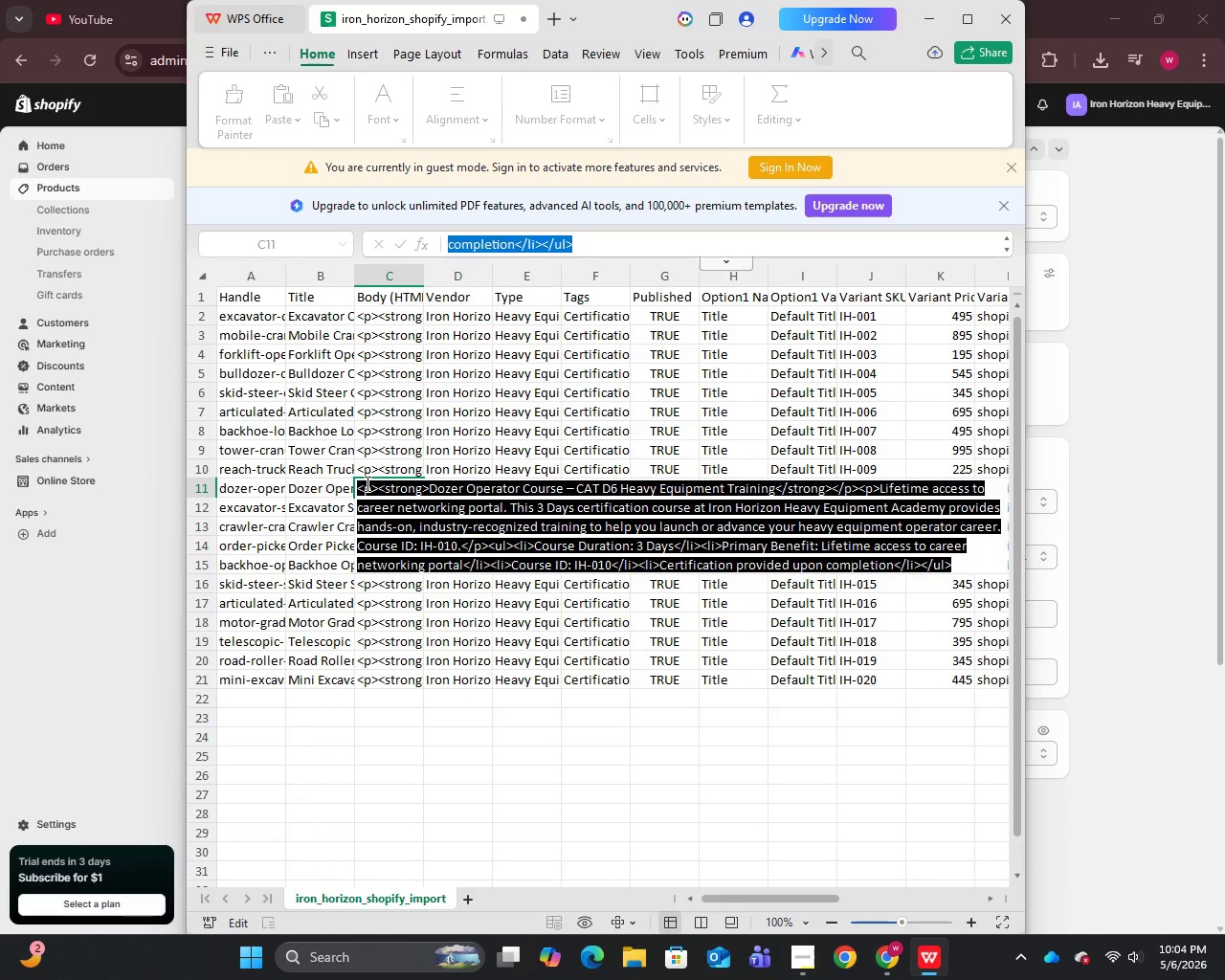 
key(Control+C)
 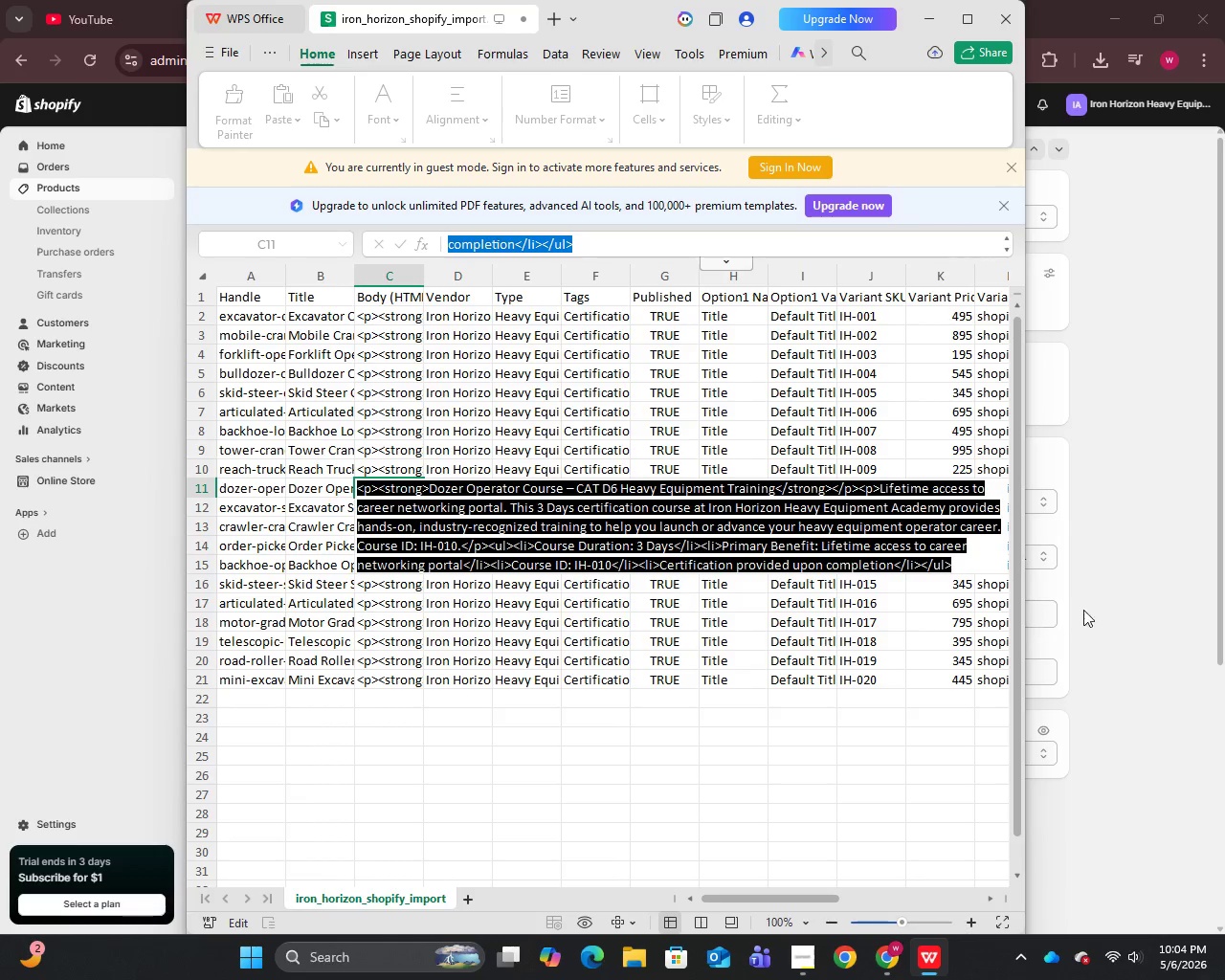 
left_click([1109, 590])
 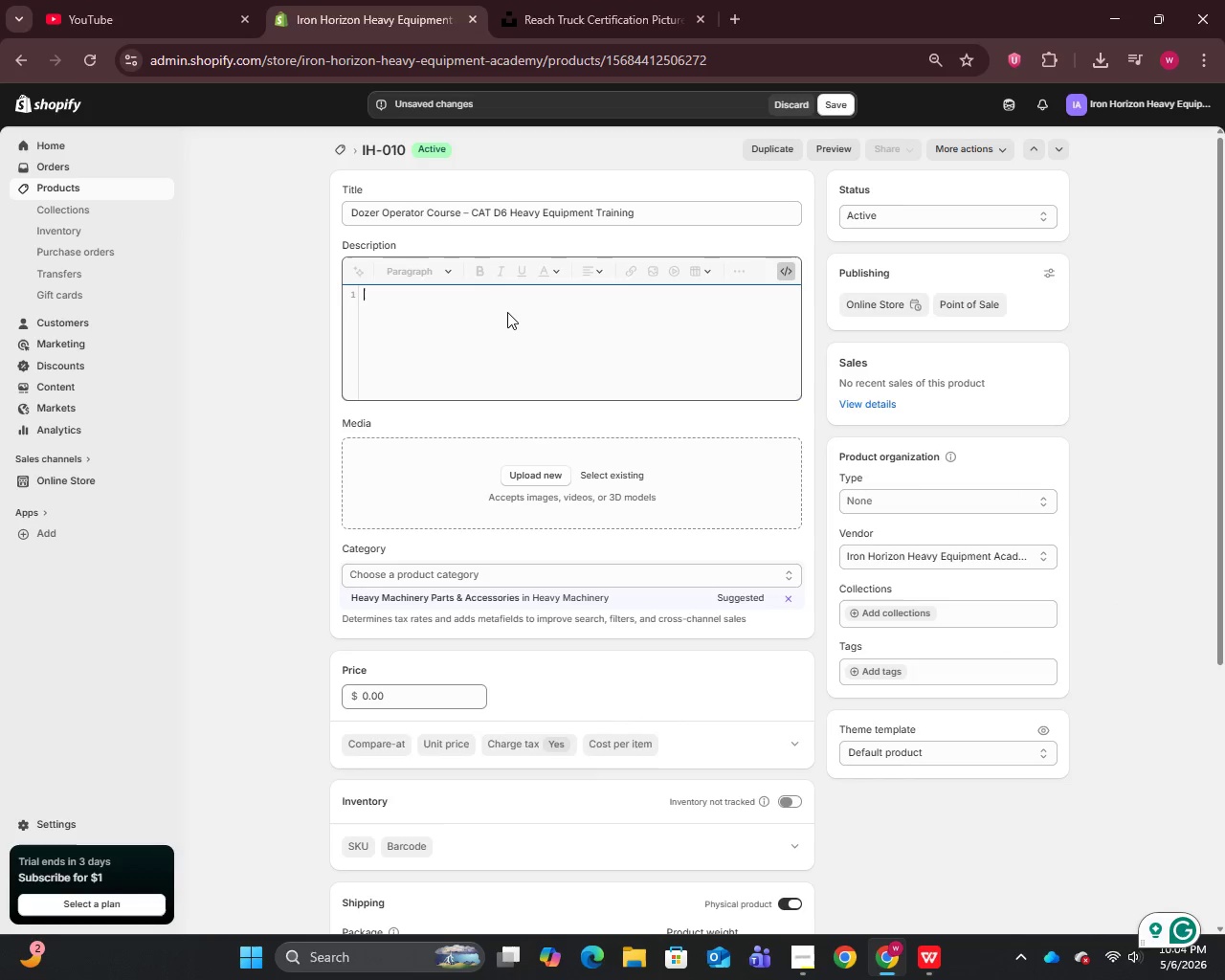 
key(Control+V)
 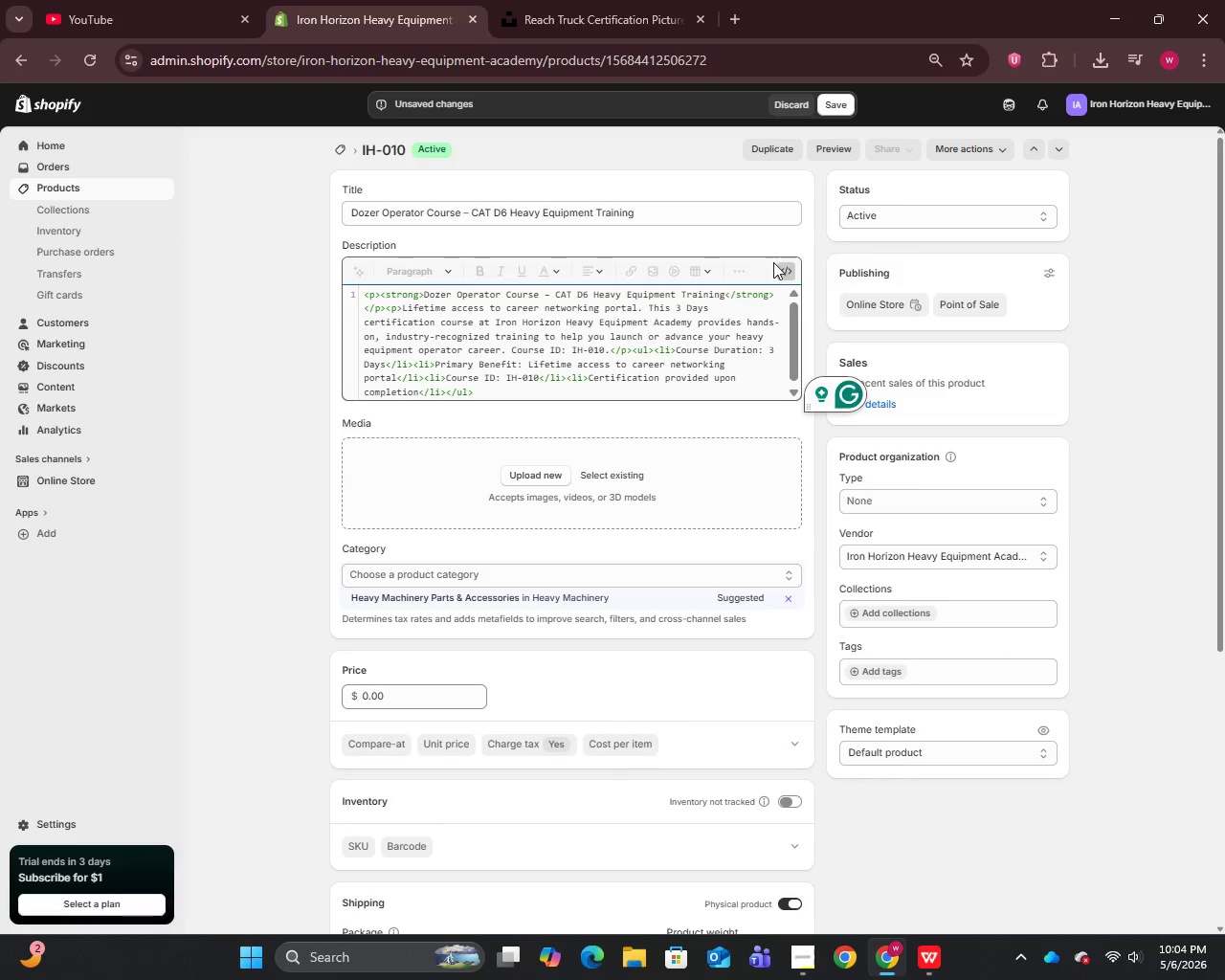 
left_click([787, 268])
 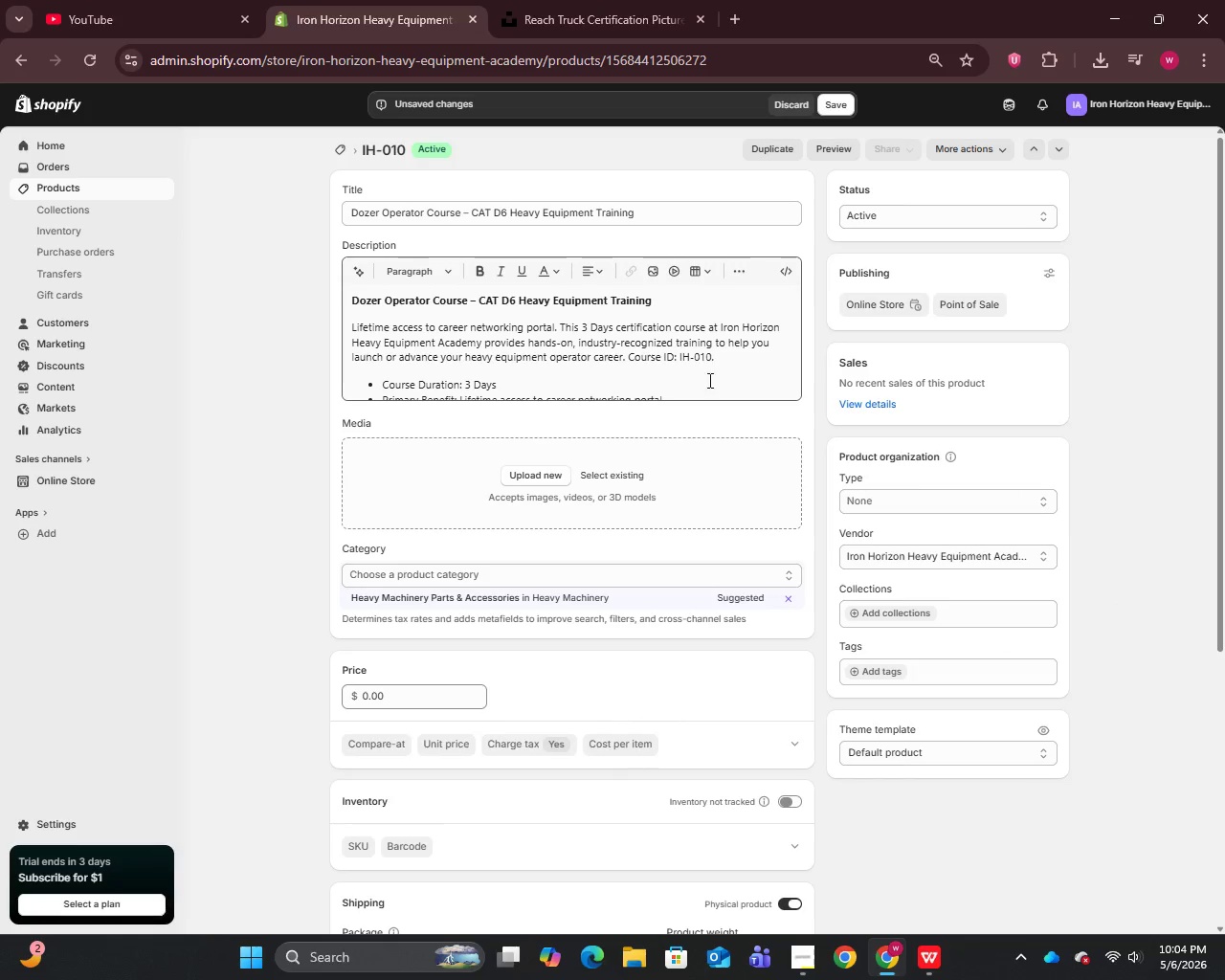 
left_click([759, 358])
 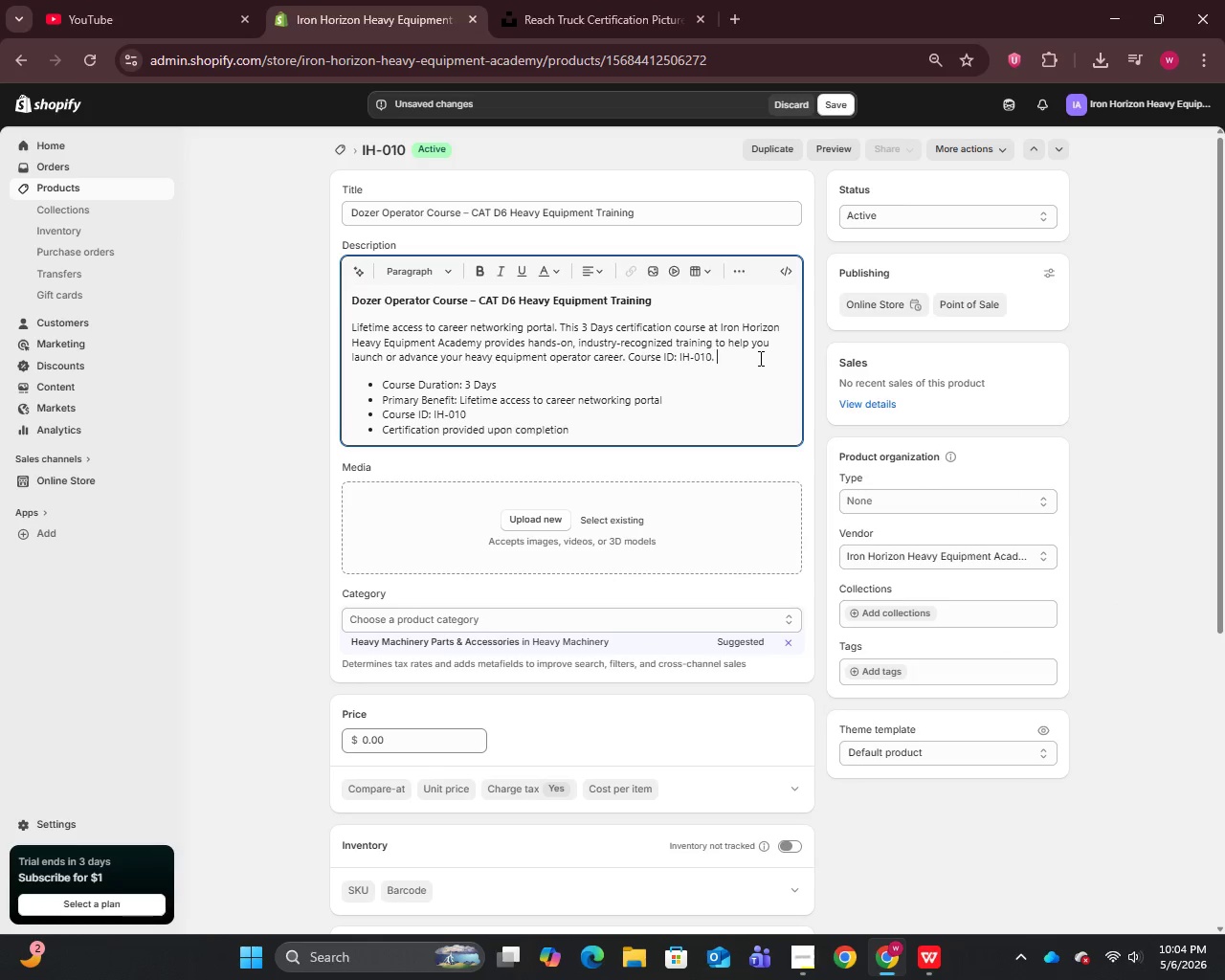 
key(Space)
 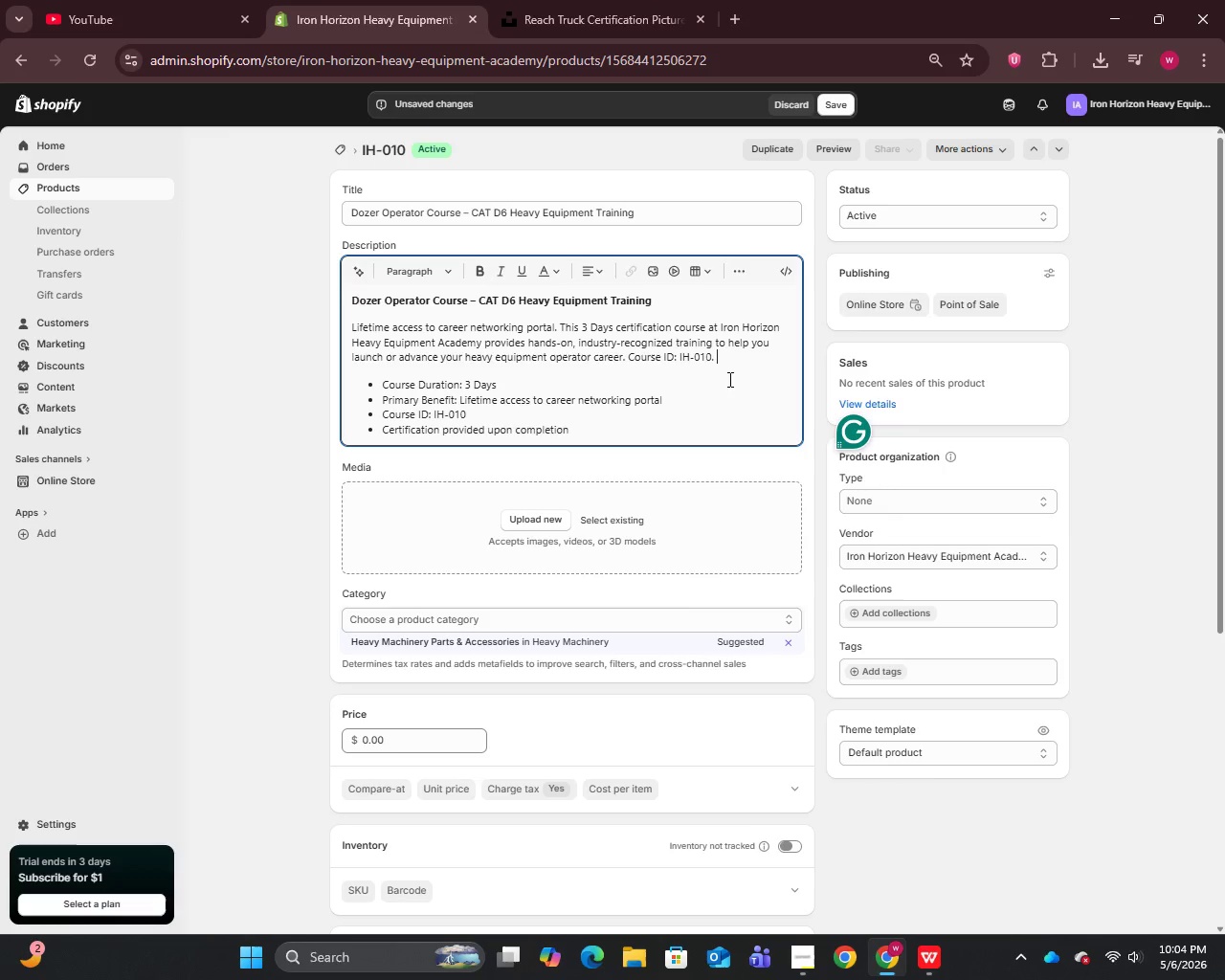 
left_click([718, 388])
 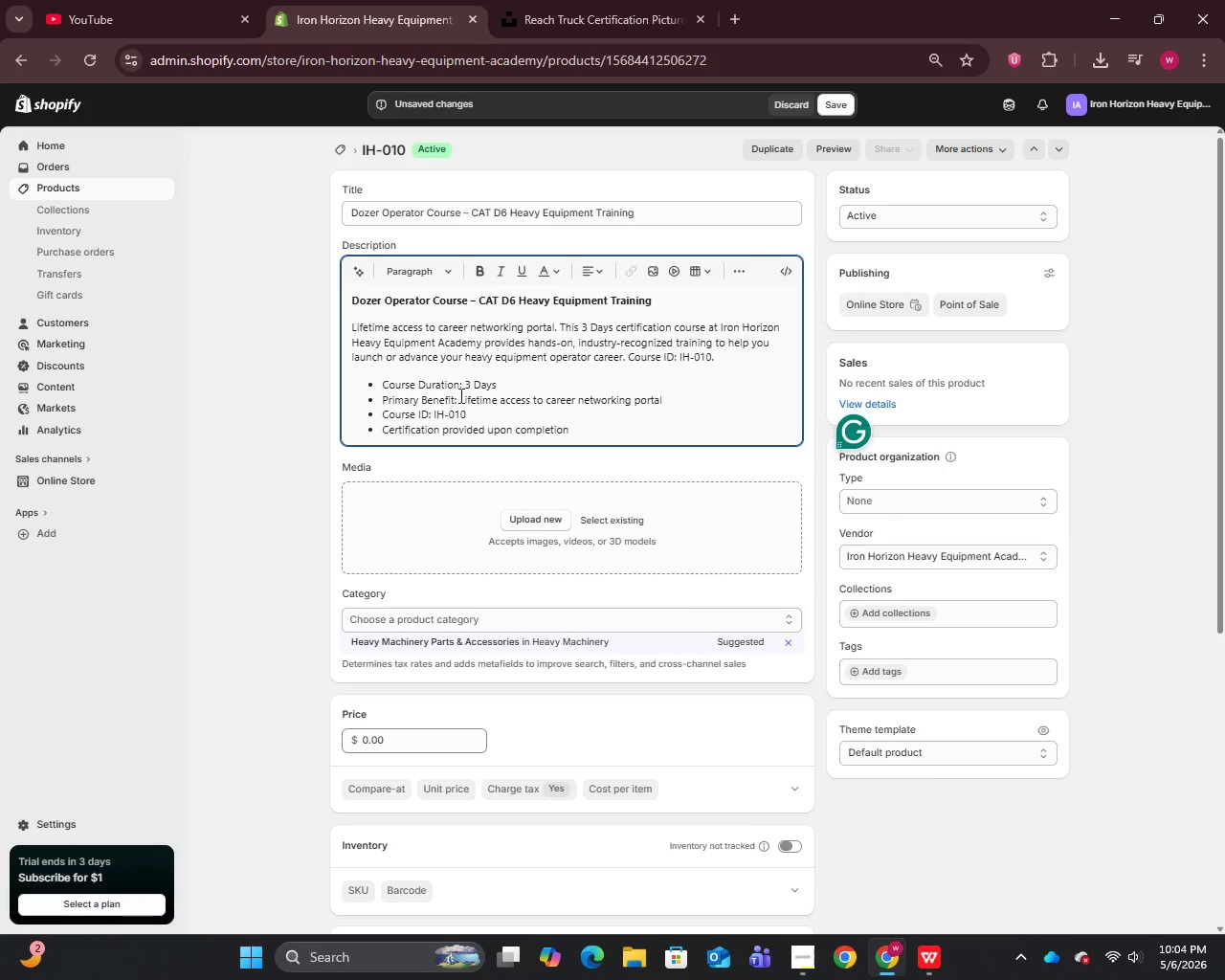 
left_click([473, 382])
 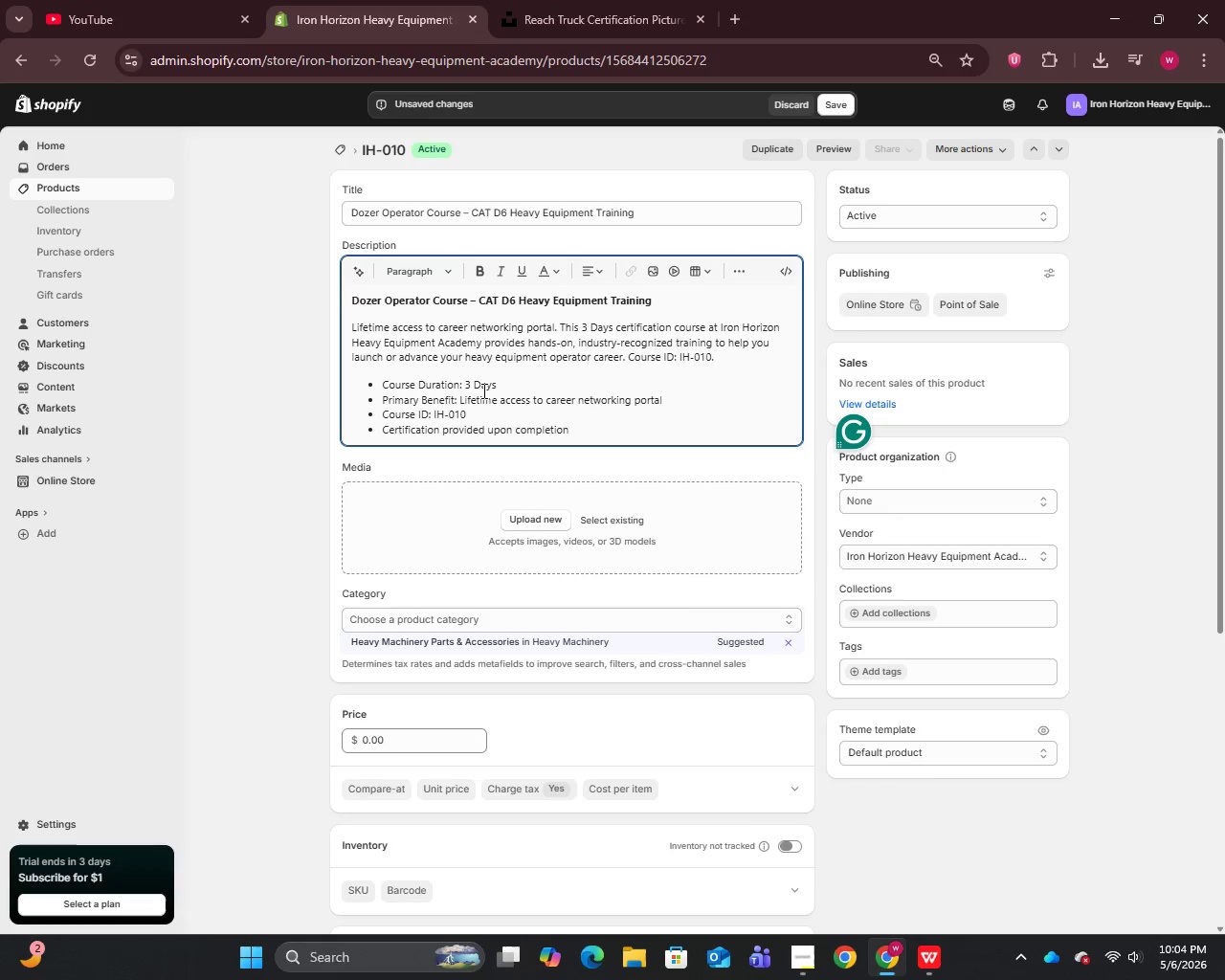 
key(Backspace)
 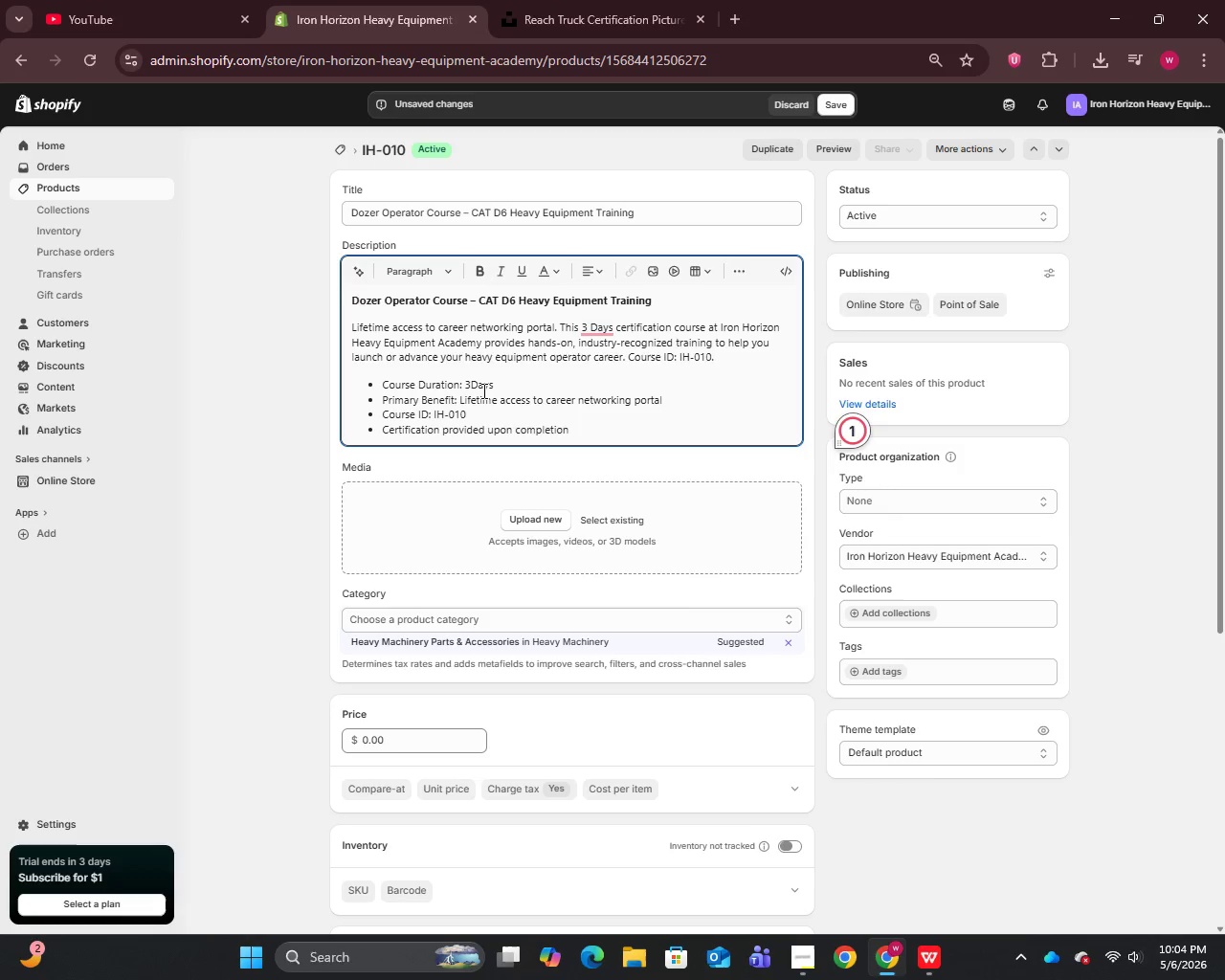 
key(Minus)
 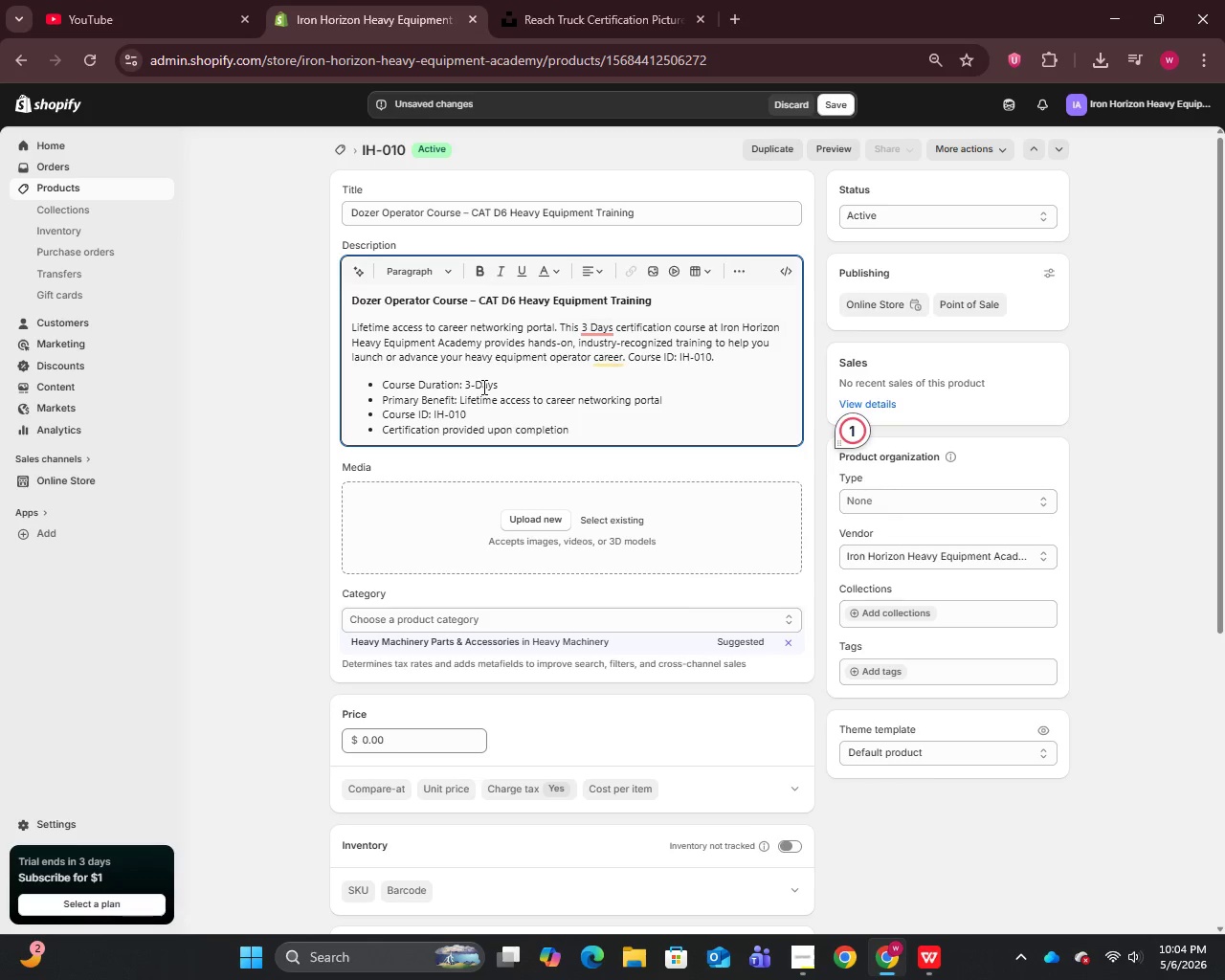 
left_click([482, 385])
 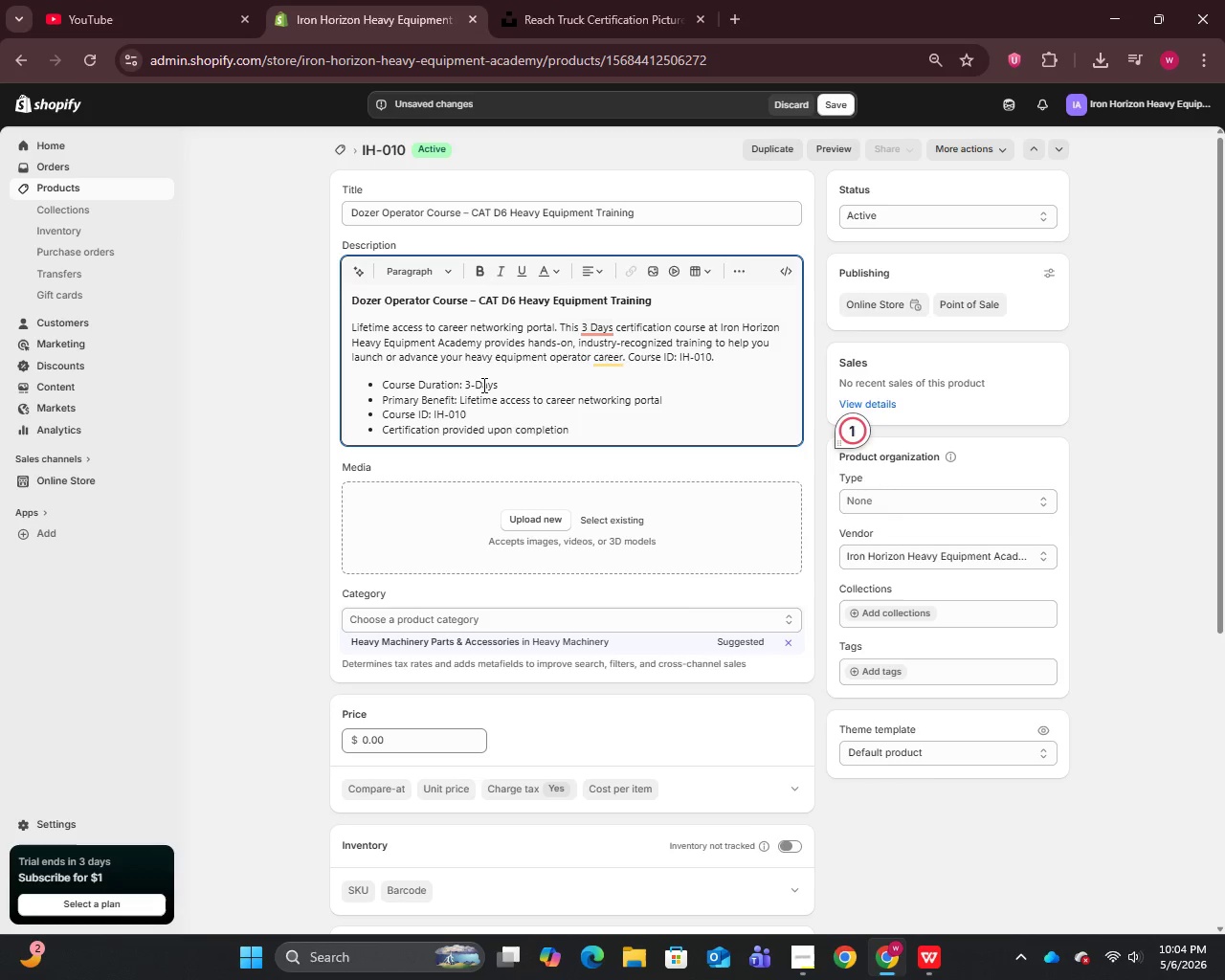 
key(Backspace)
 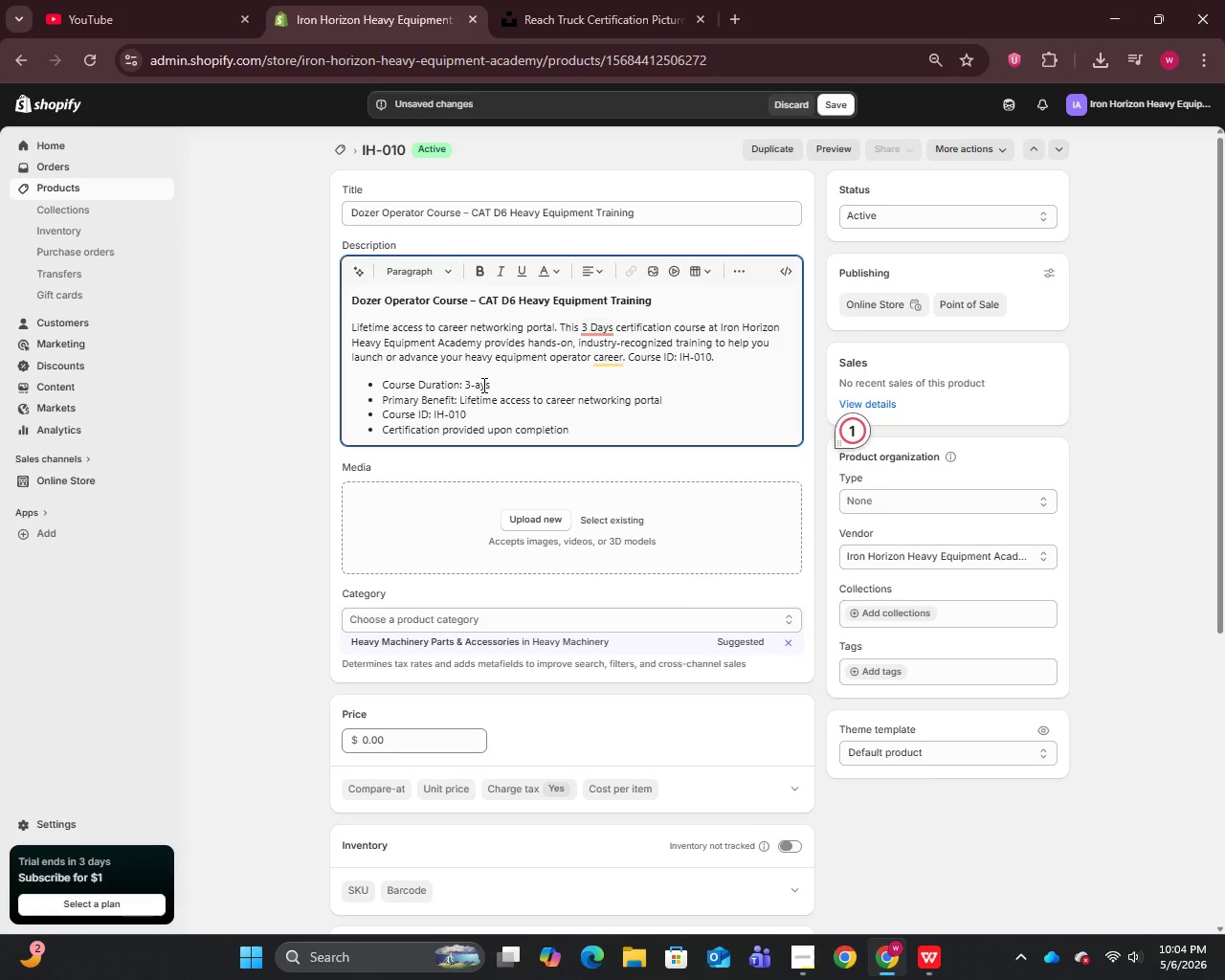 
key(D)
 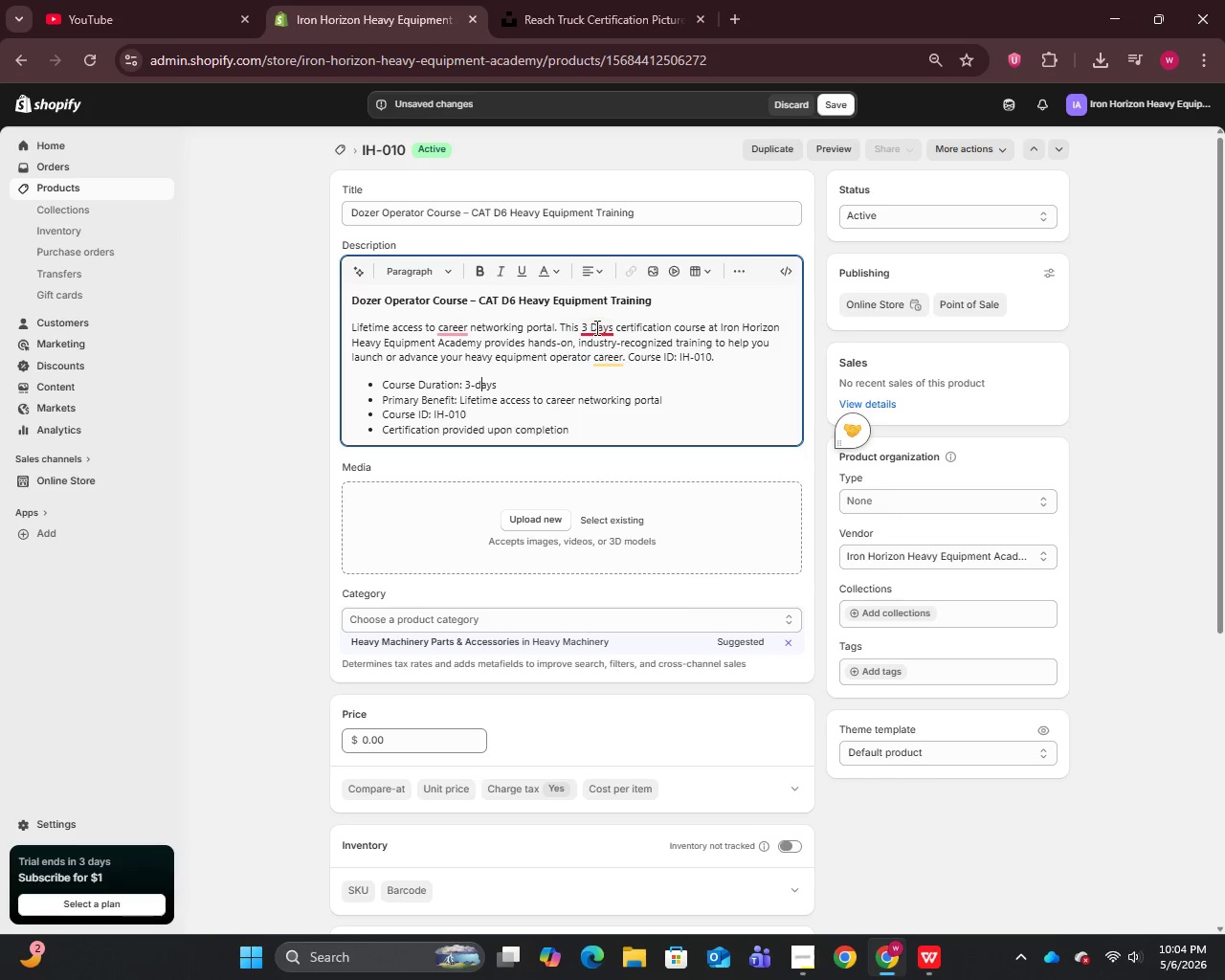 
left_click([599, 325])
 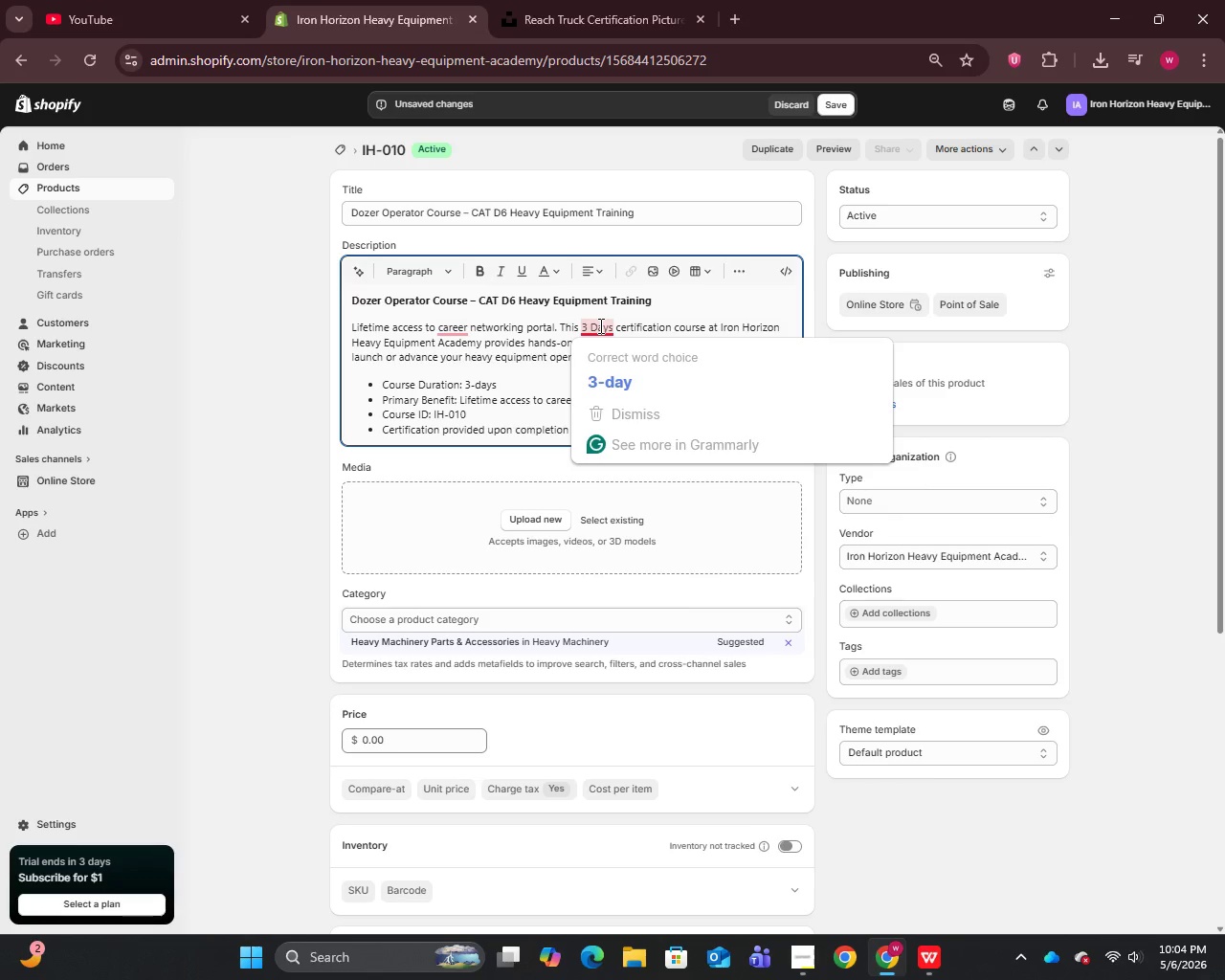 
key(Backspace)
 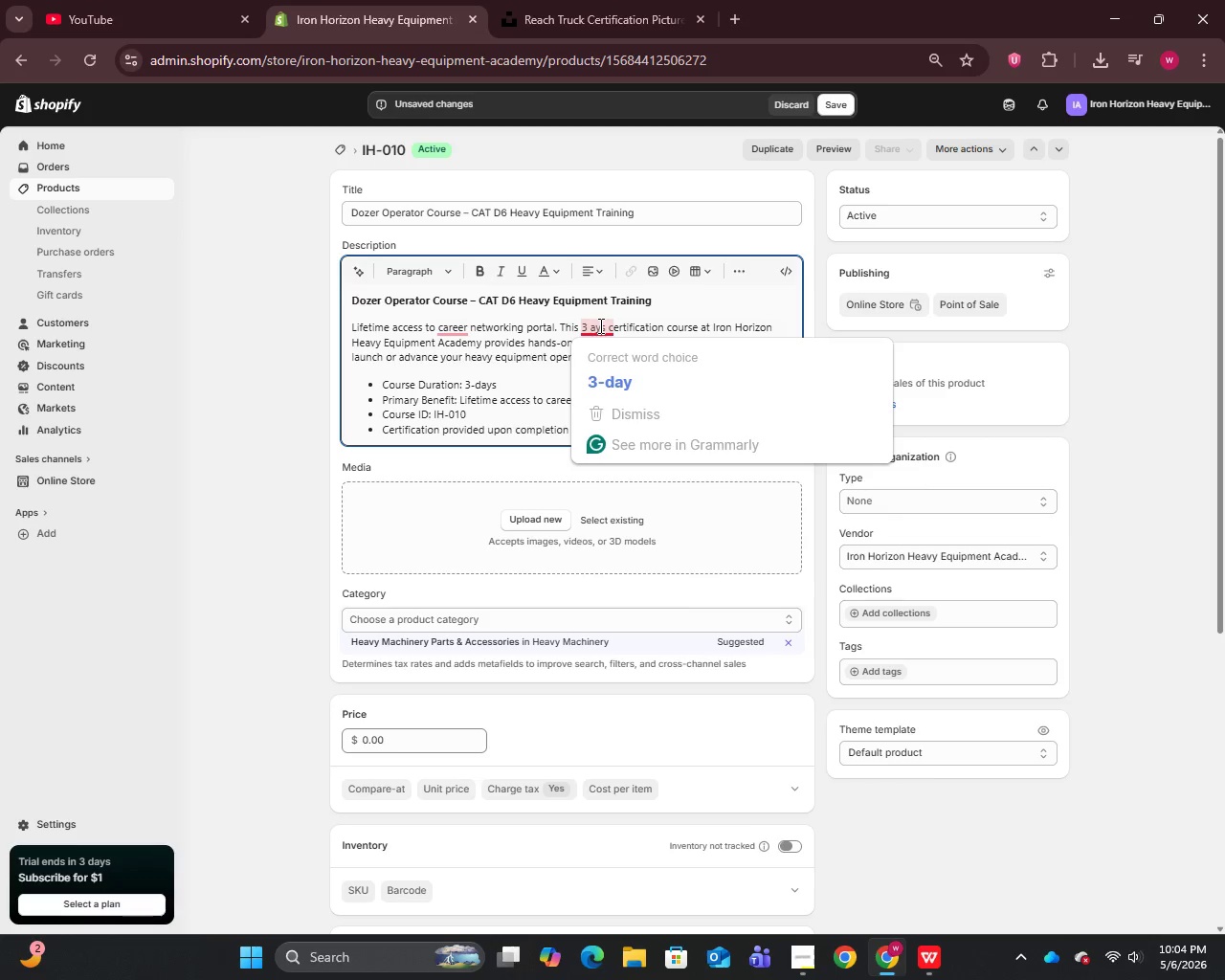 
key(Backspace)
 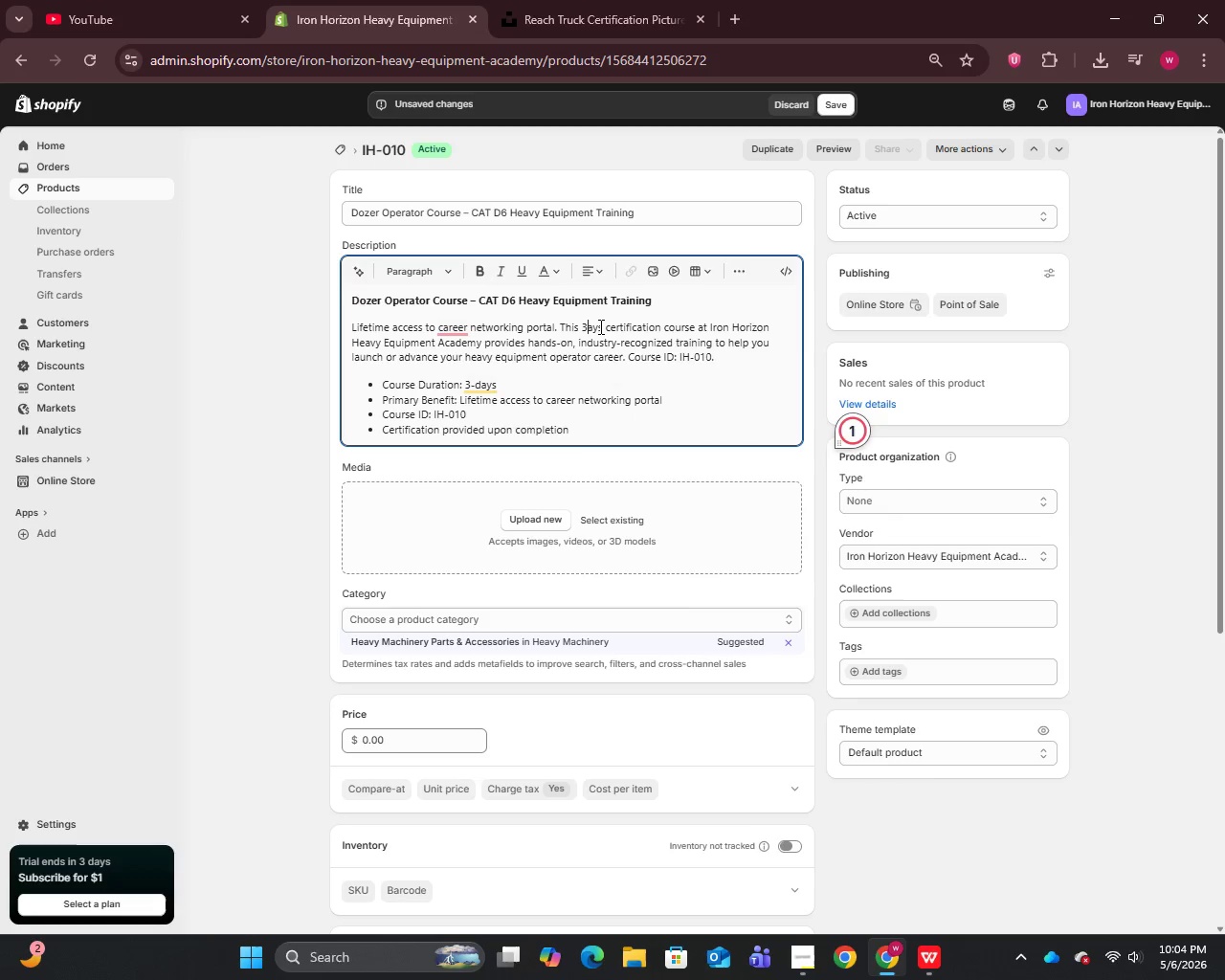 
key(Minus)
 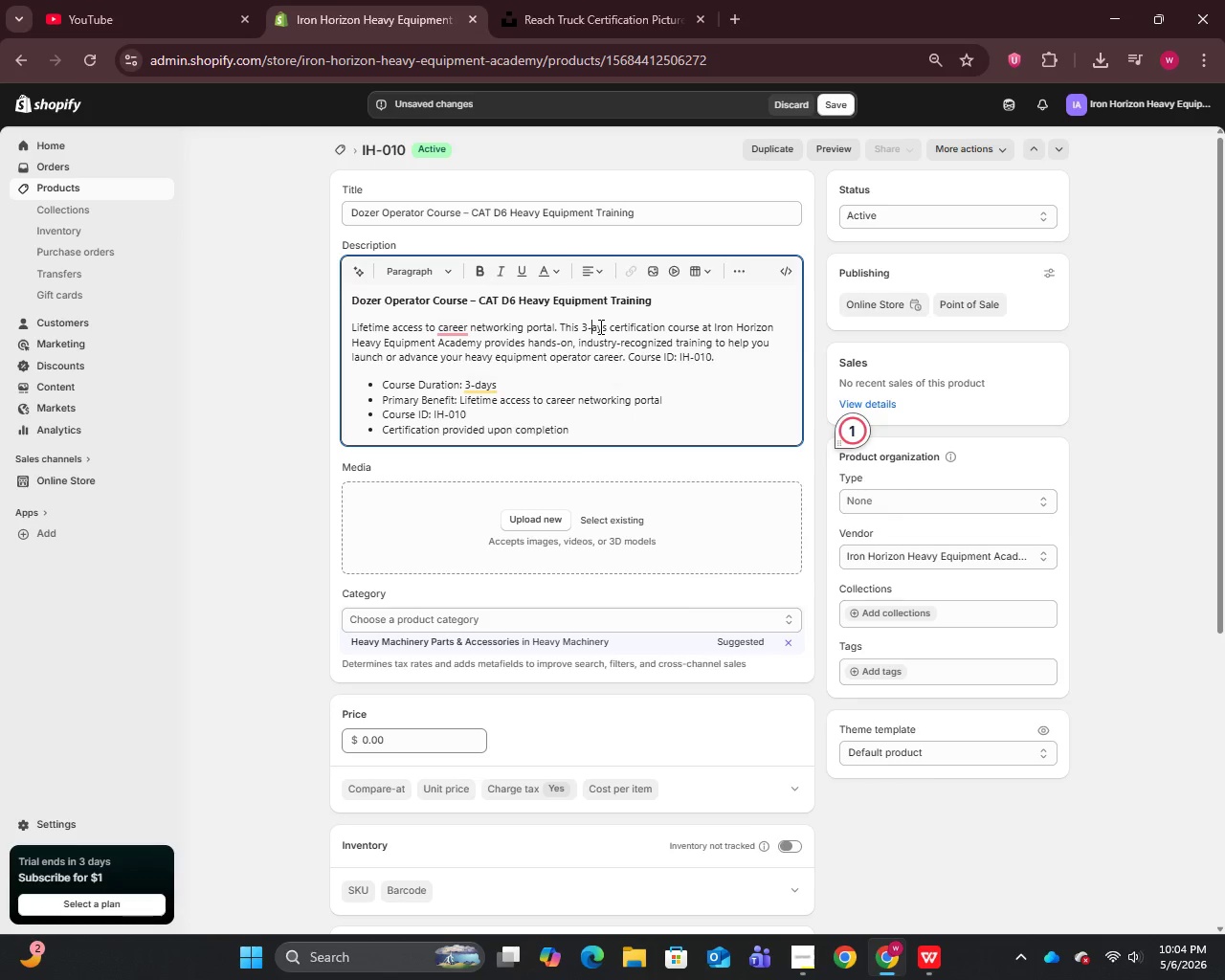 
key(D)
 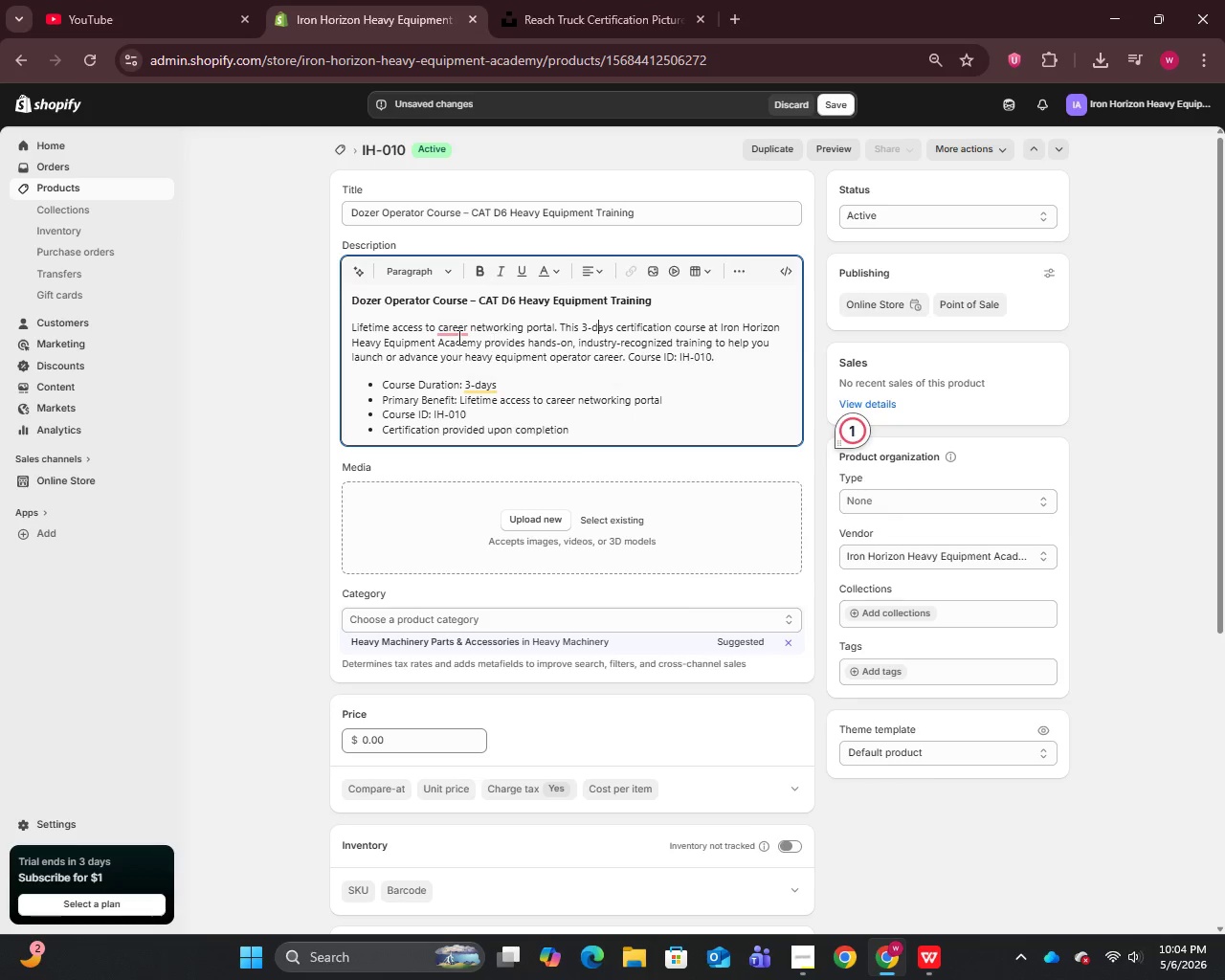 
left_click([454, 326])
 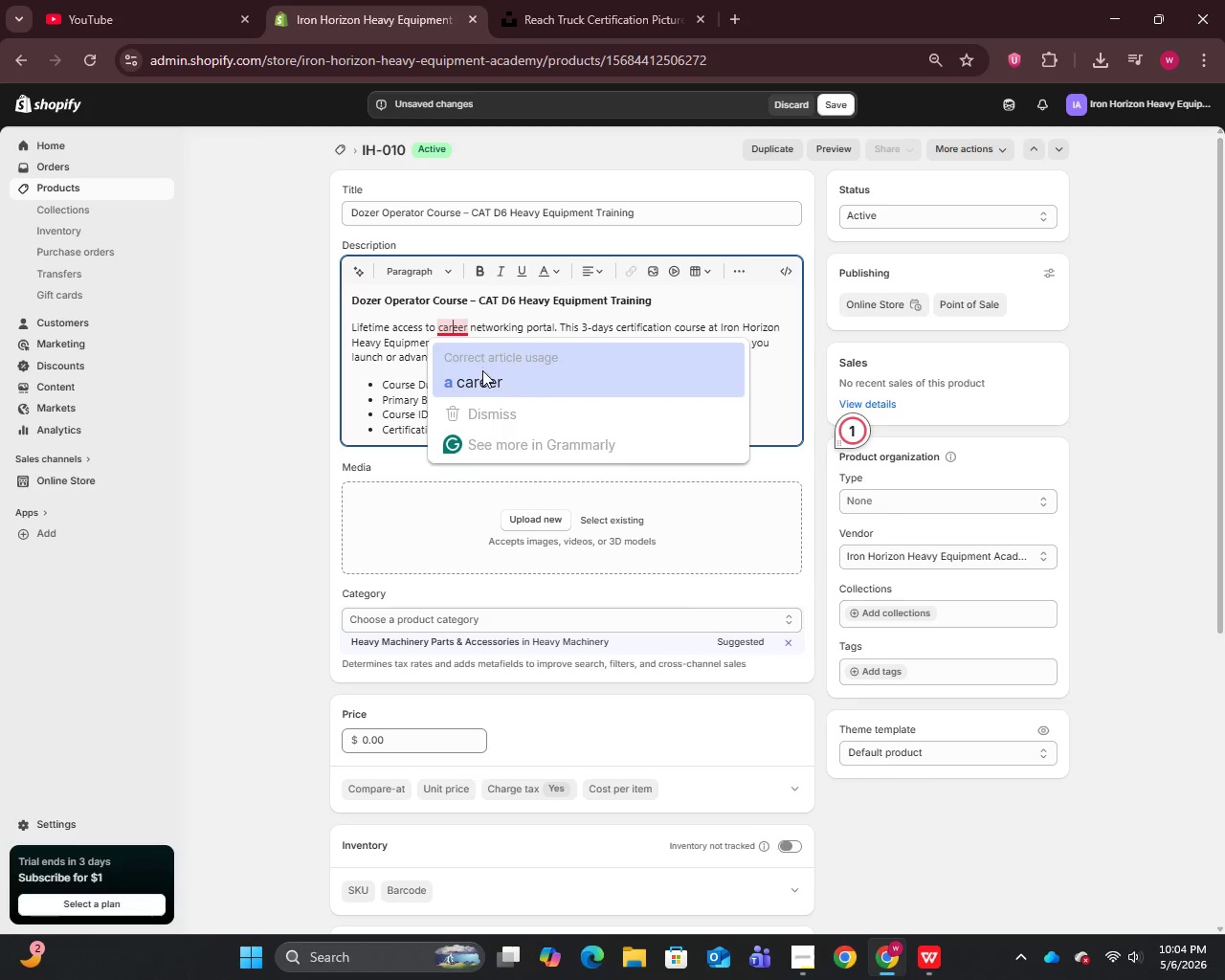 
key(Unknown)
 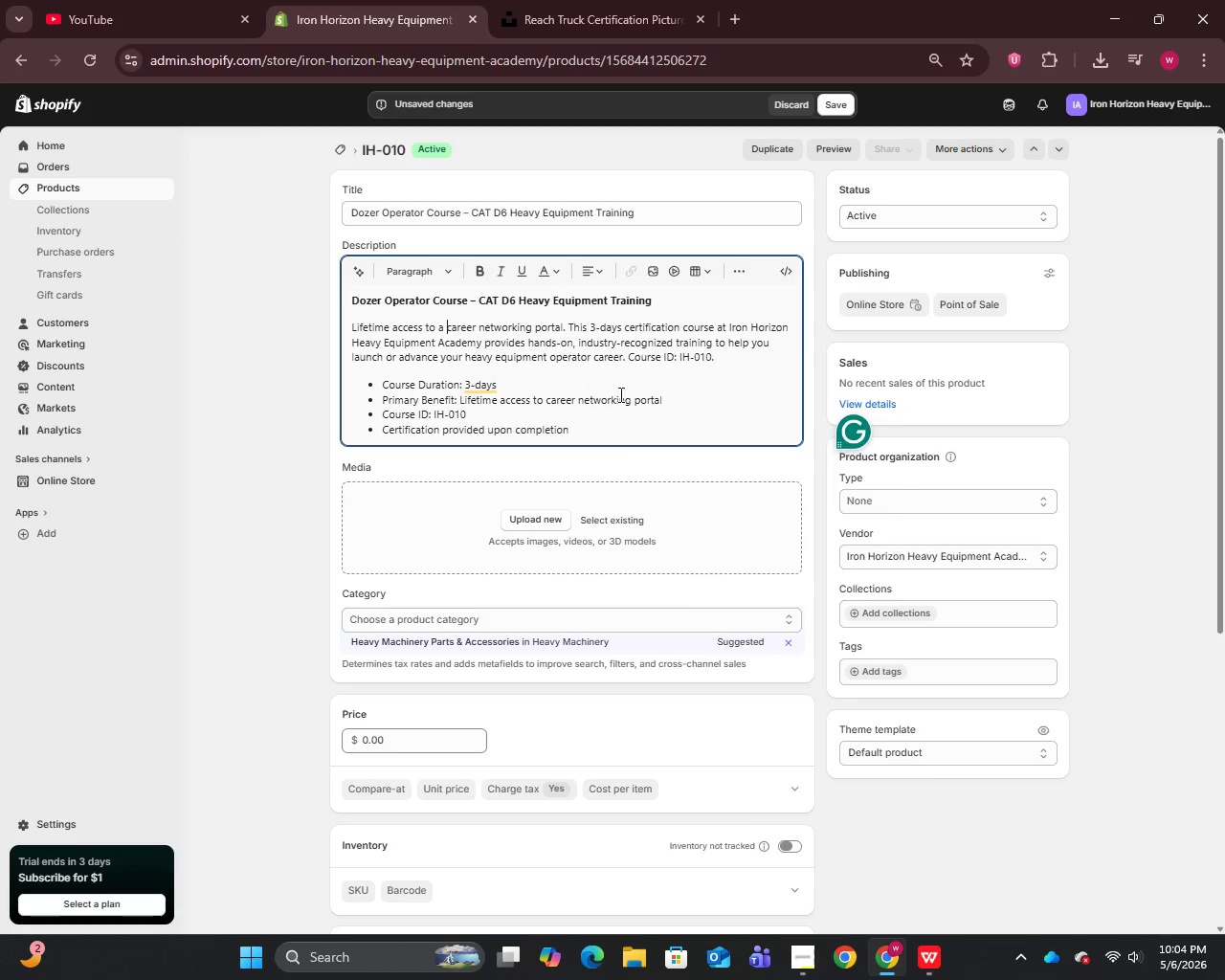 
key(Unknown)
 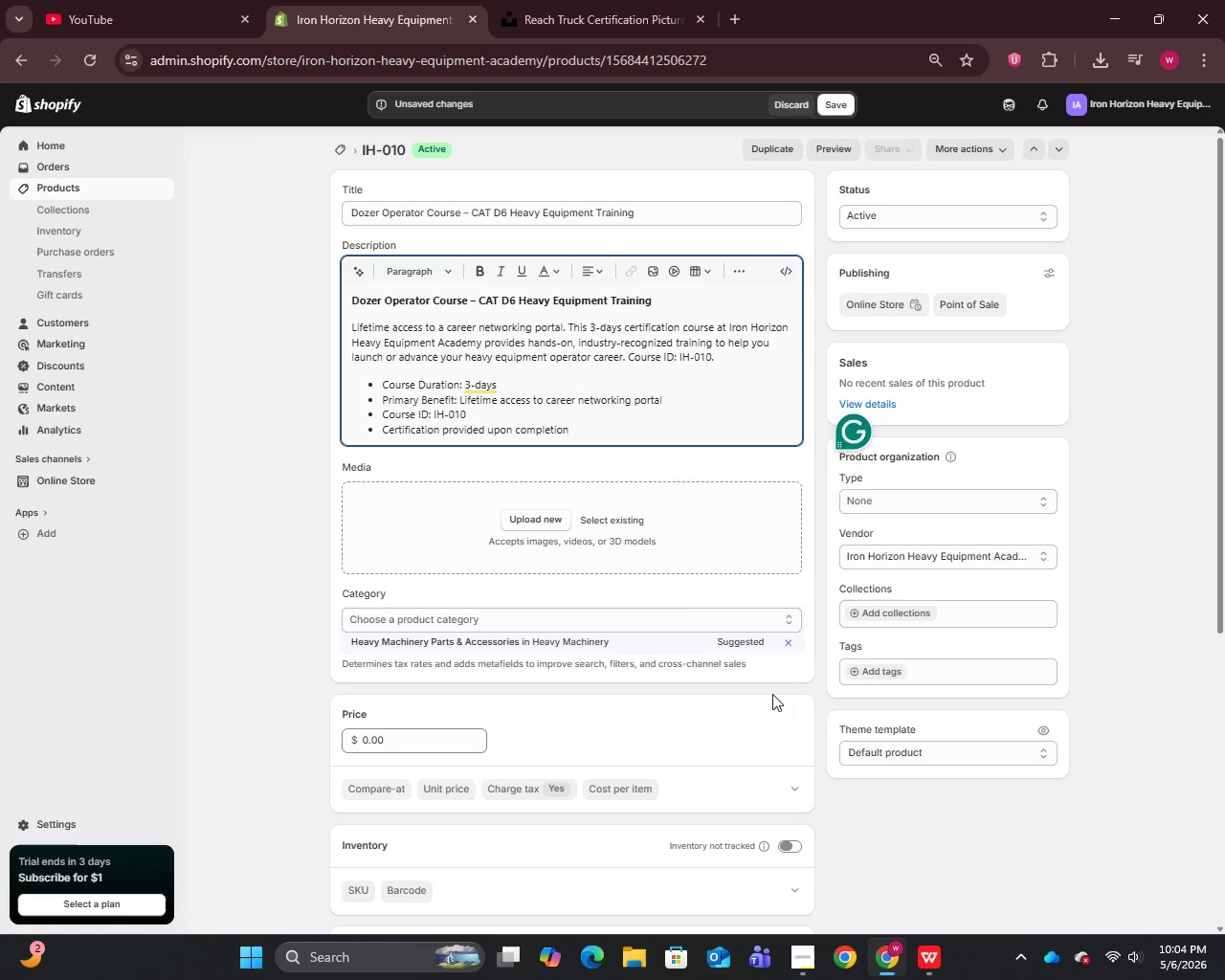 
scroll: coordinate [793, 725], scroll_direction: down, amount: 14.0
 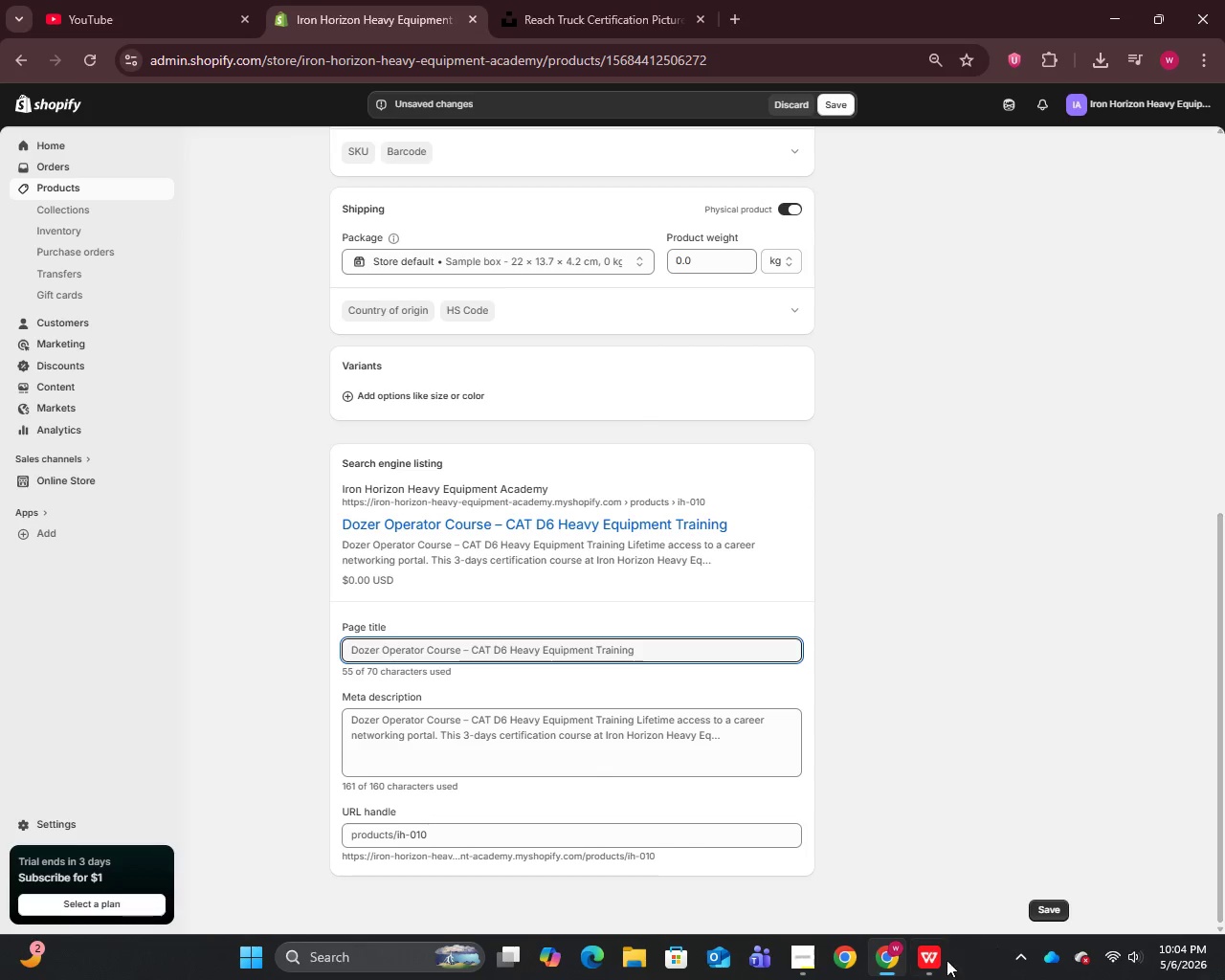 
left_click([931, 965])
 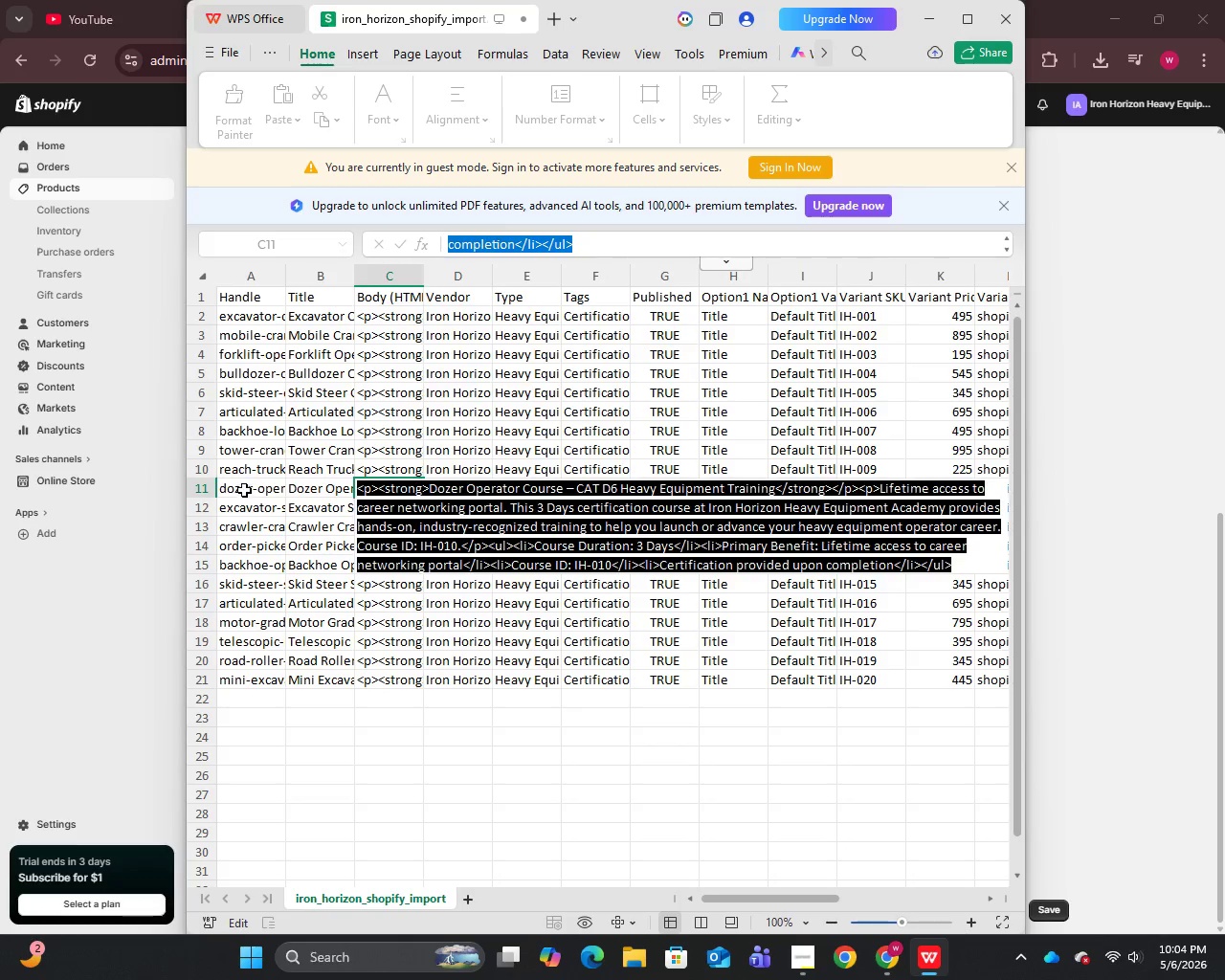 
double_click([244, 489])
 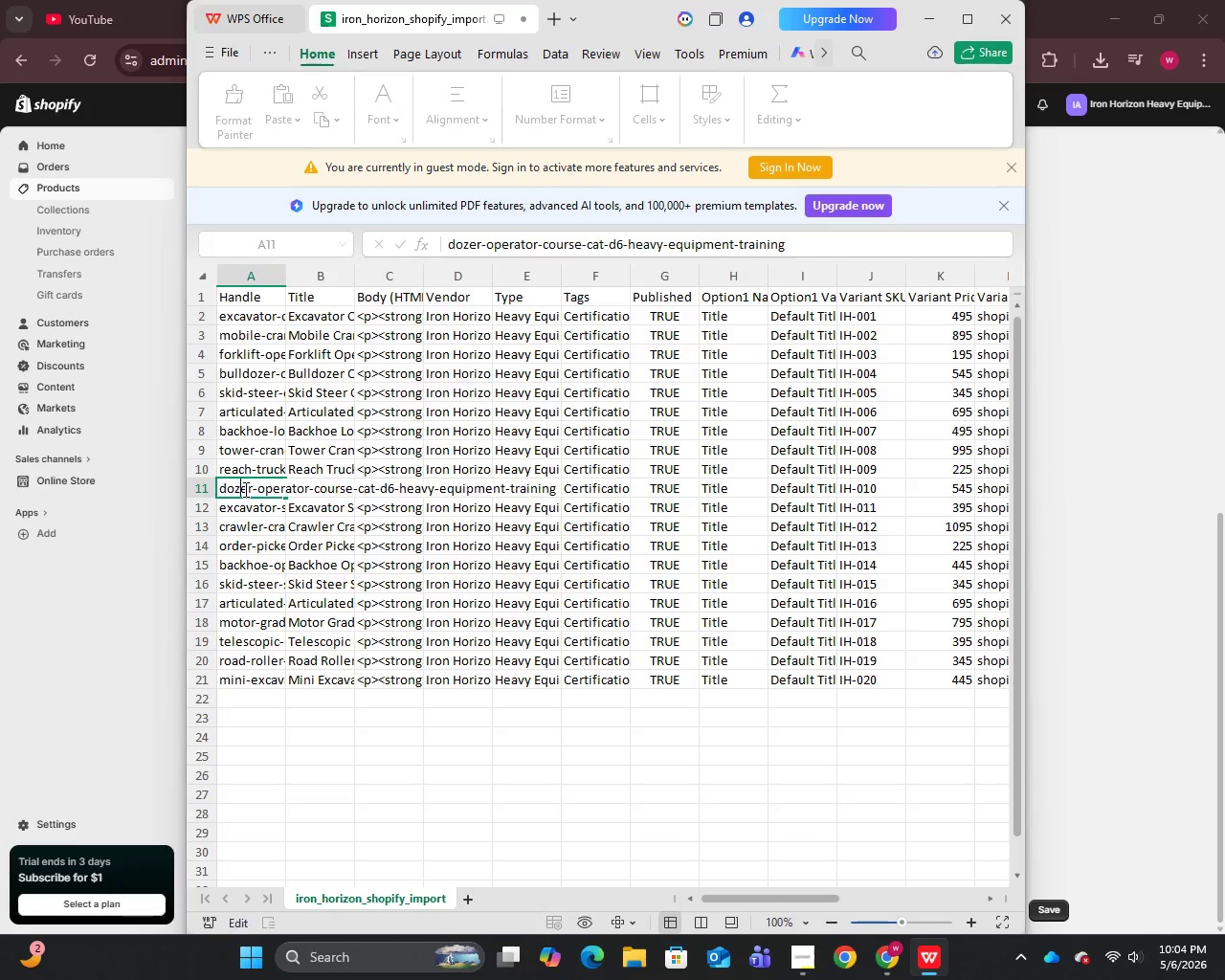 
triple_click([244, 489])
 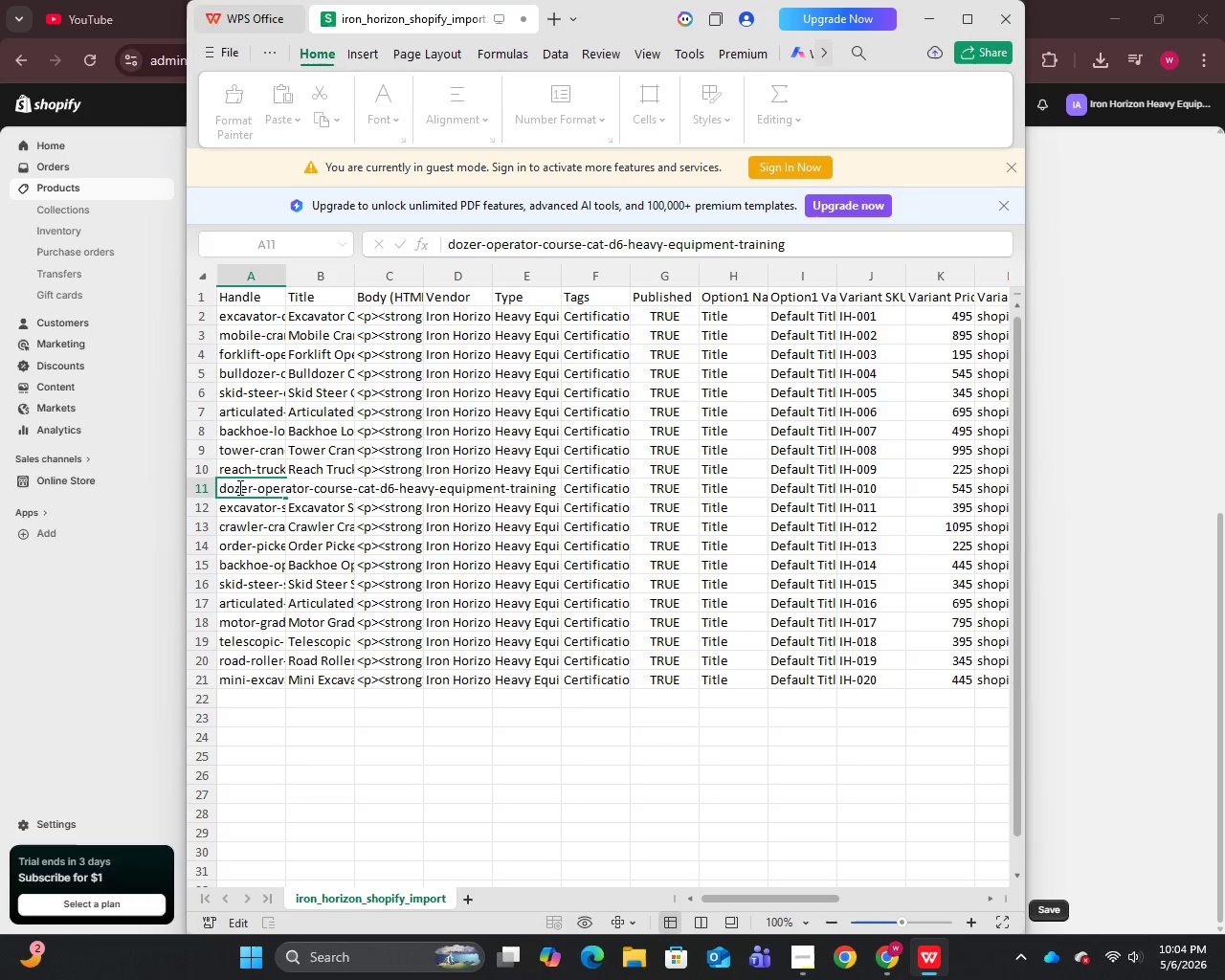 
key(Control+A)
 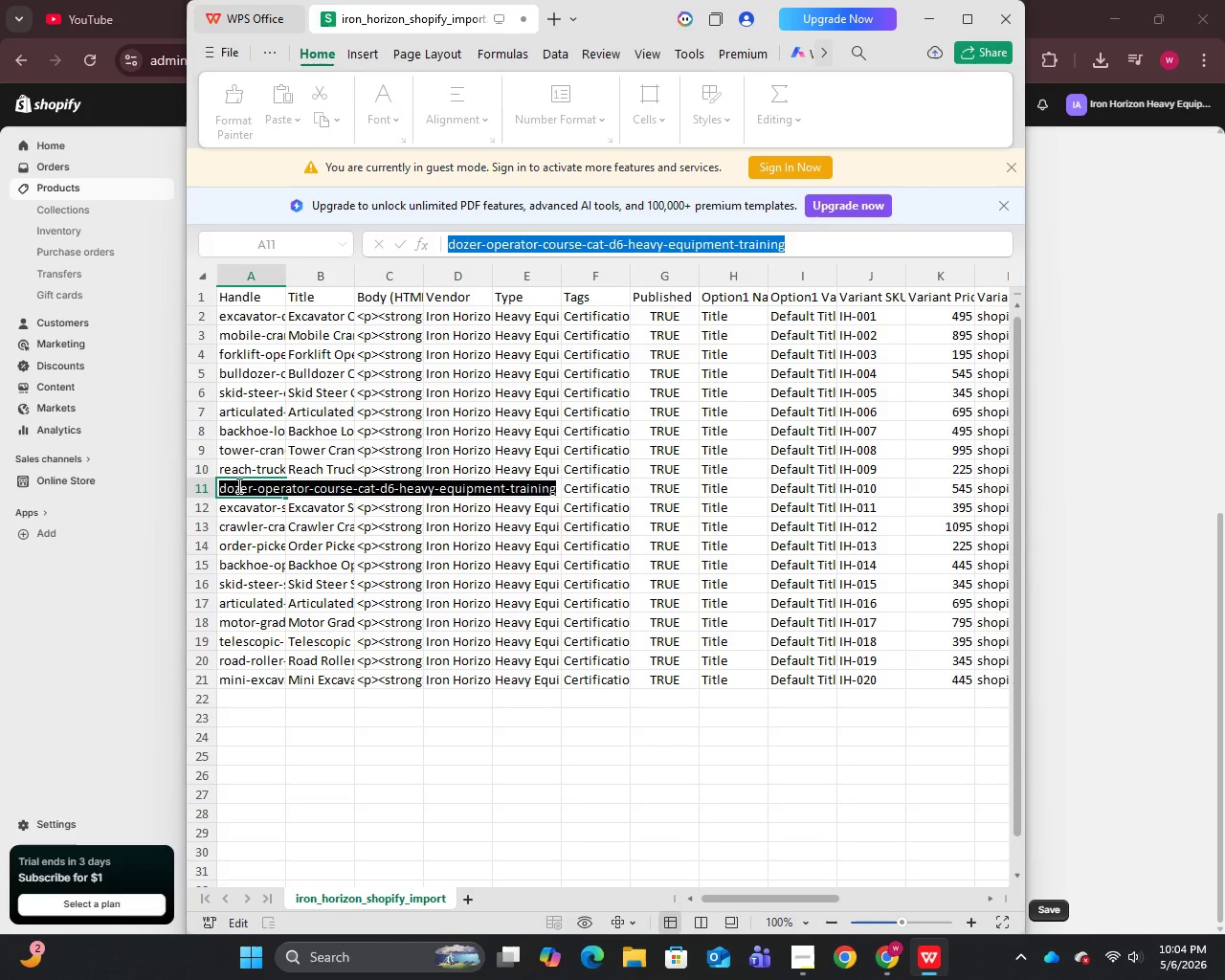 
key(Control+C)
 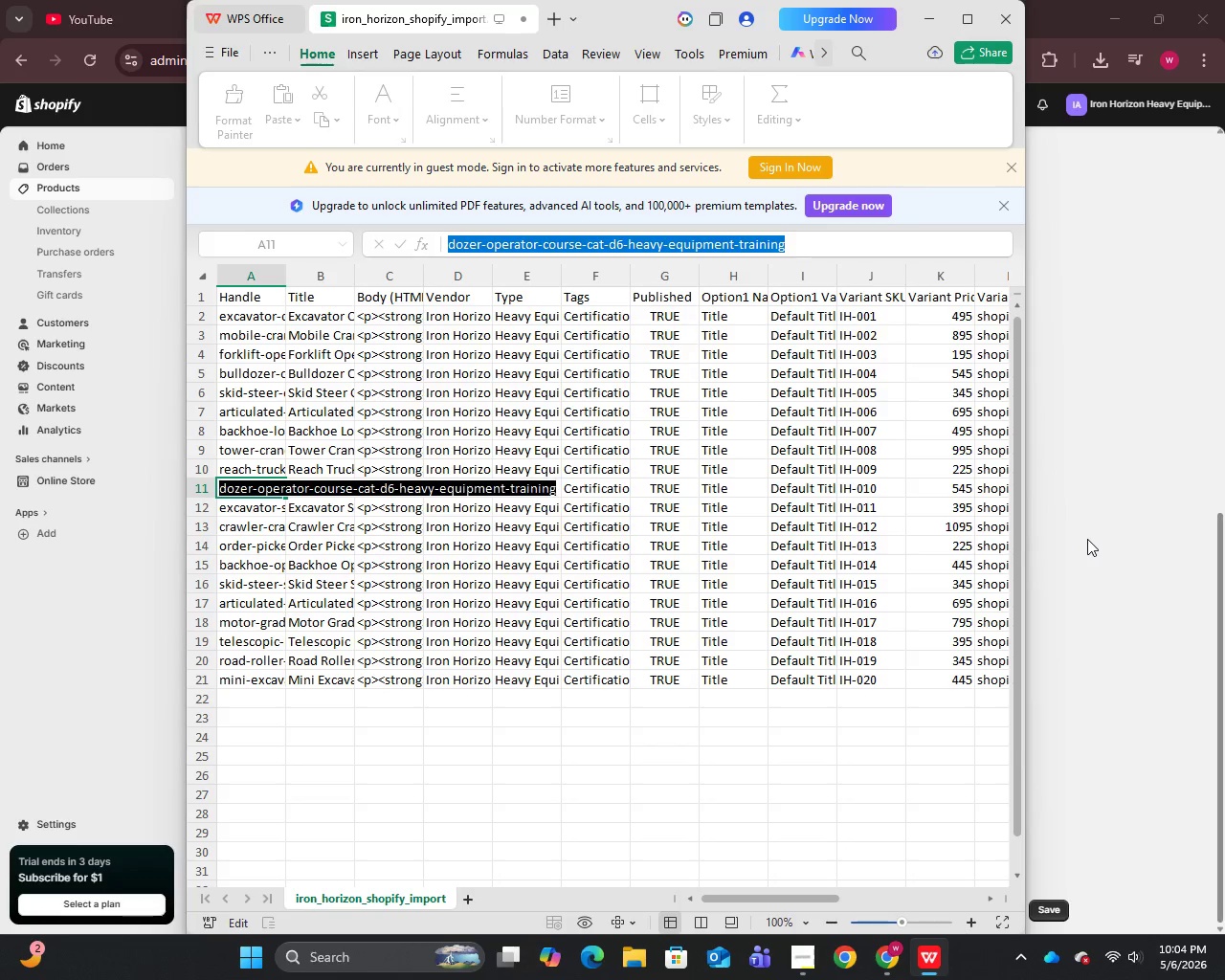 
left_click([1087, 539])
 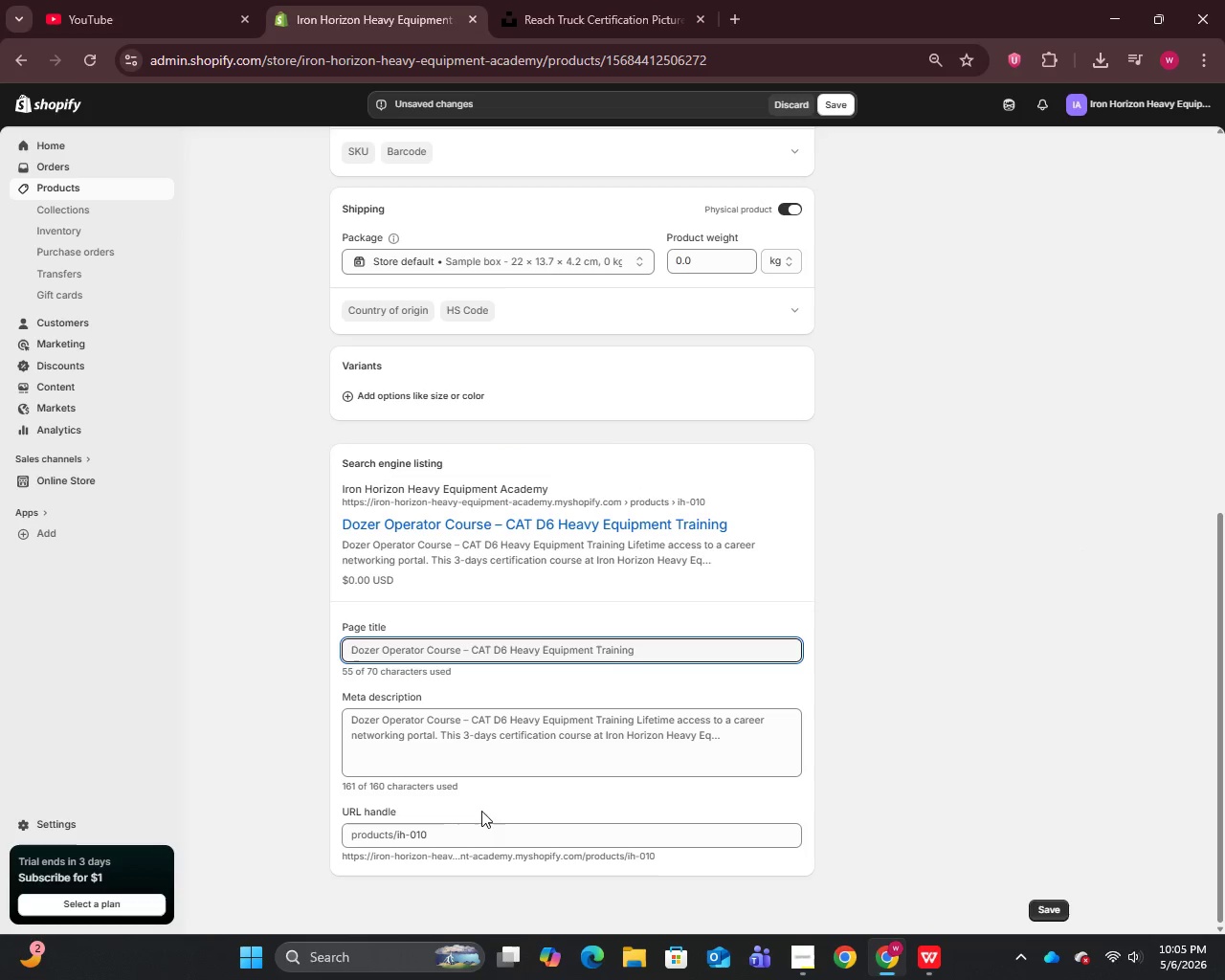 
left_click([473, 831])
 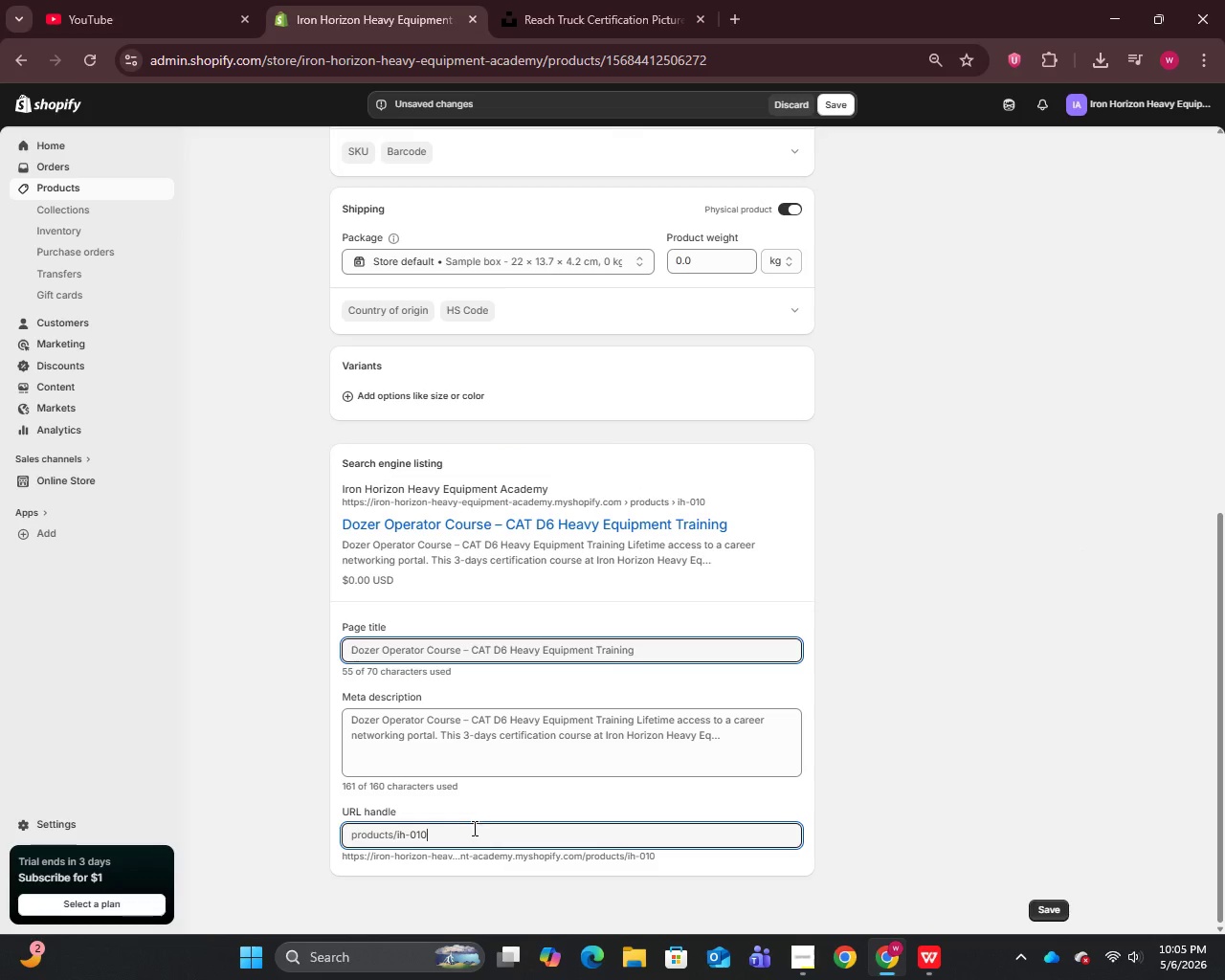 
key(Control+A)
 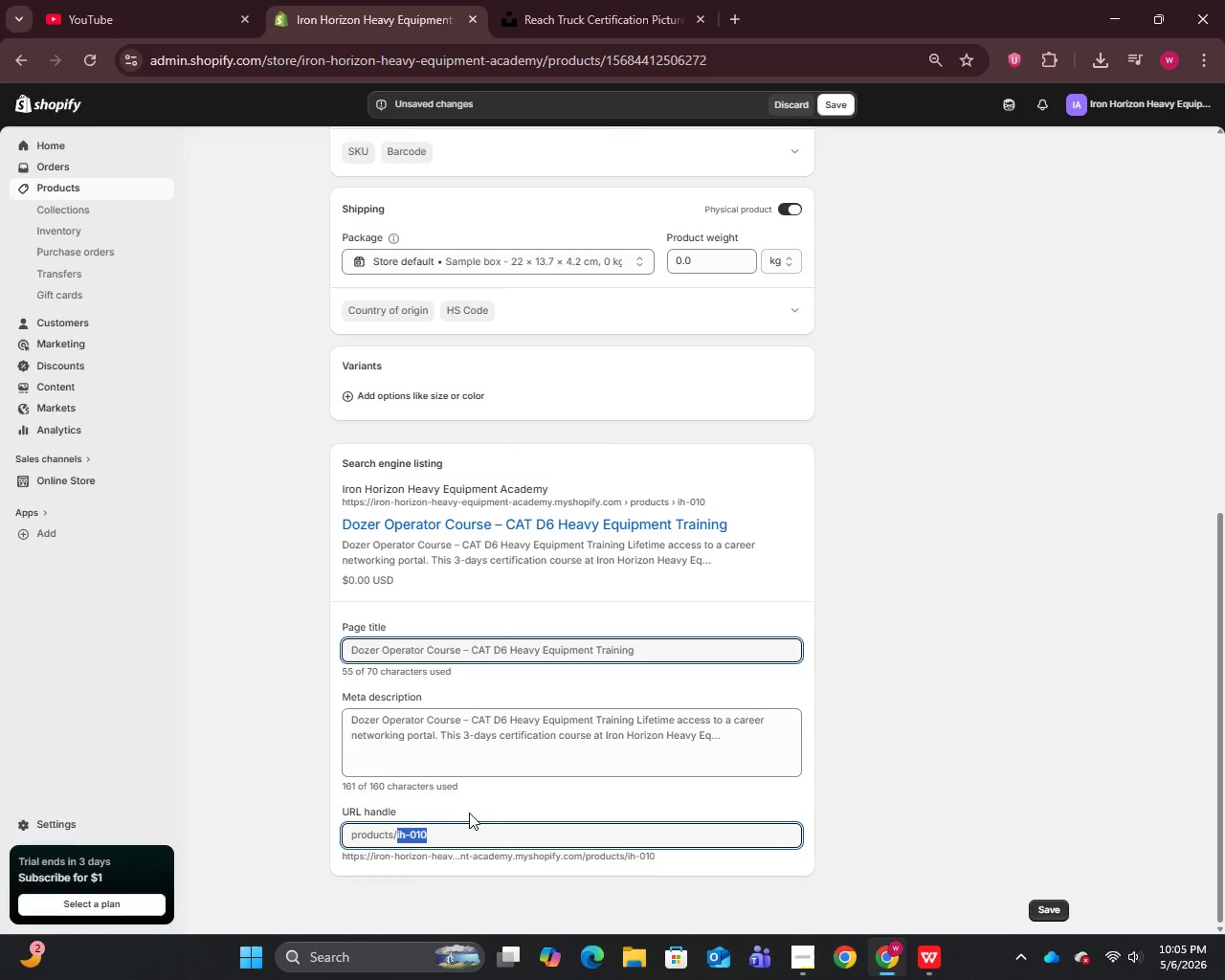 
key(Control+V)
 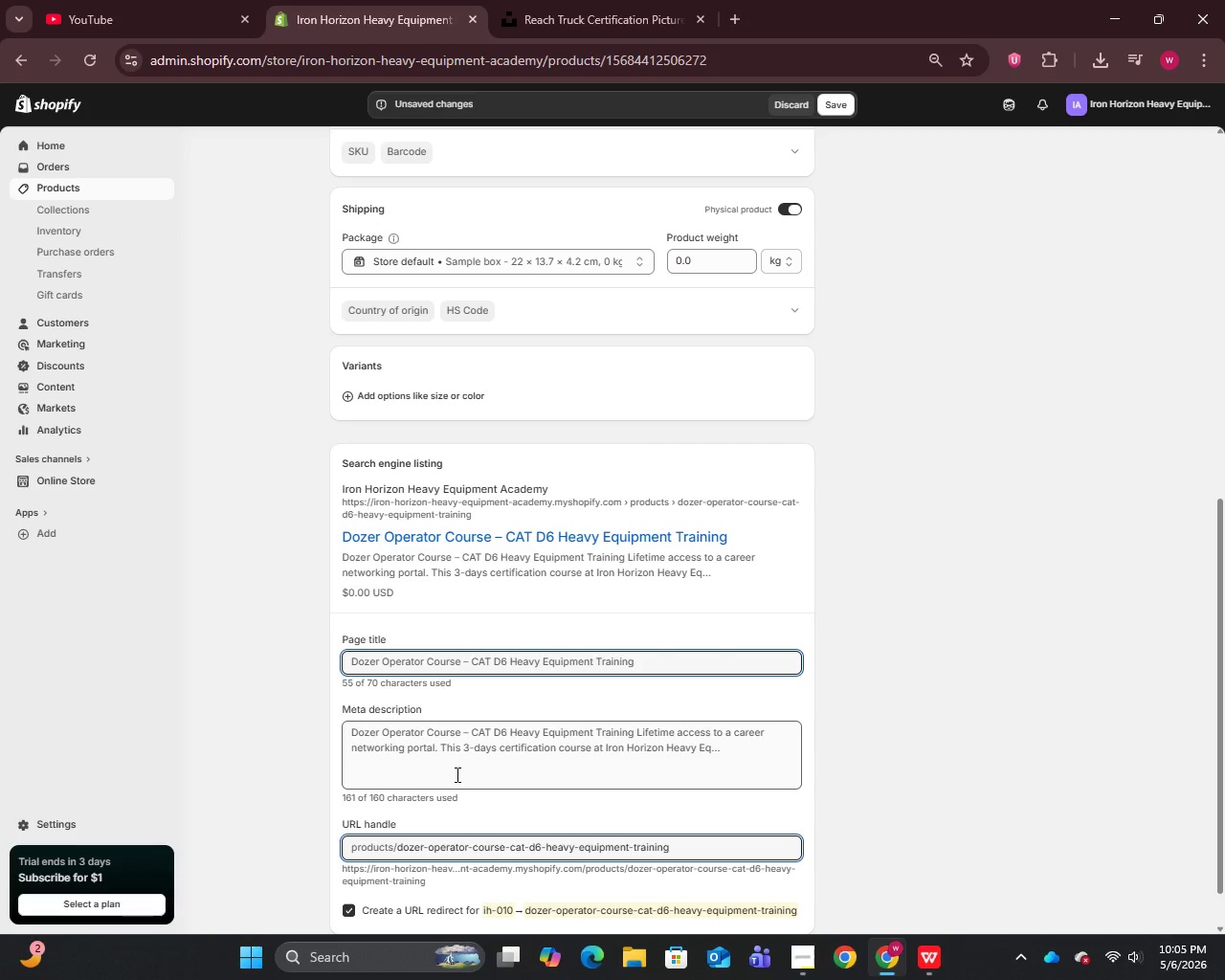 
wait(14.27)
 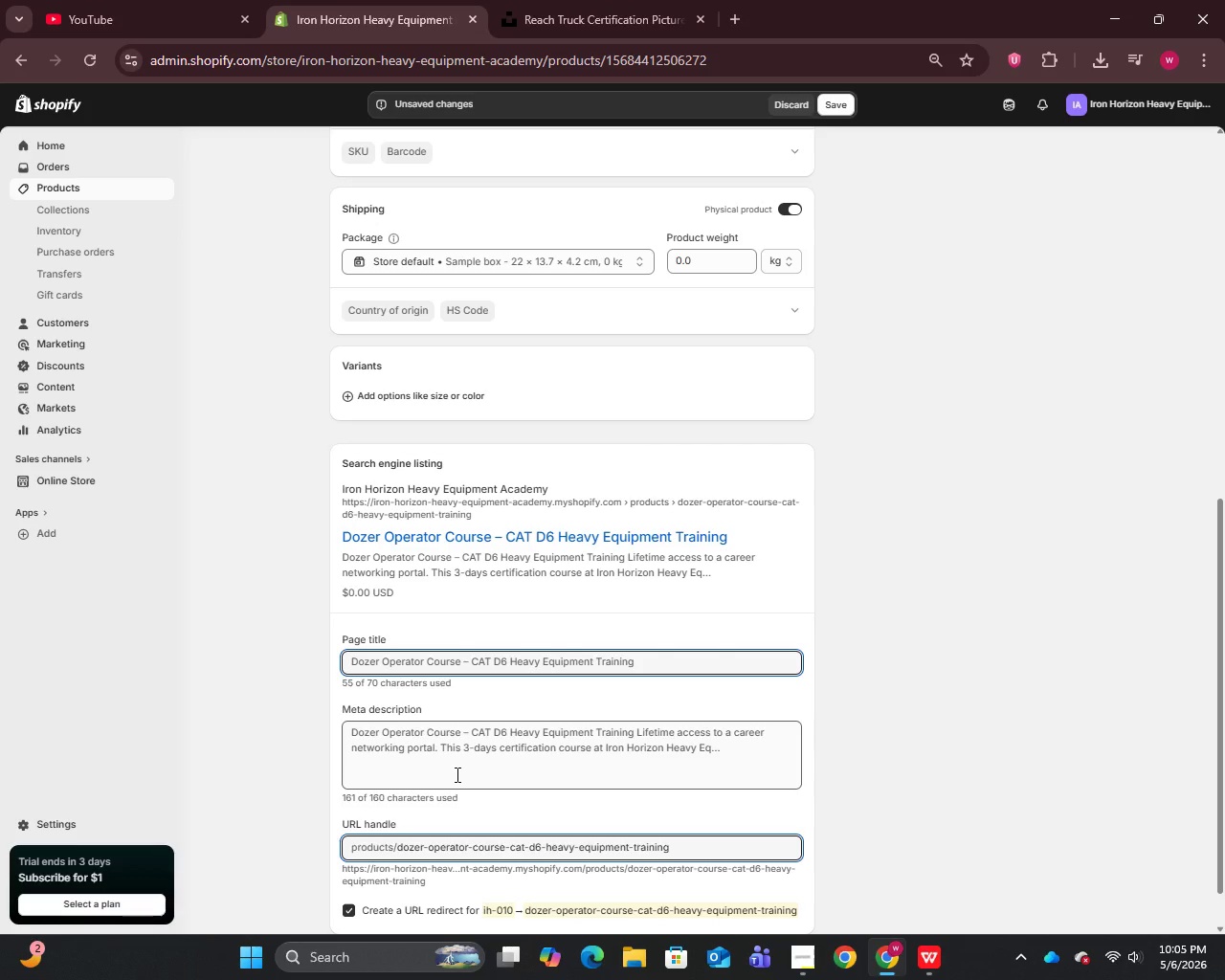 
left_click_drag(start_coordinate=[725, 897], to_coordinate=[880, 899])
 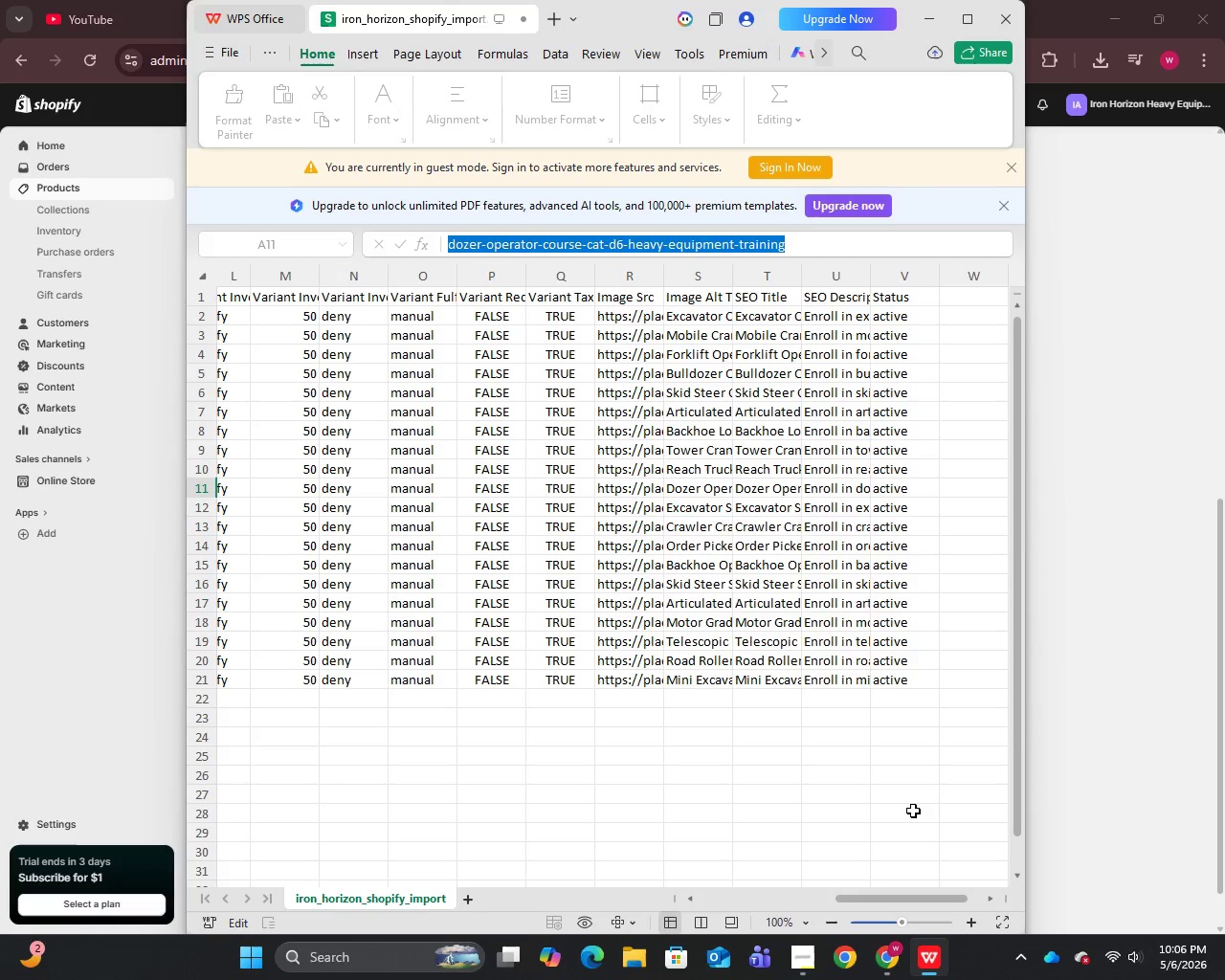 
wait(100.2)
 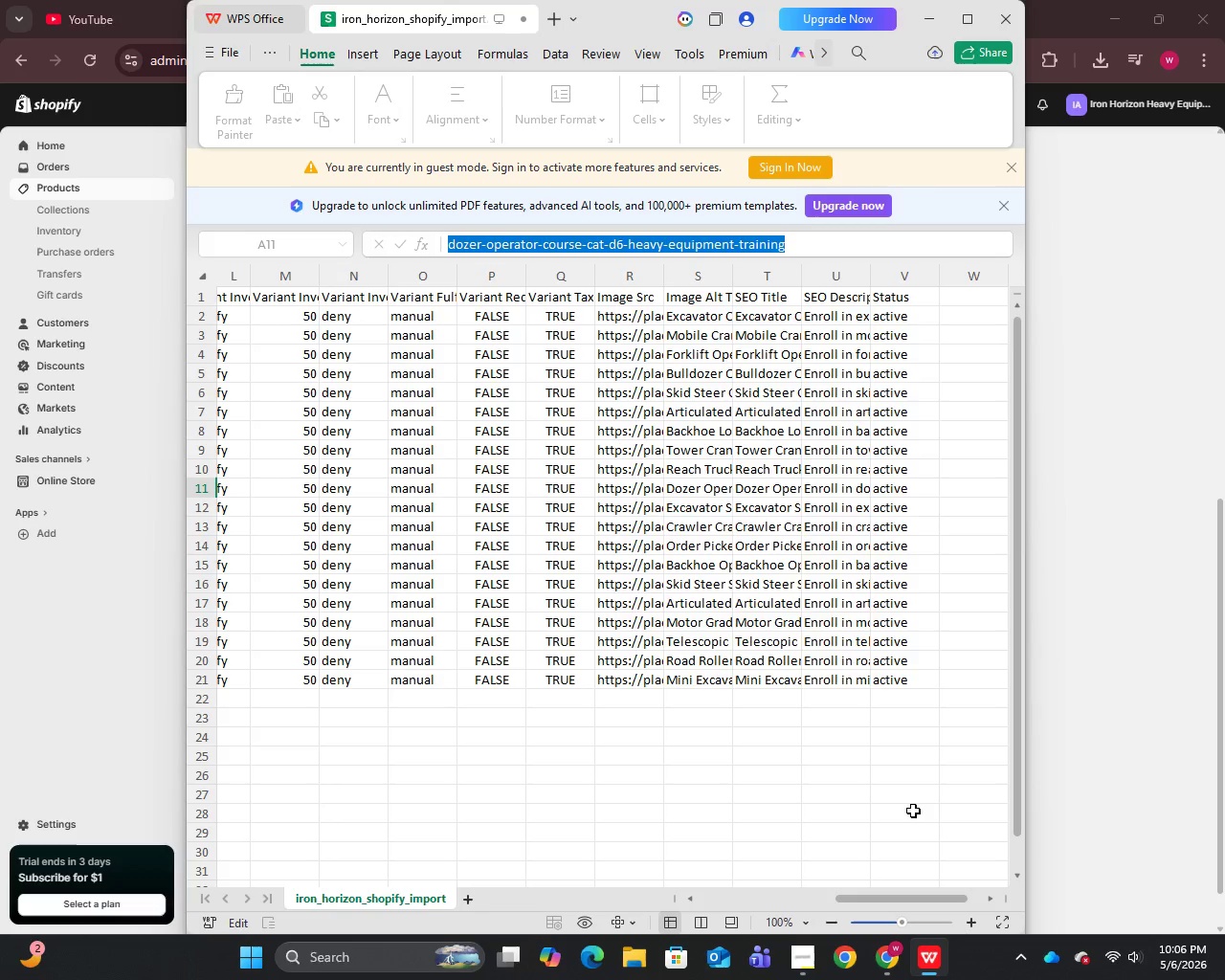 
double_click([695, 511])
 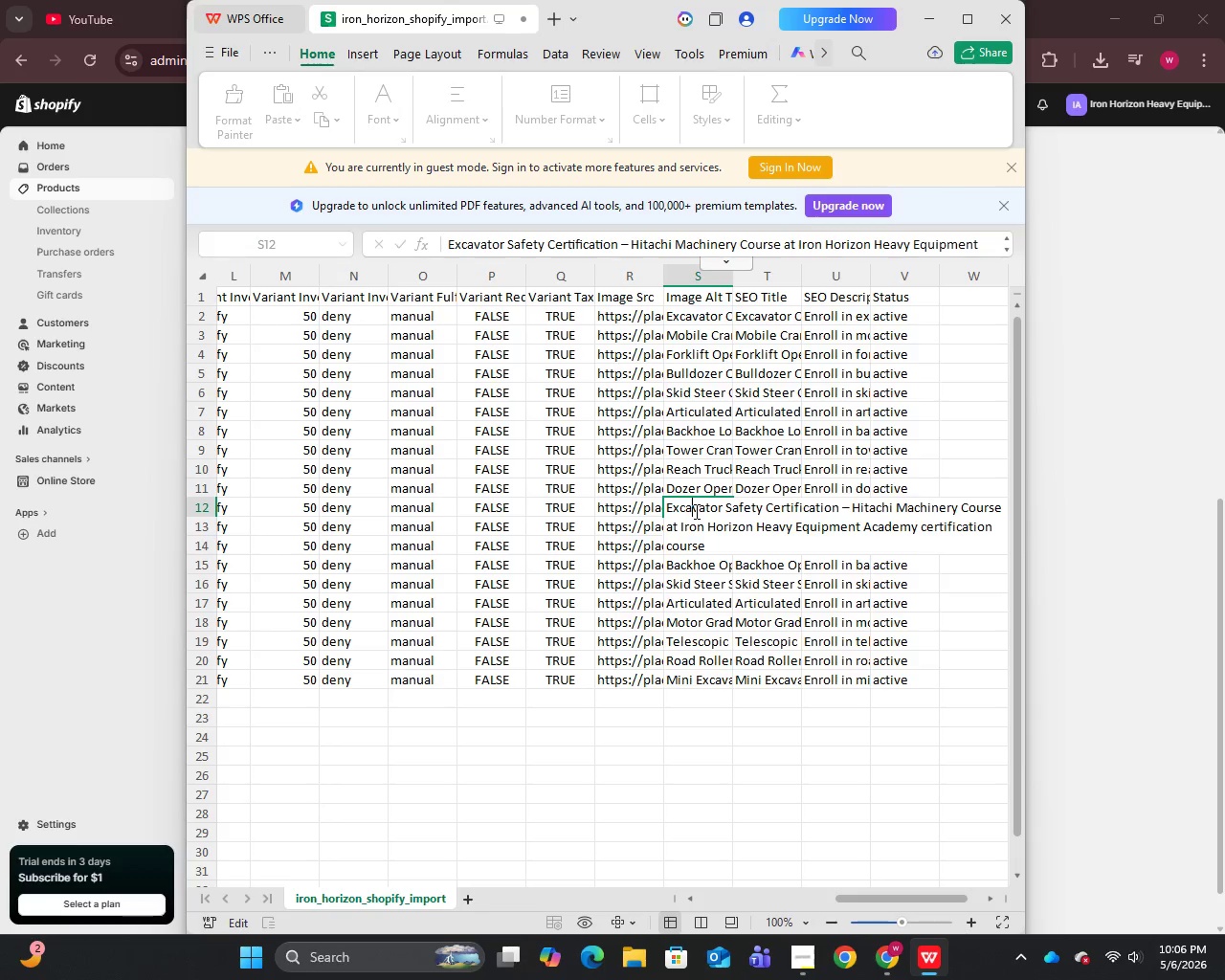 
triple_click([695, 511])
 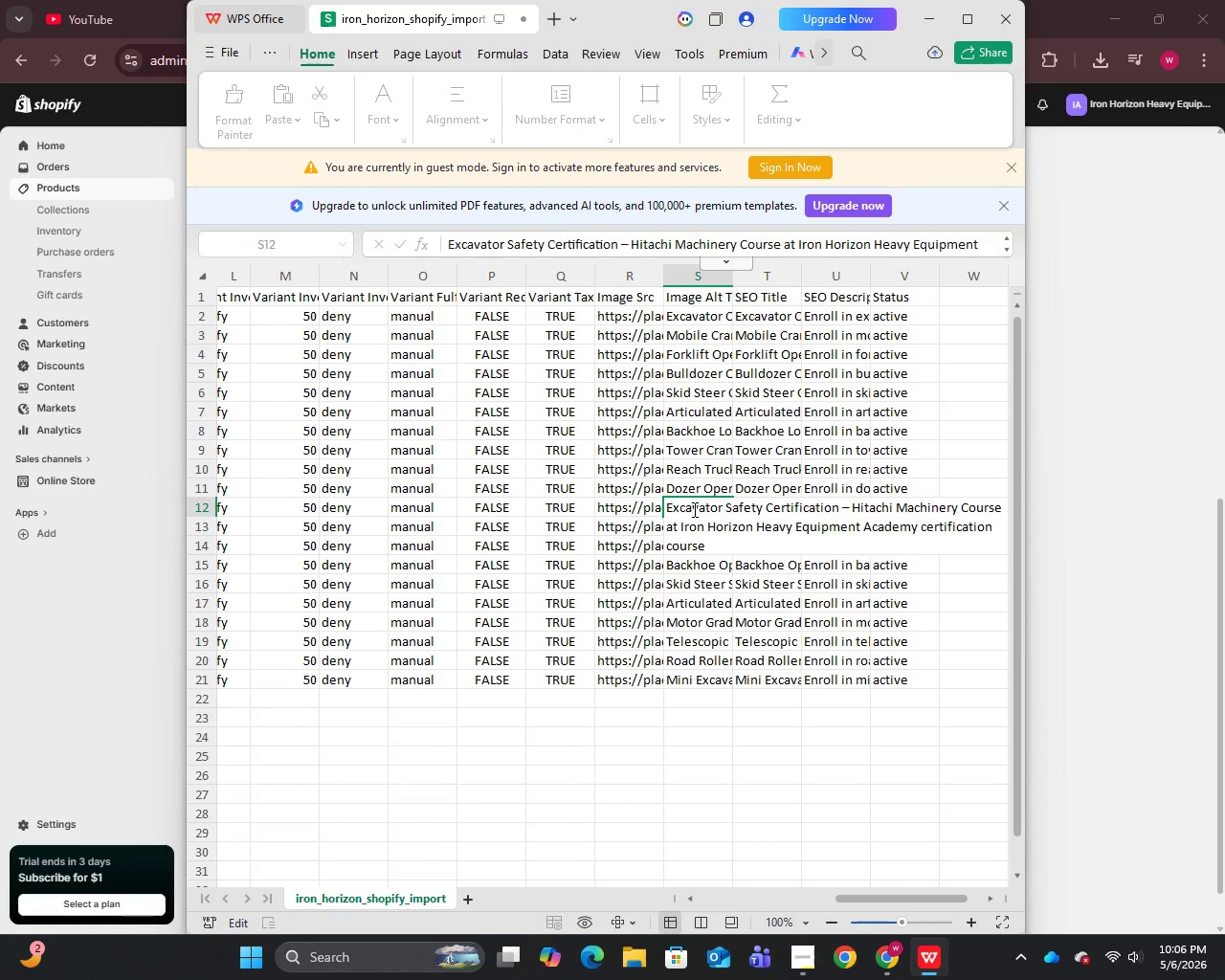 
key(Control+A)
 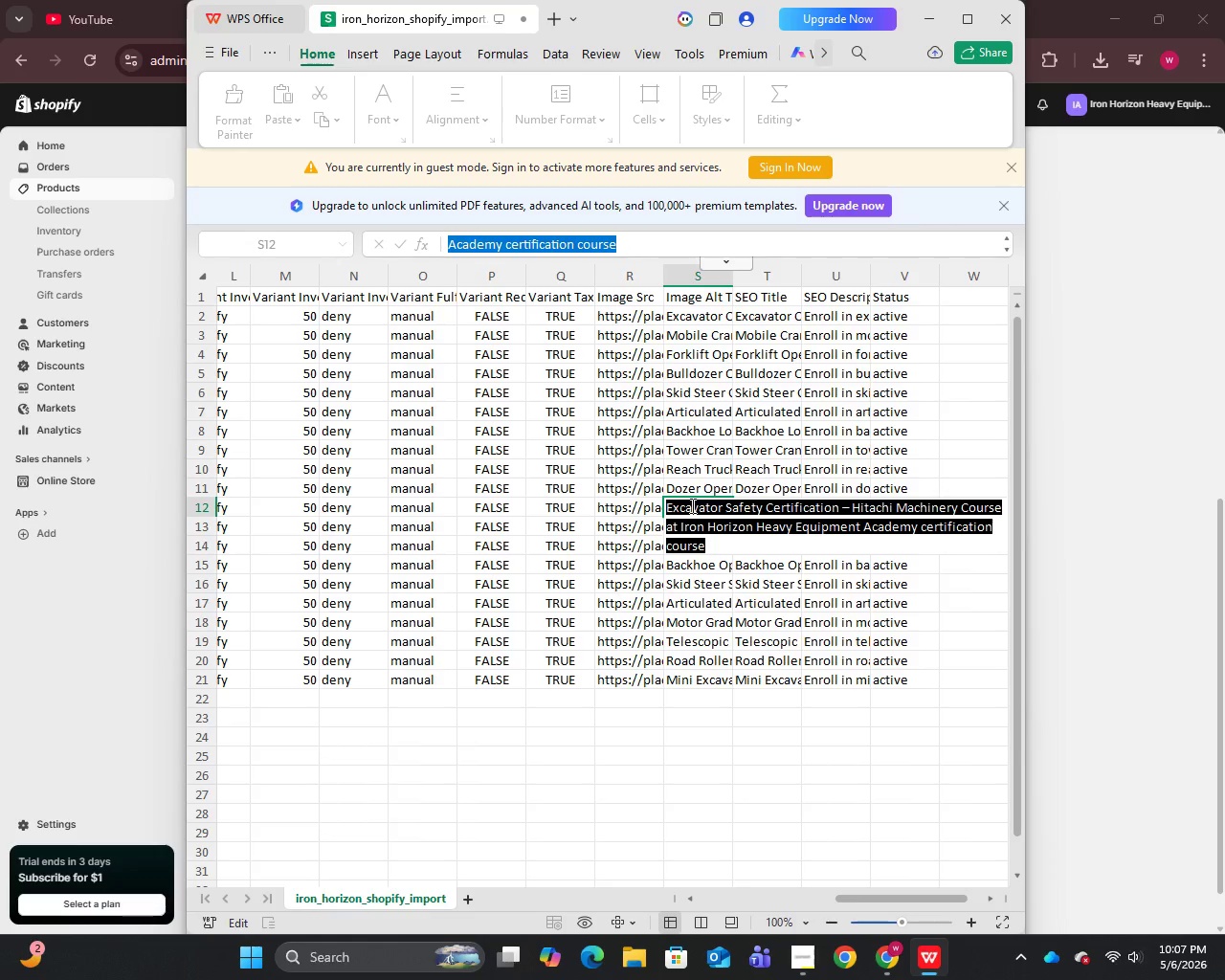 
key(Control+C)
 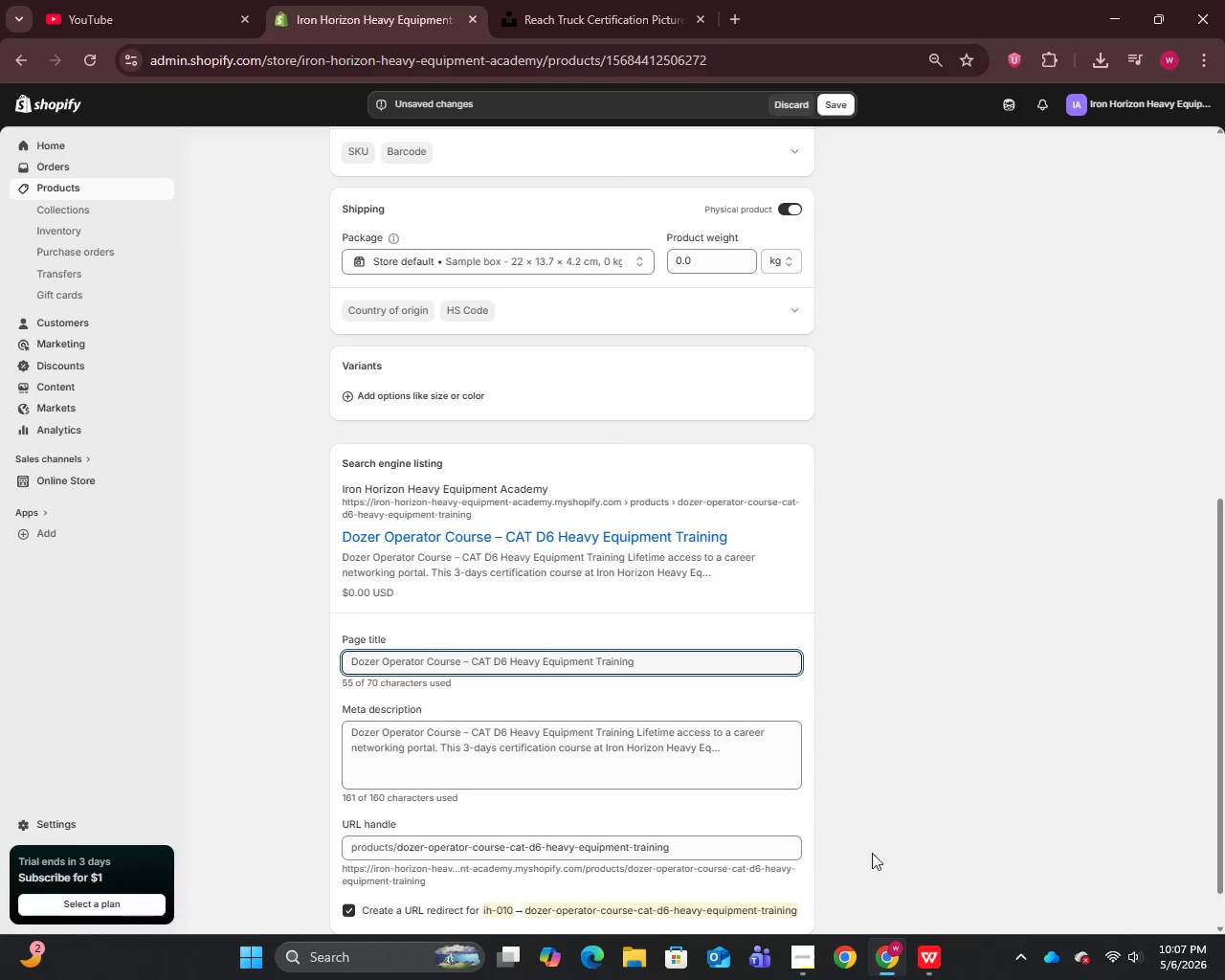 
left_click([931, 960])
 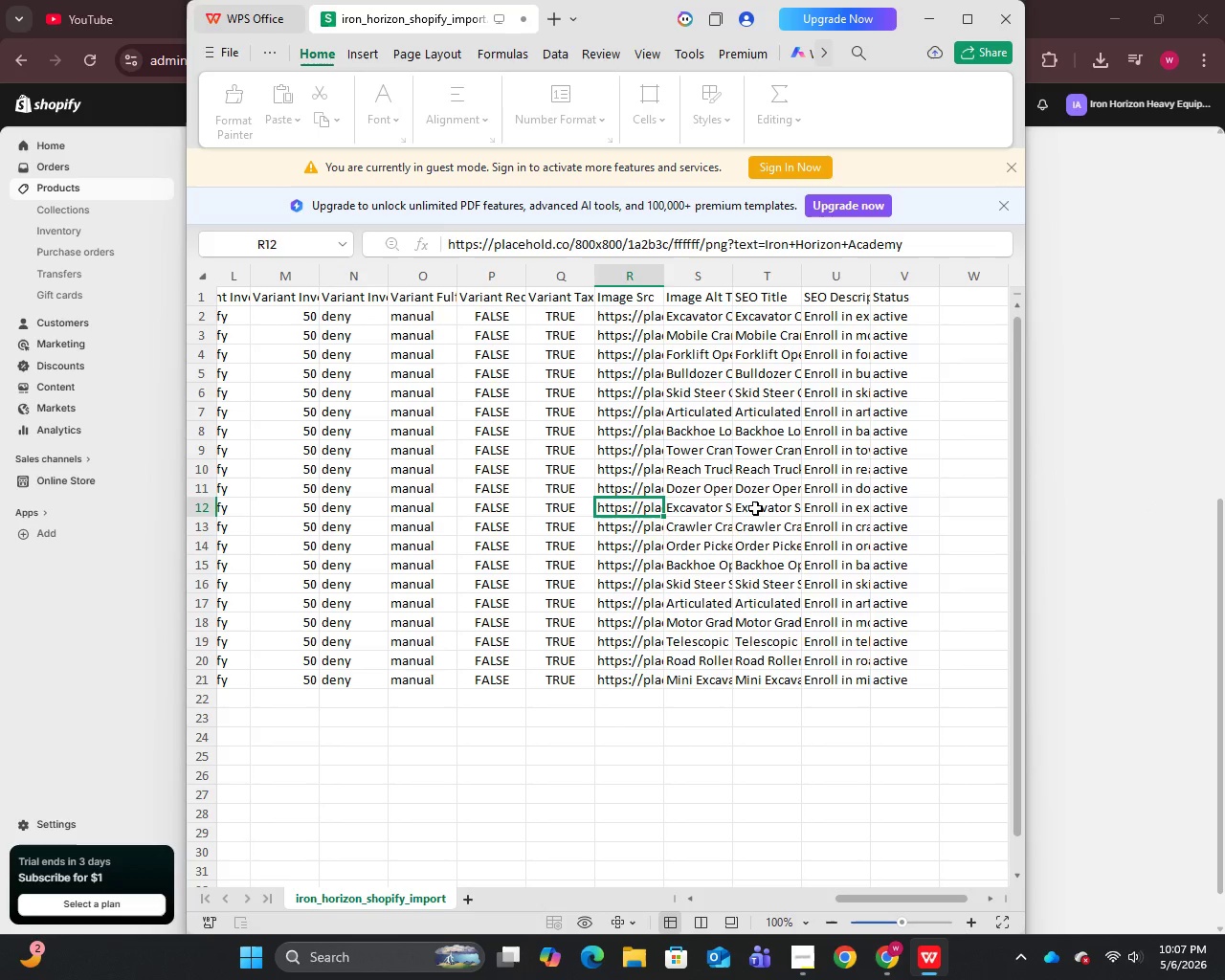 
double_click([755, 507])
 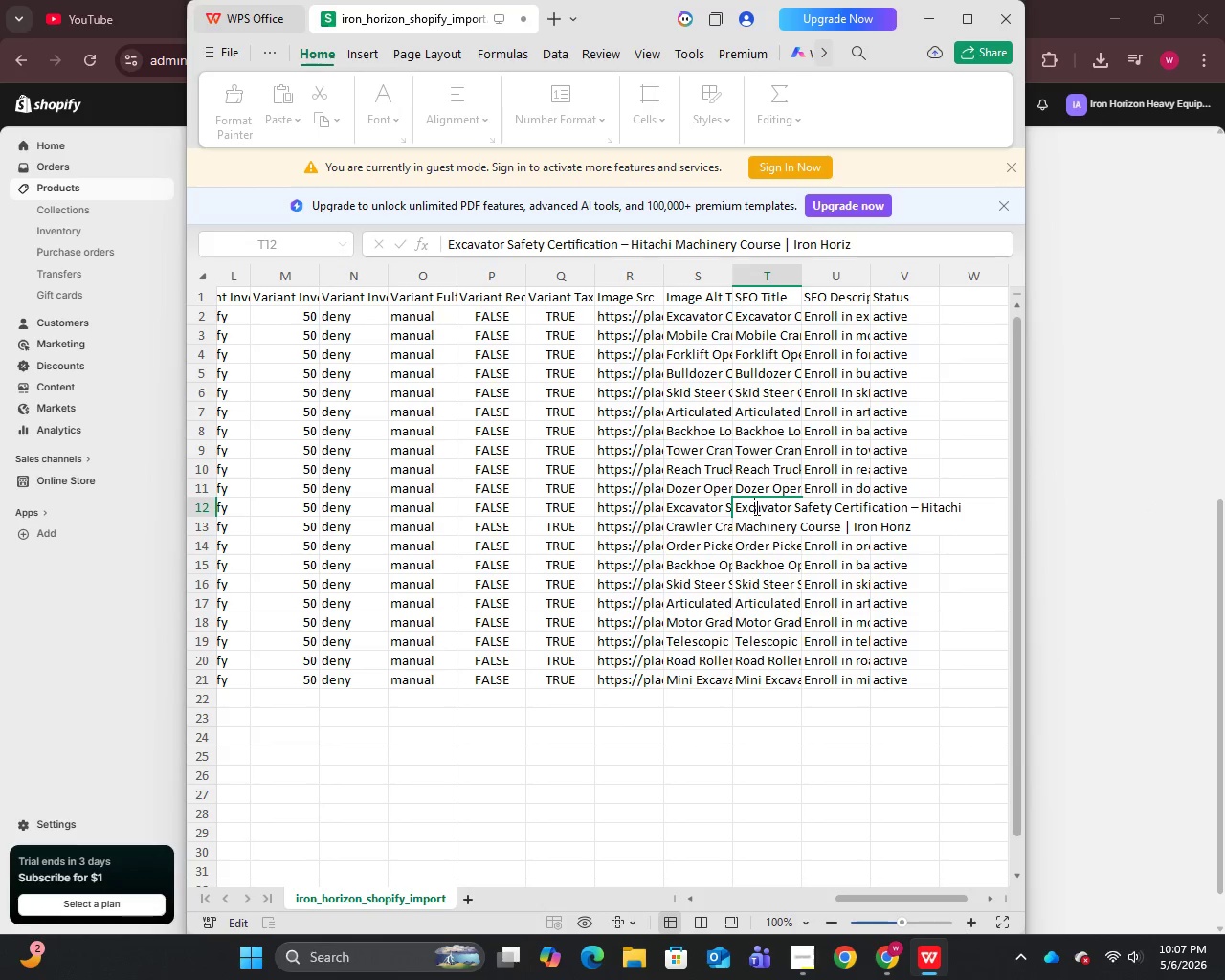 
triple_click([755, 507])
 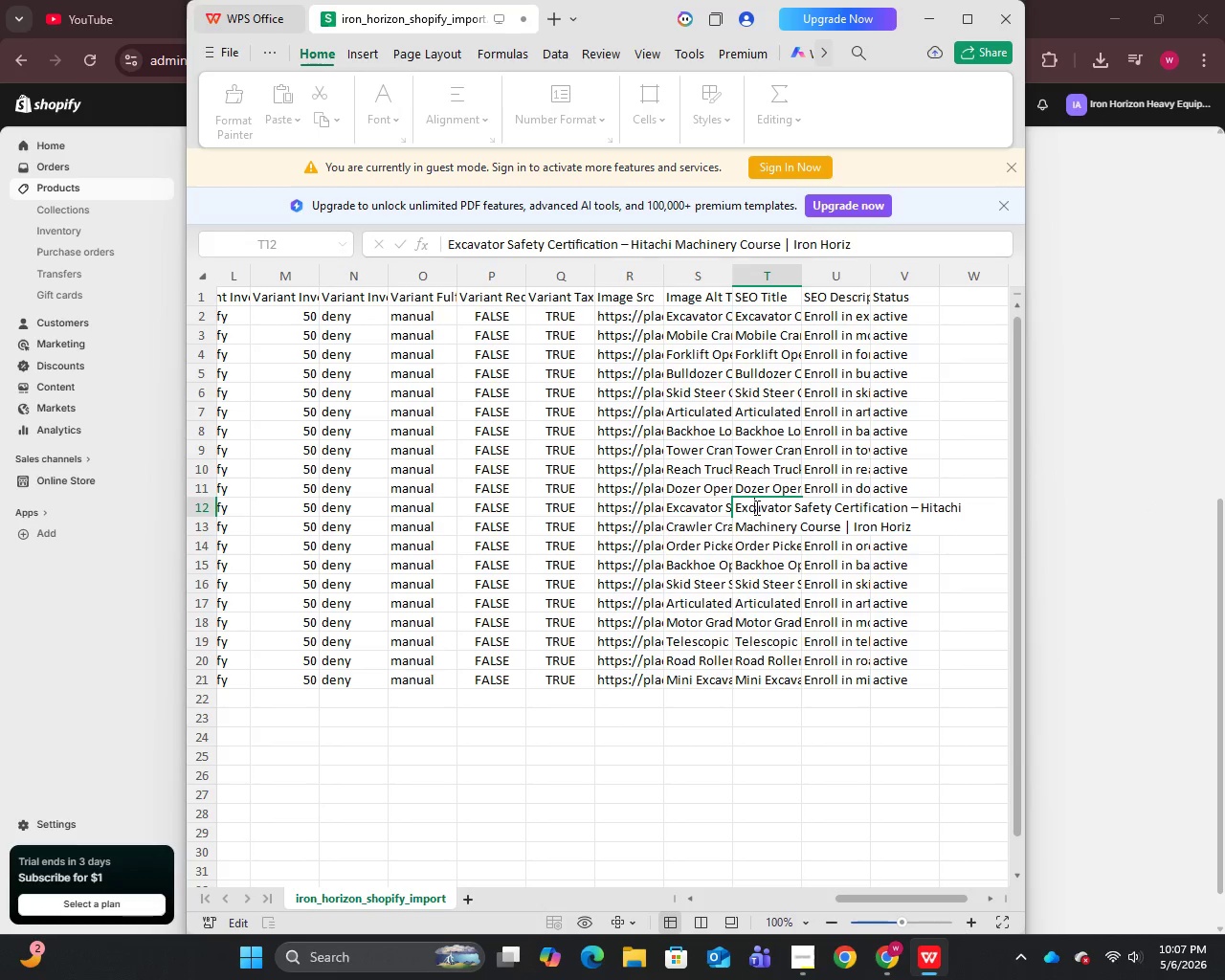 
key(Control+A)
 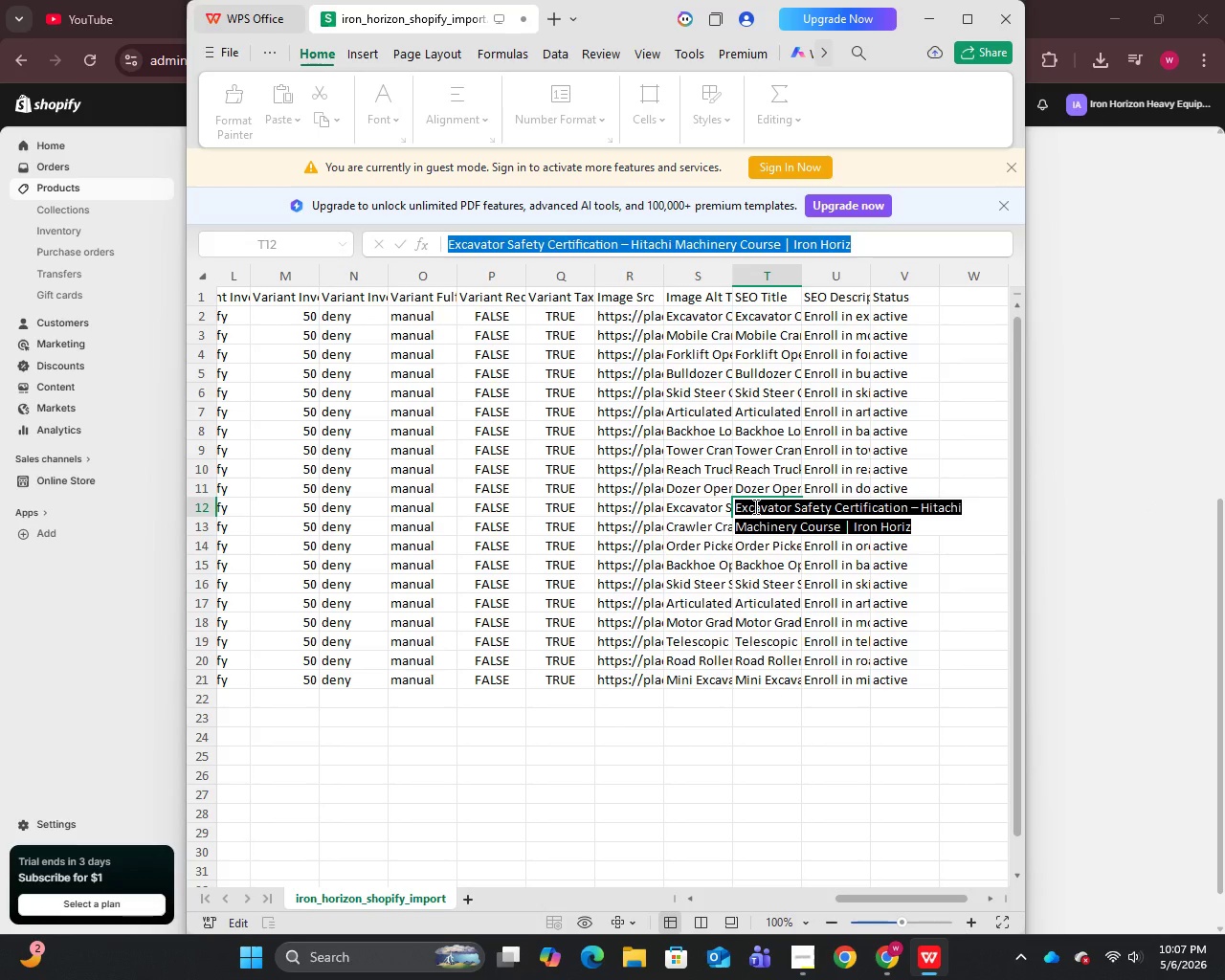 
key(Control+C)
 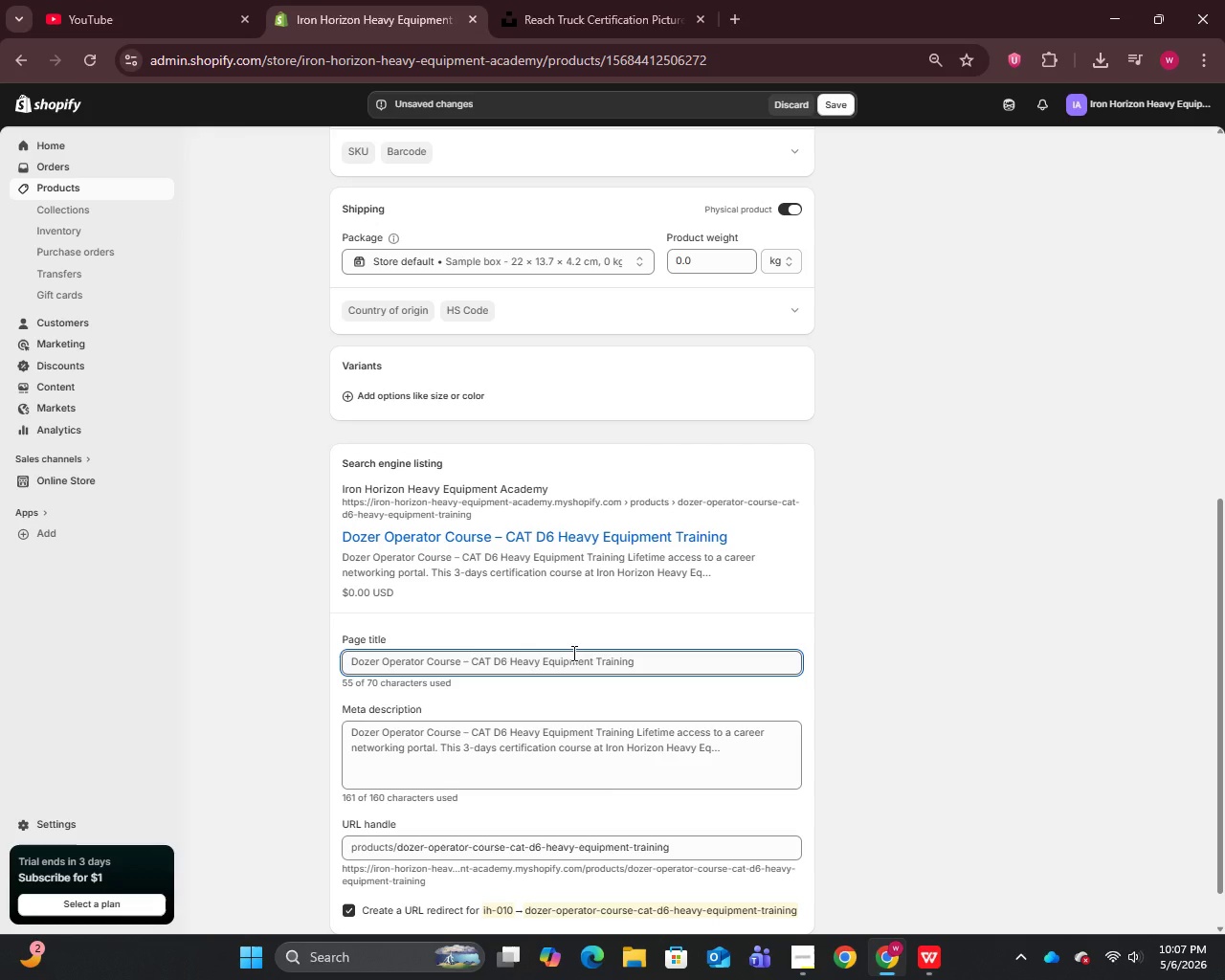 
wait(20.58)
 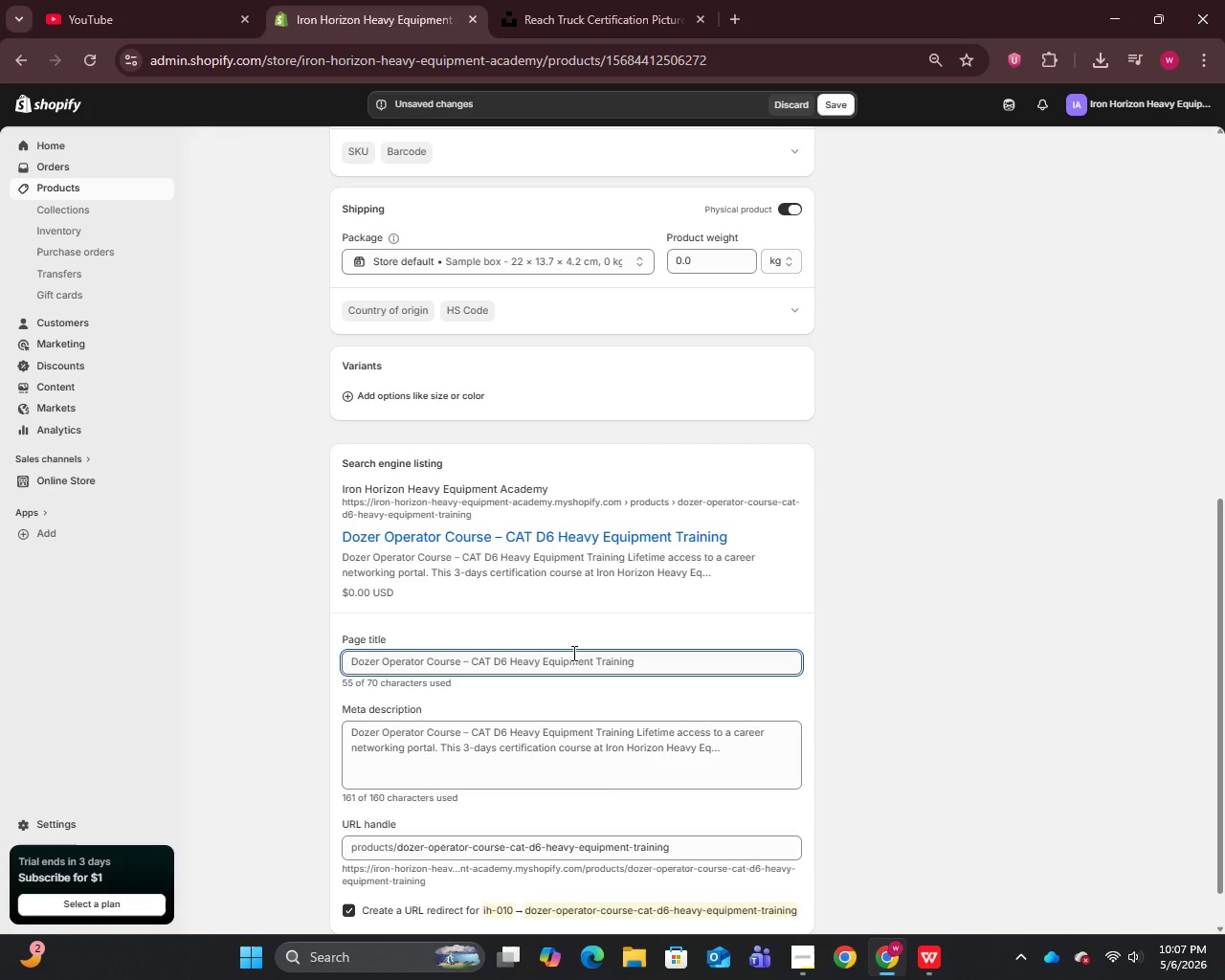 
left_click([944, 959])
 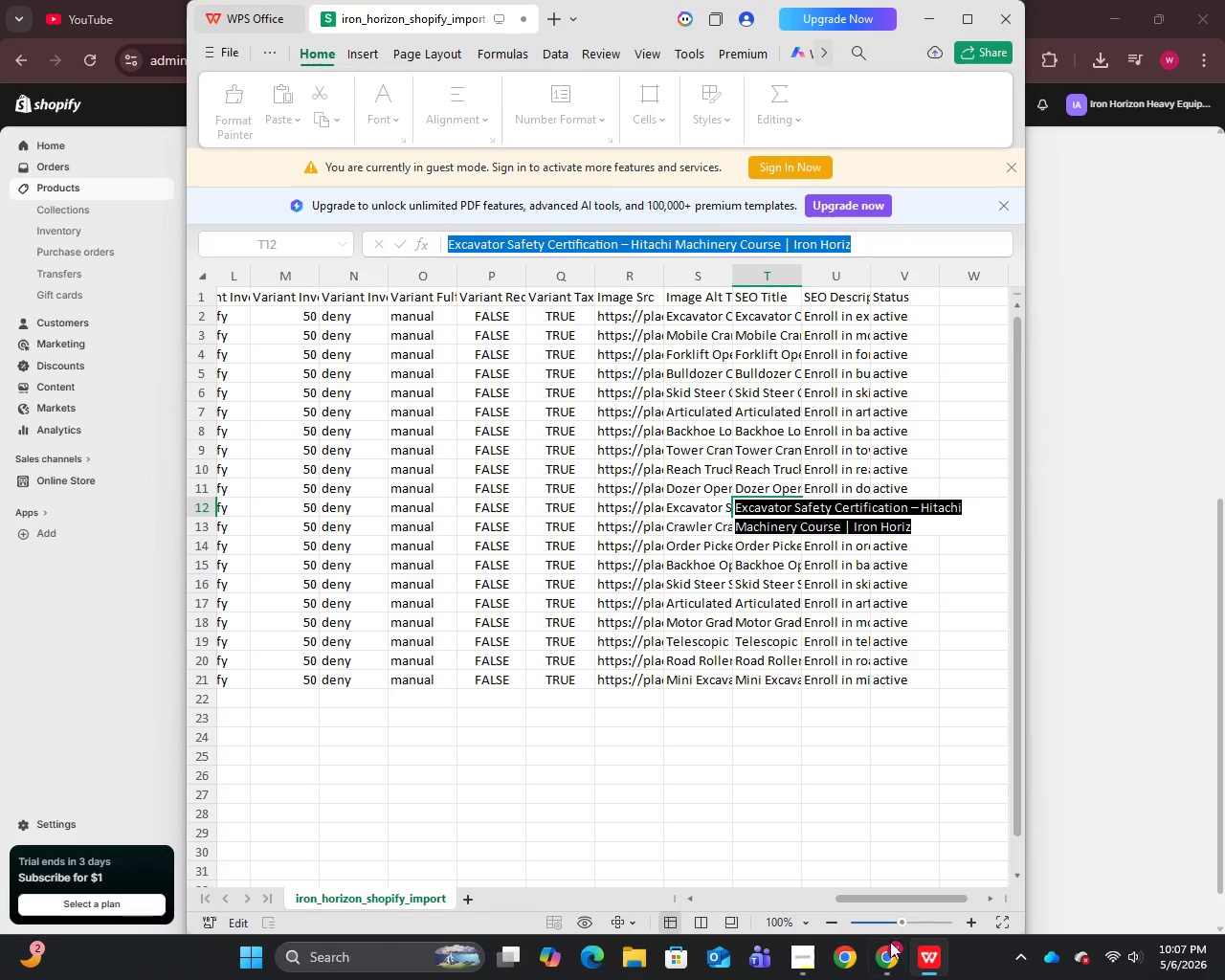 
left_click([885, 956])
 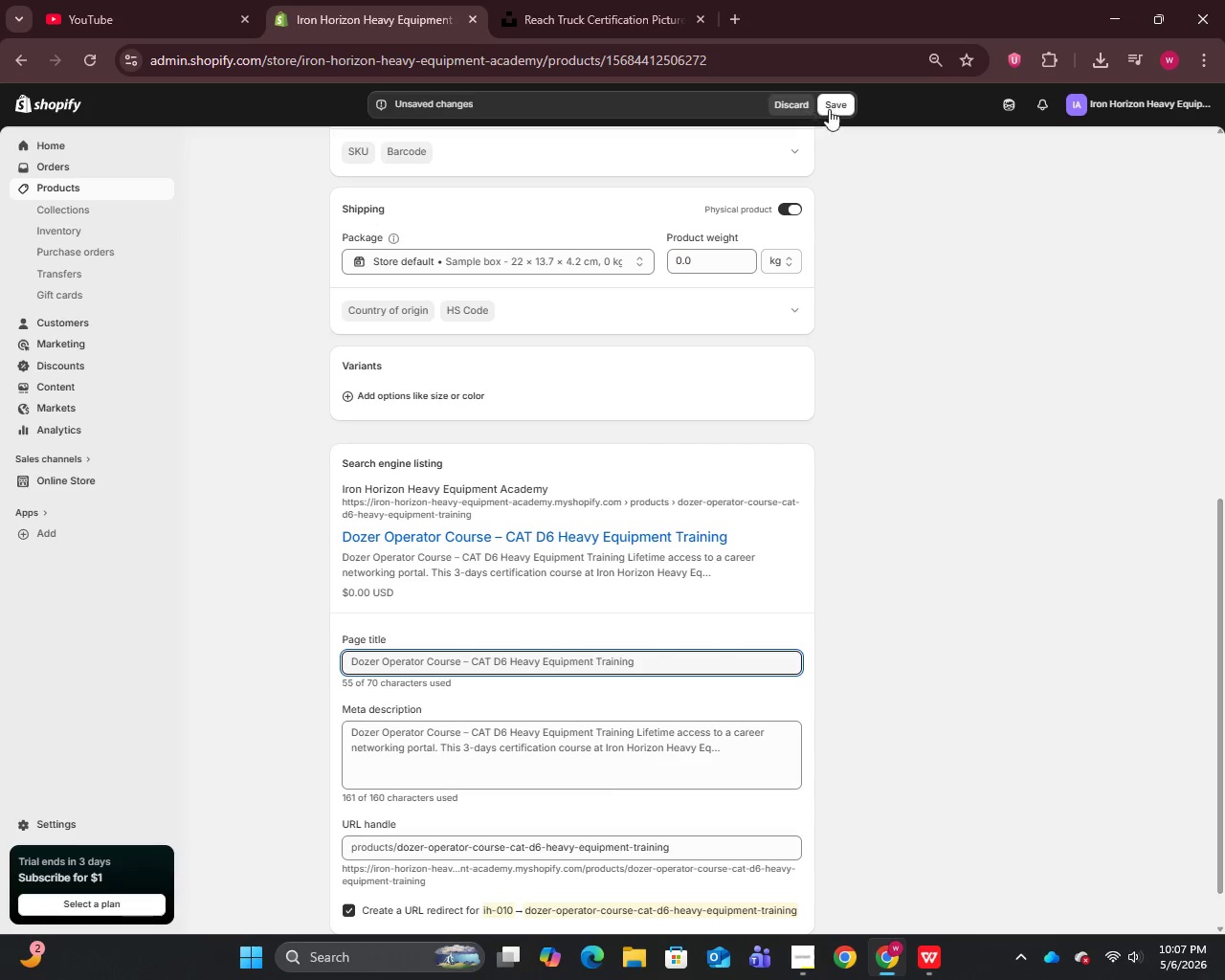 
left_click([835, 110])
 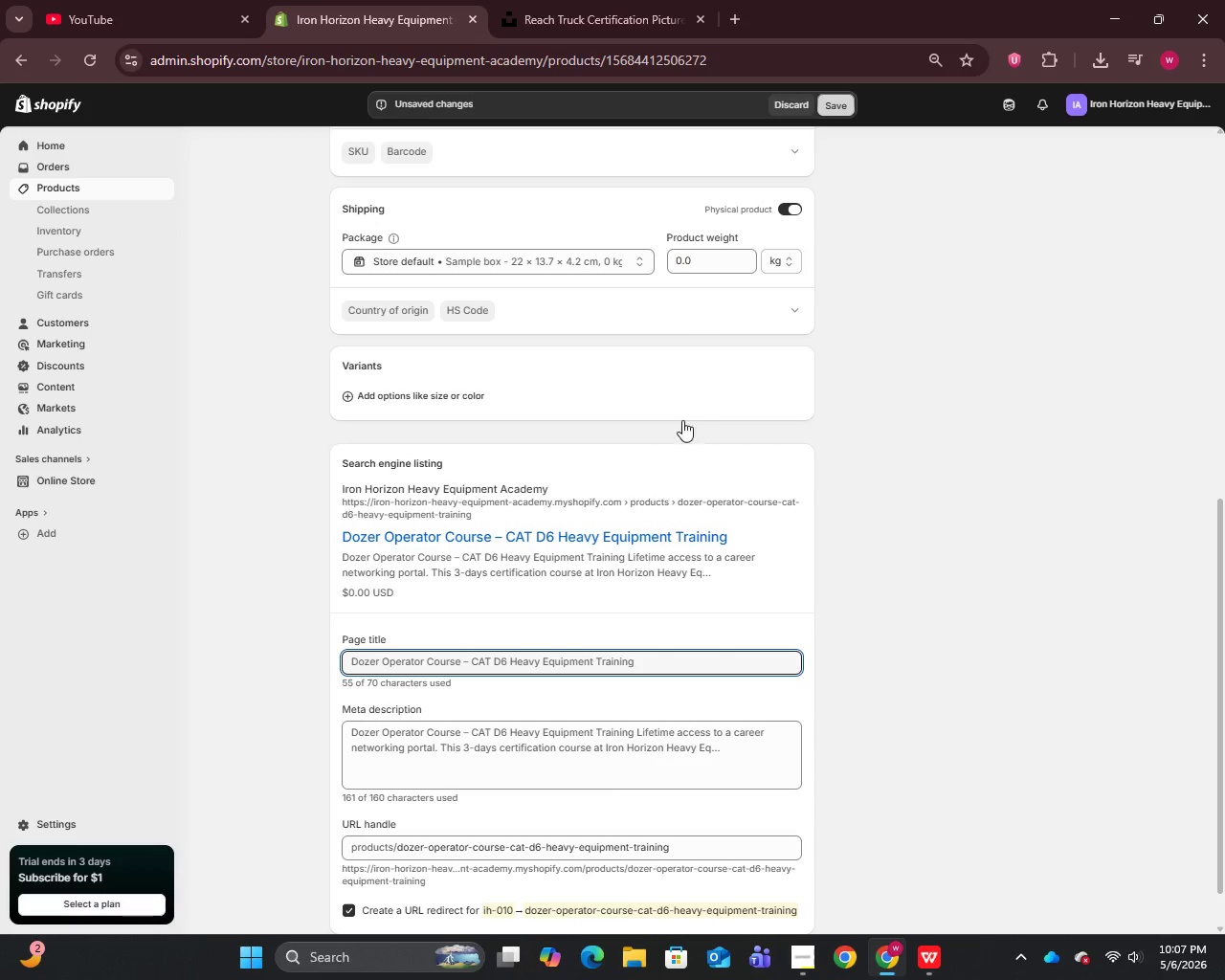 
scroll: coordinate [545, 480], scroll_direction: up, amount: 12.0
 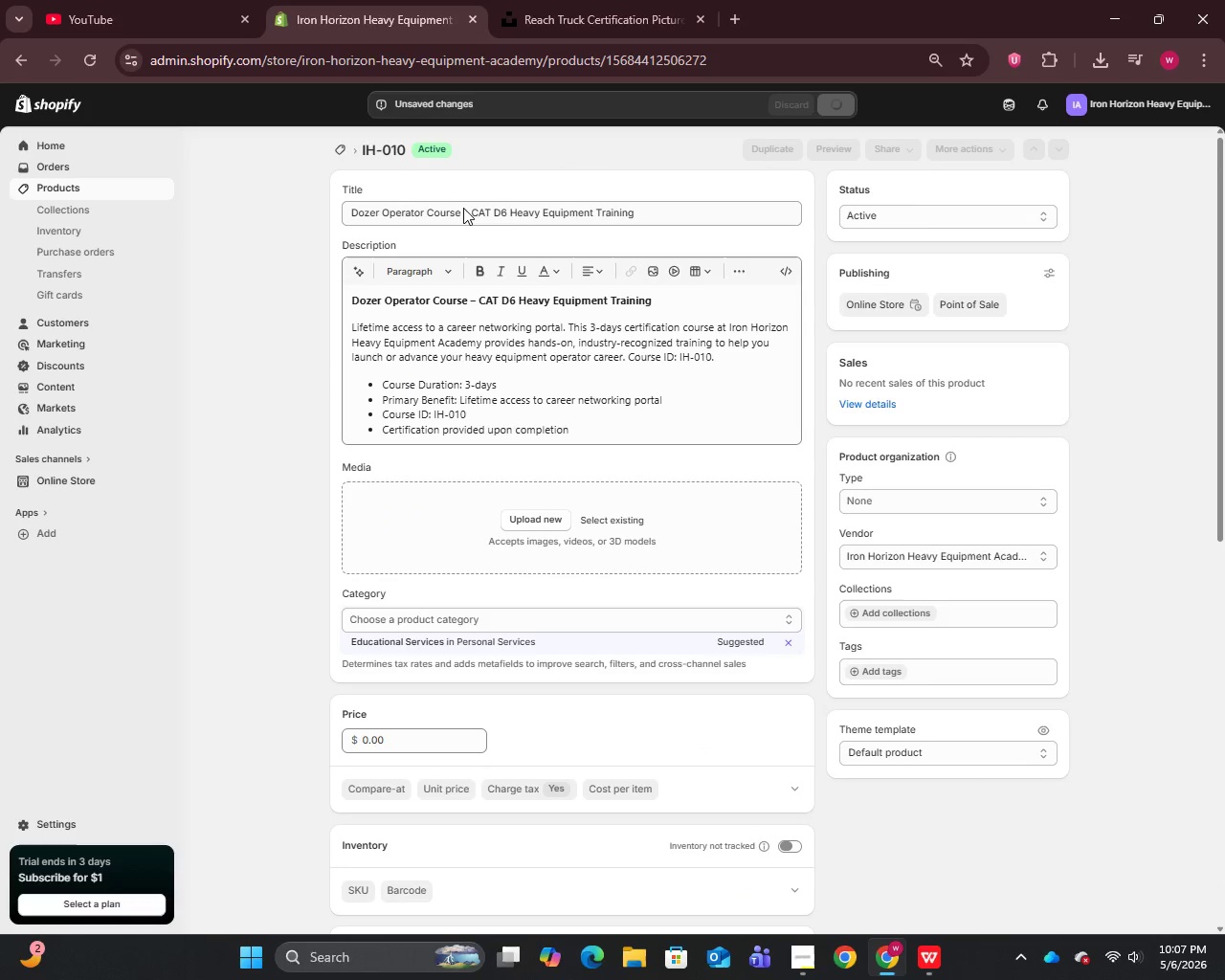 
left_click_drag(start_coordinate=[459, 208], to_coordinate=[347, 221])
 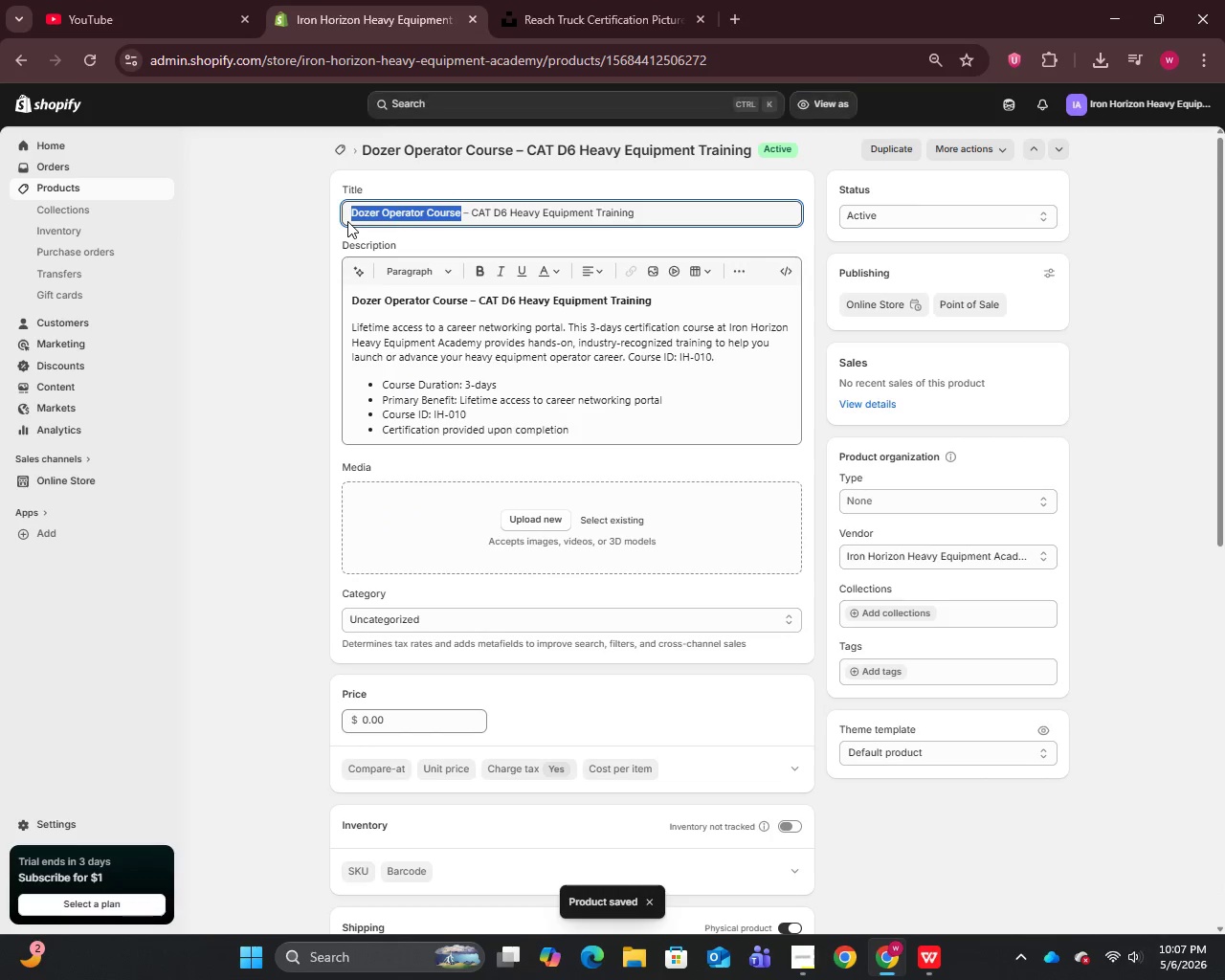 
key(Control+C)
 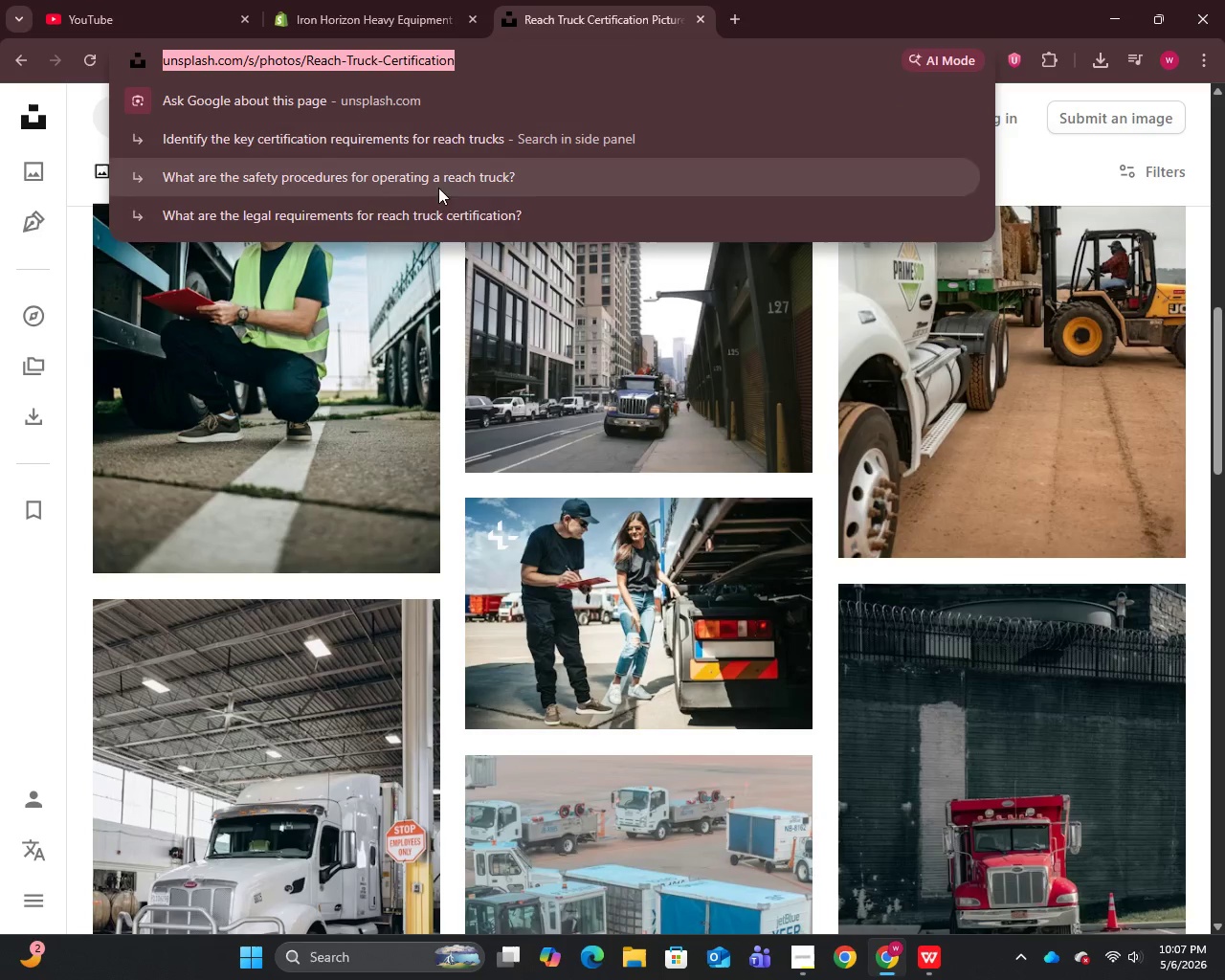 
wait(5.48)
 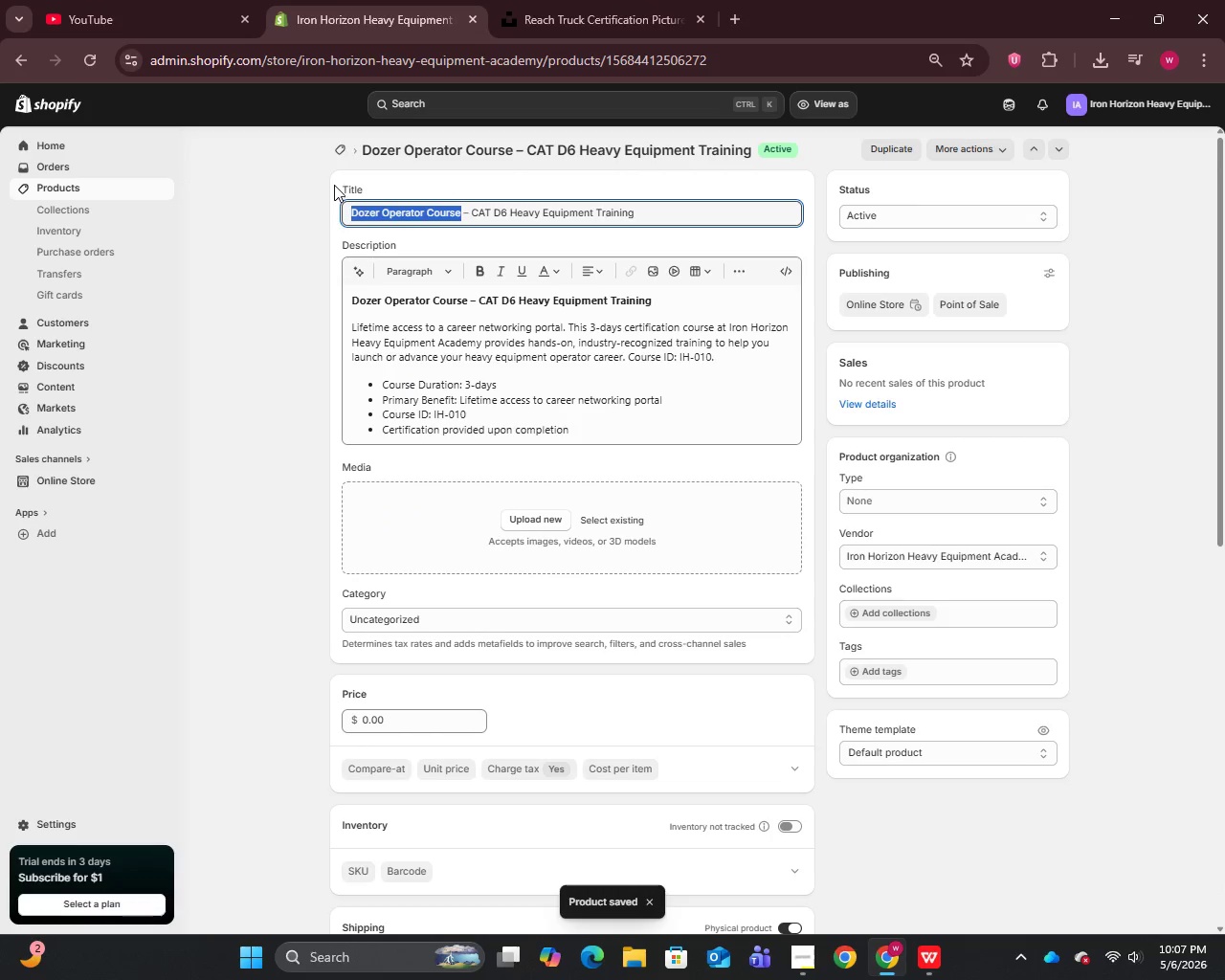 
left_click([454, 343])
 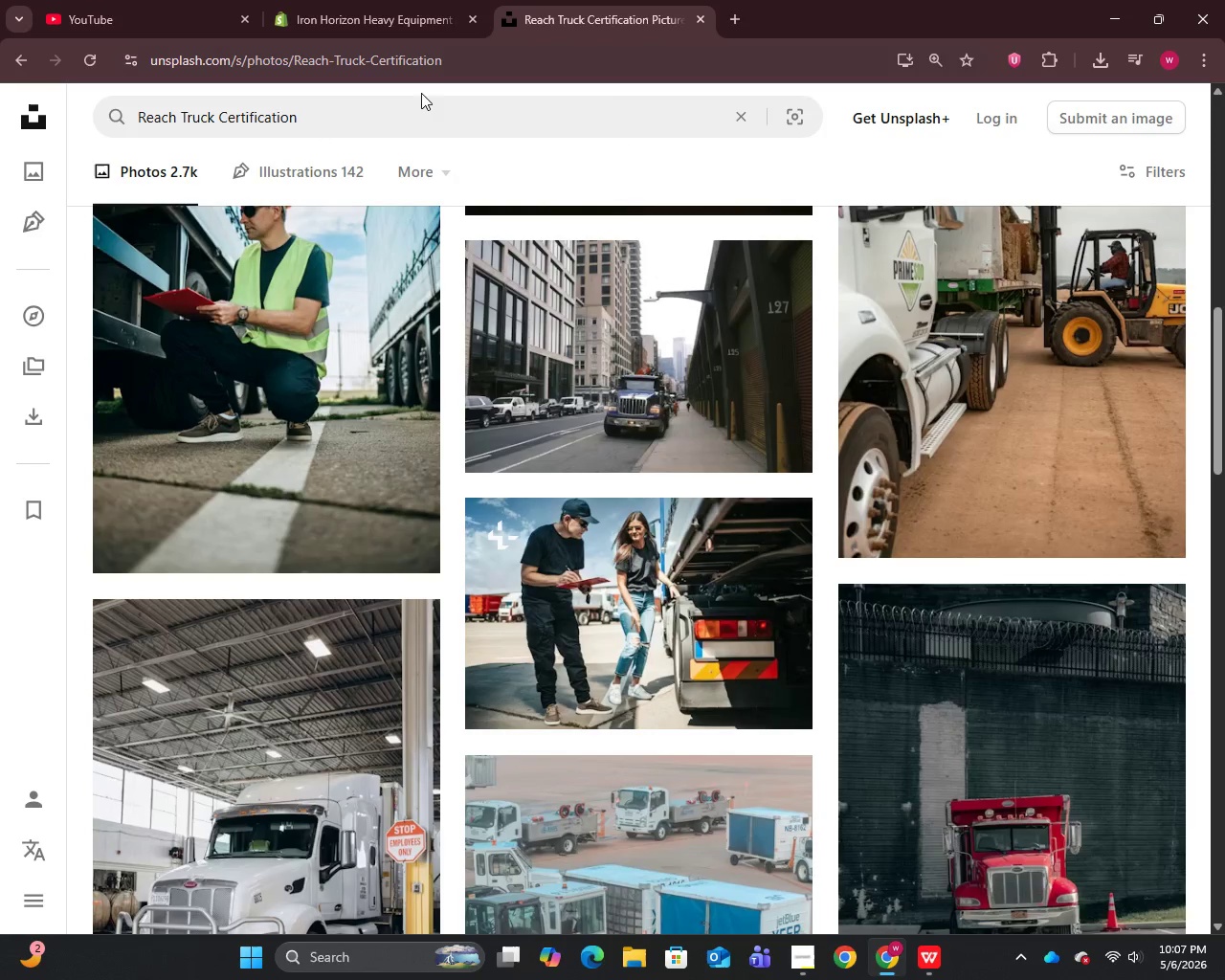 
left_click([418, 114])
 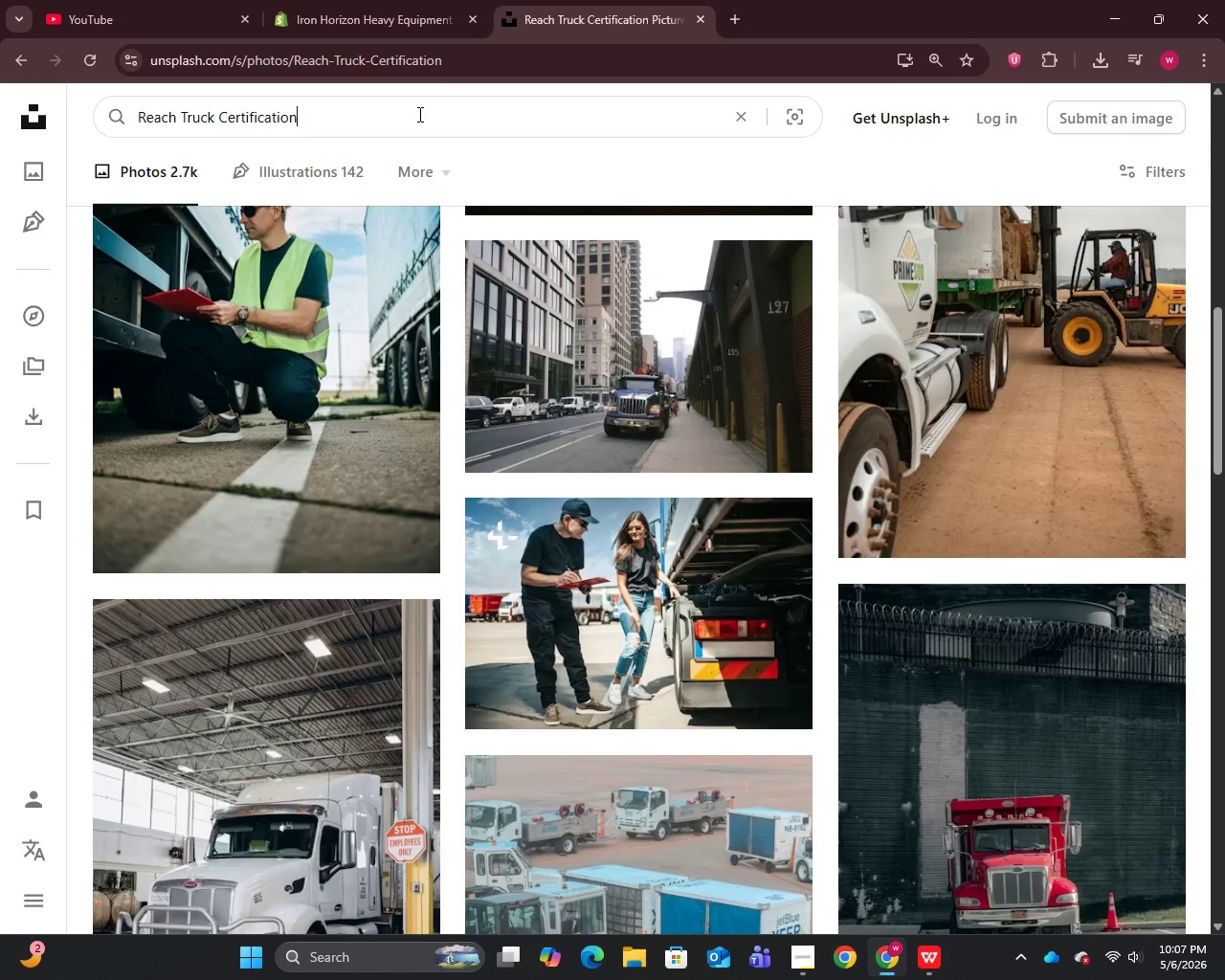 
key(Control+A)
 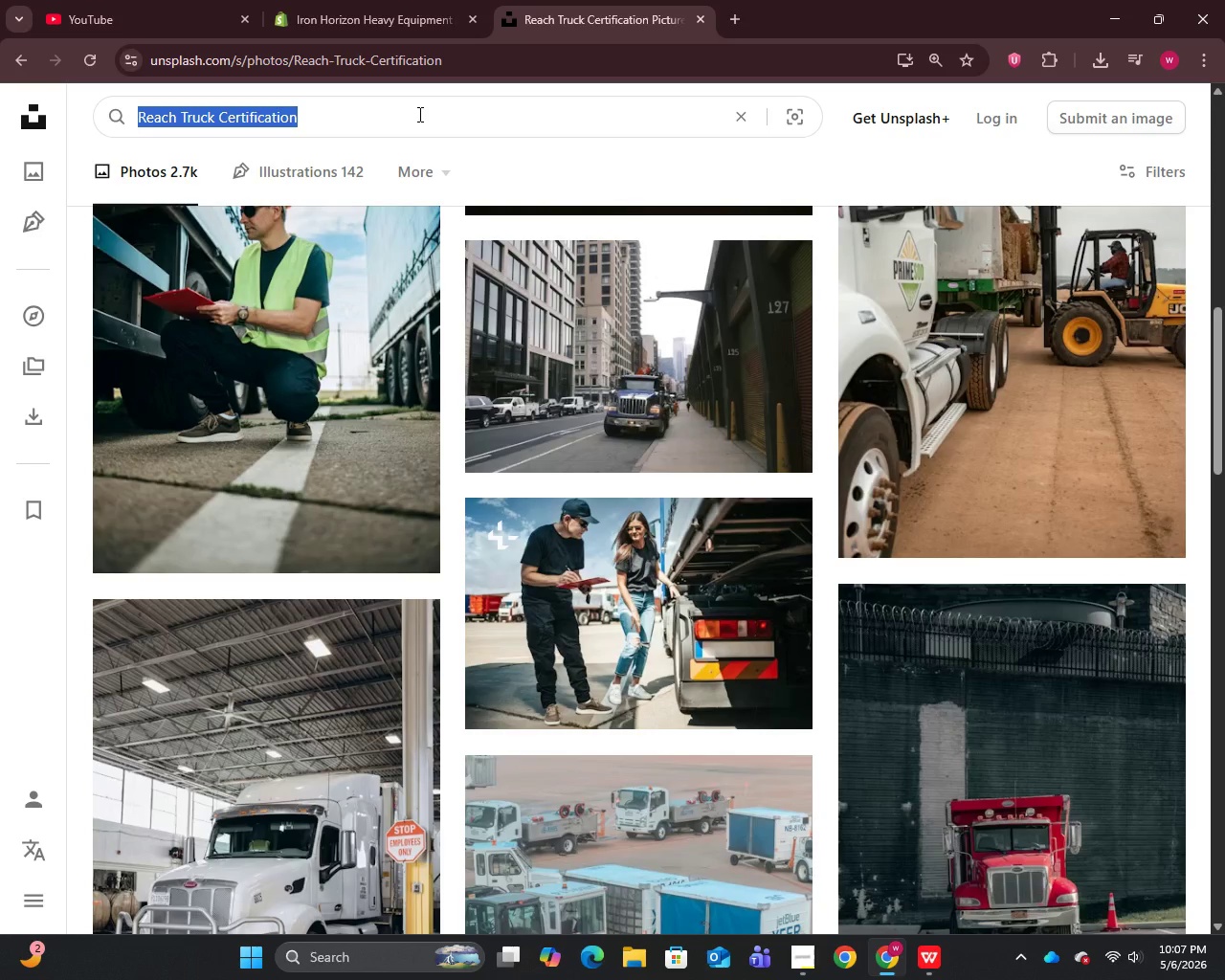 
key(Control+C)
 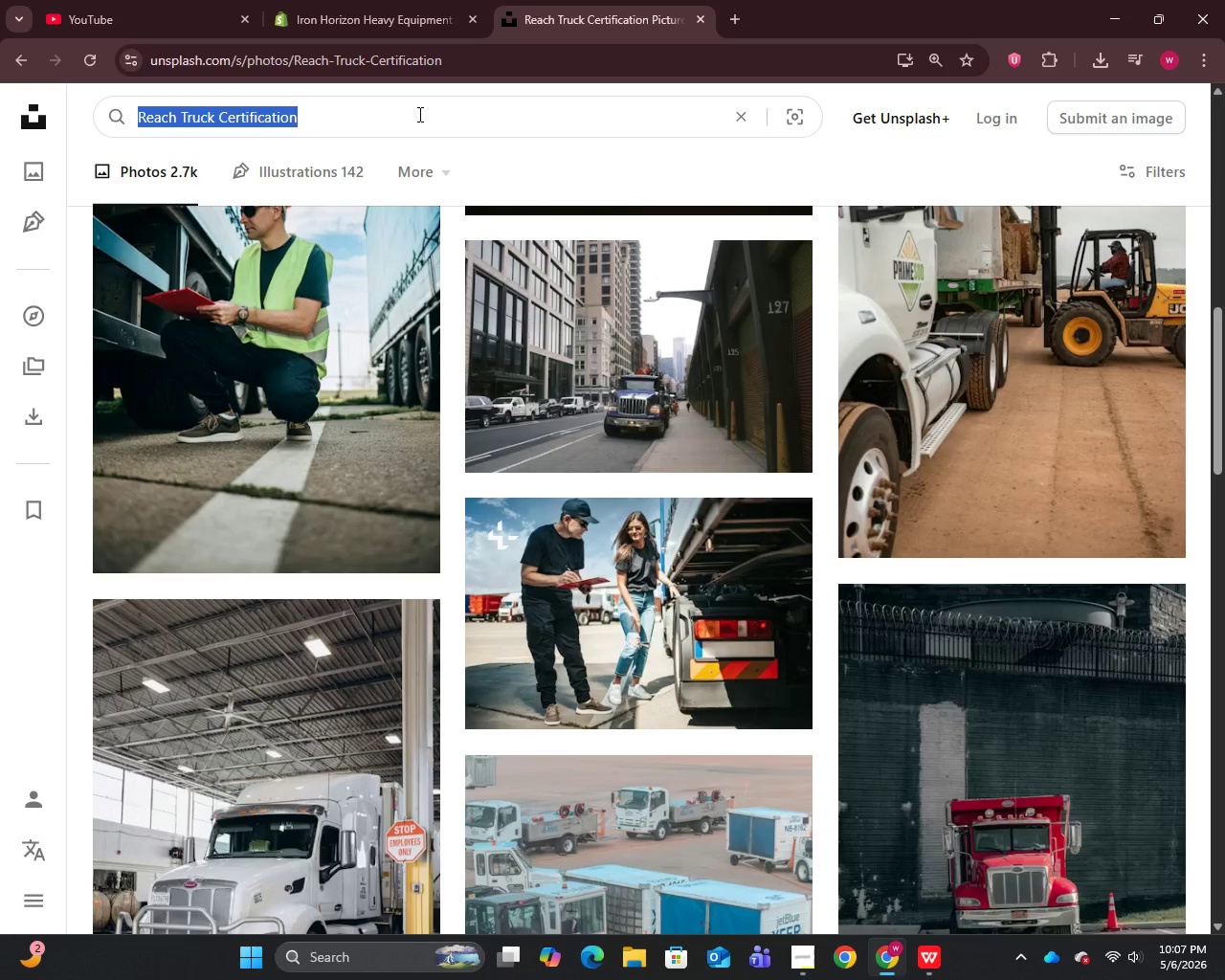 
key(Control+V)
 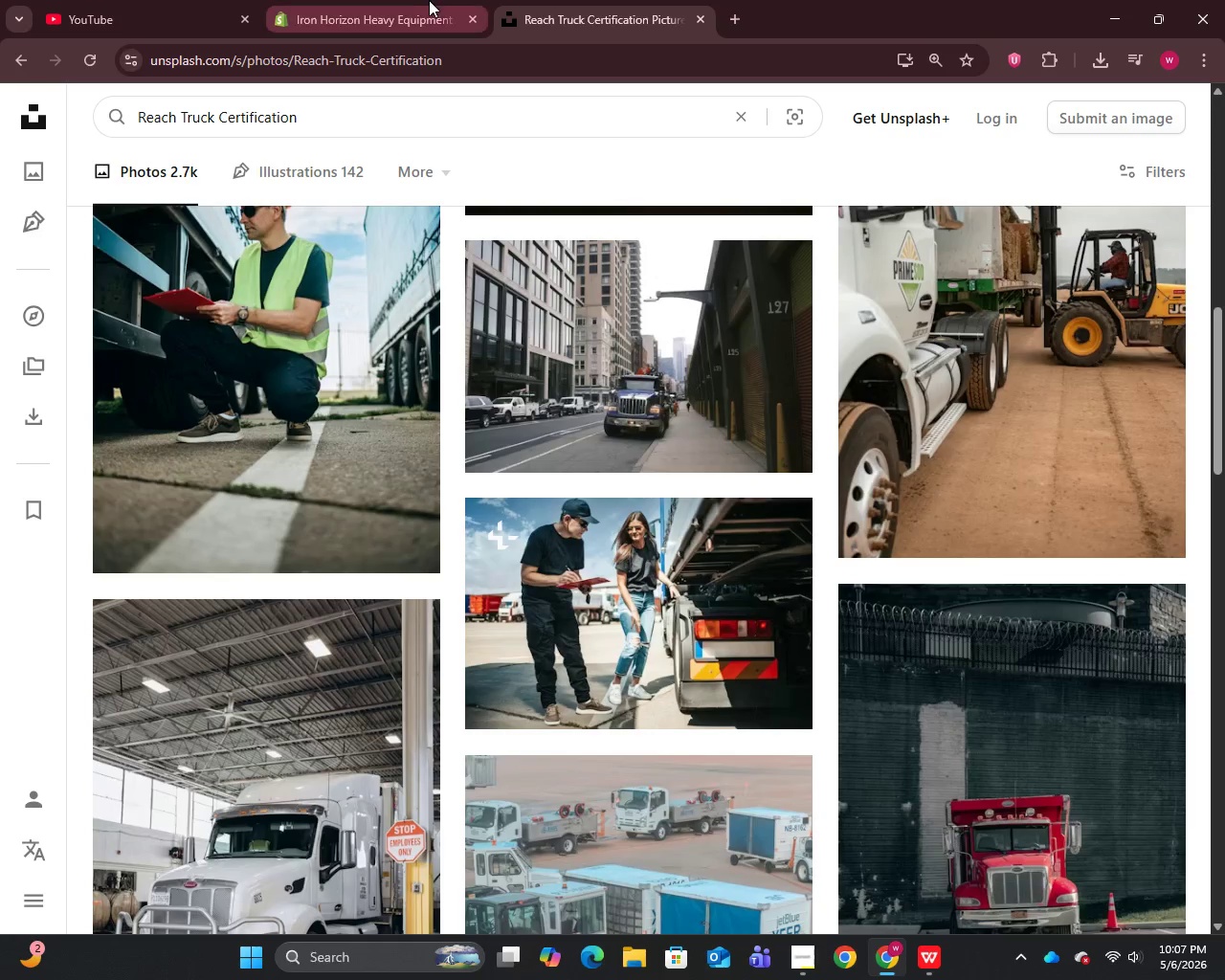 
left_click([426, 0])
 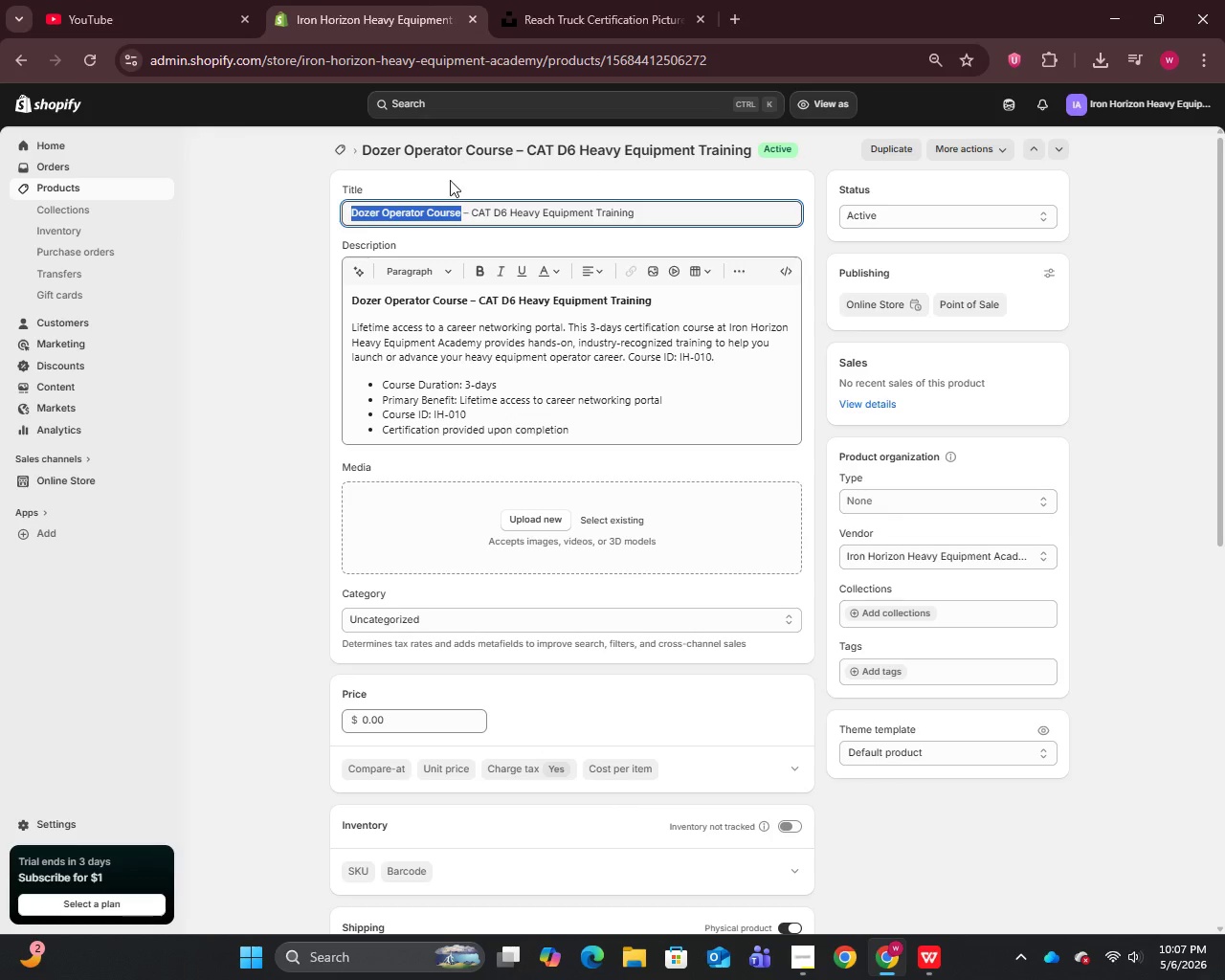 
key(Control+C)
 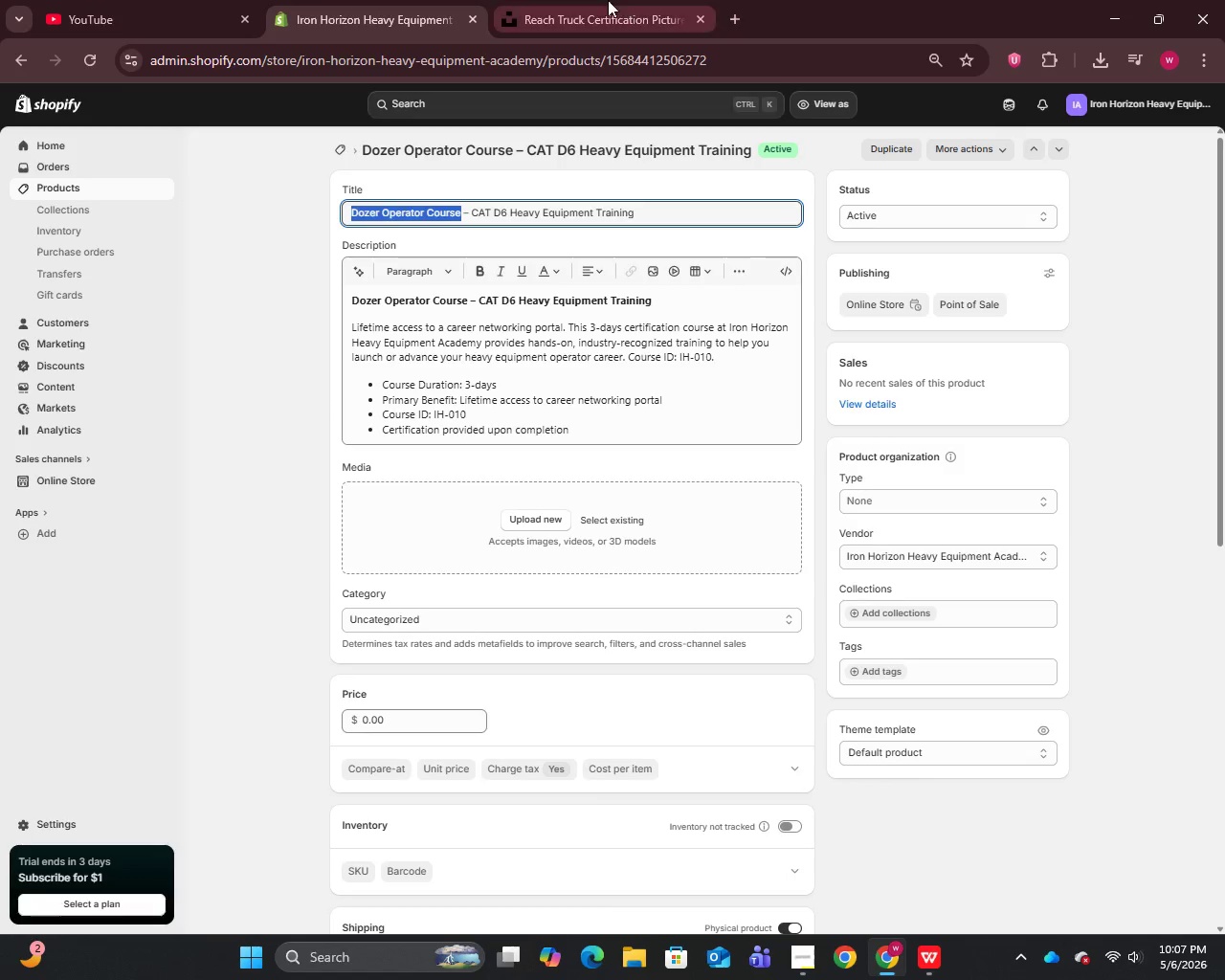 
left_click([601, 0])
 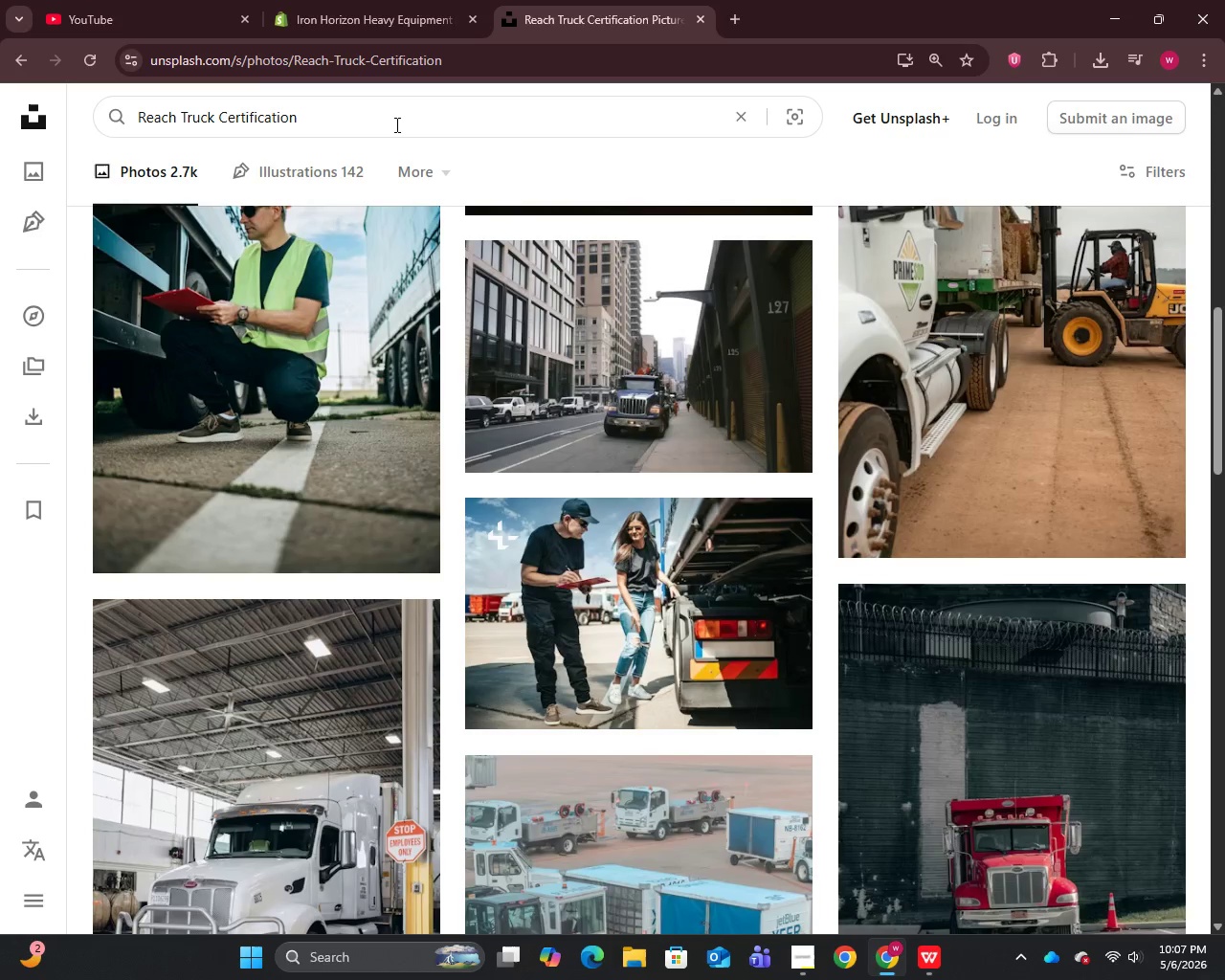 
key(Control+A)
 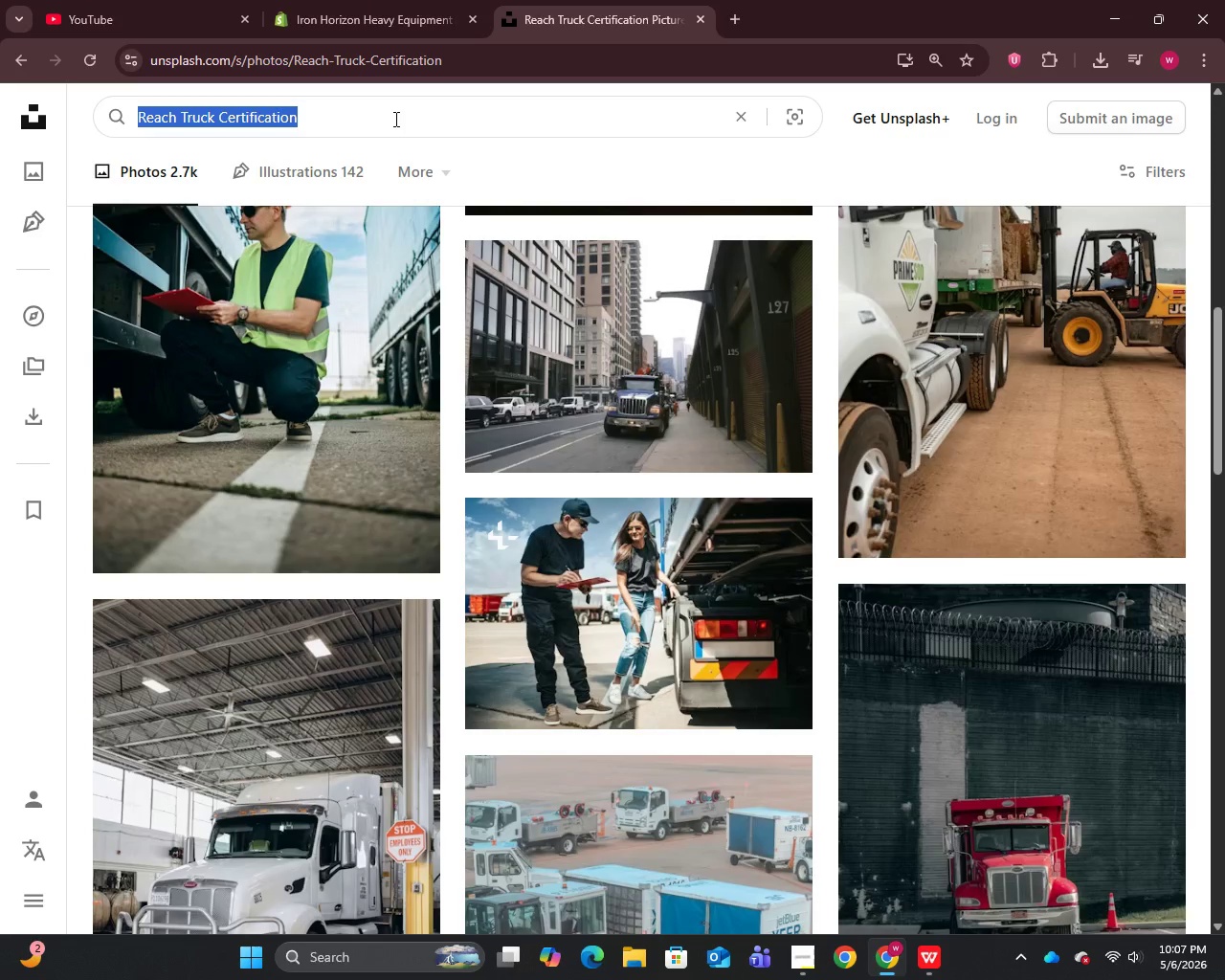 
key(Control+V)
 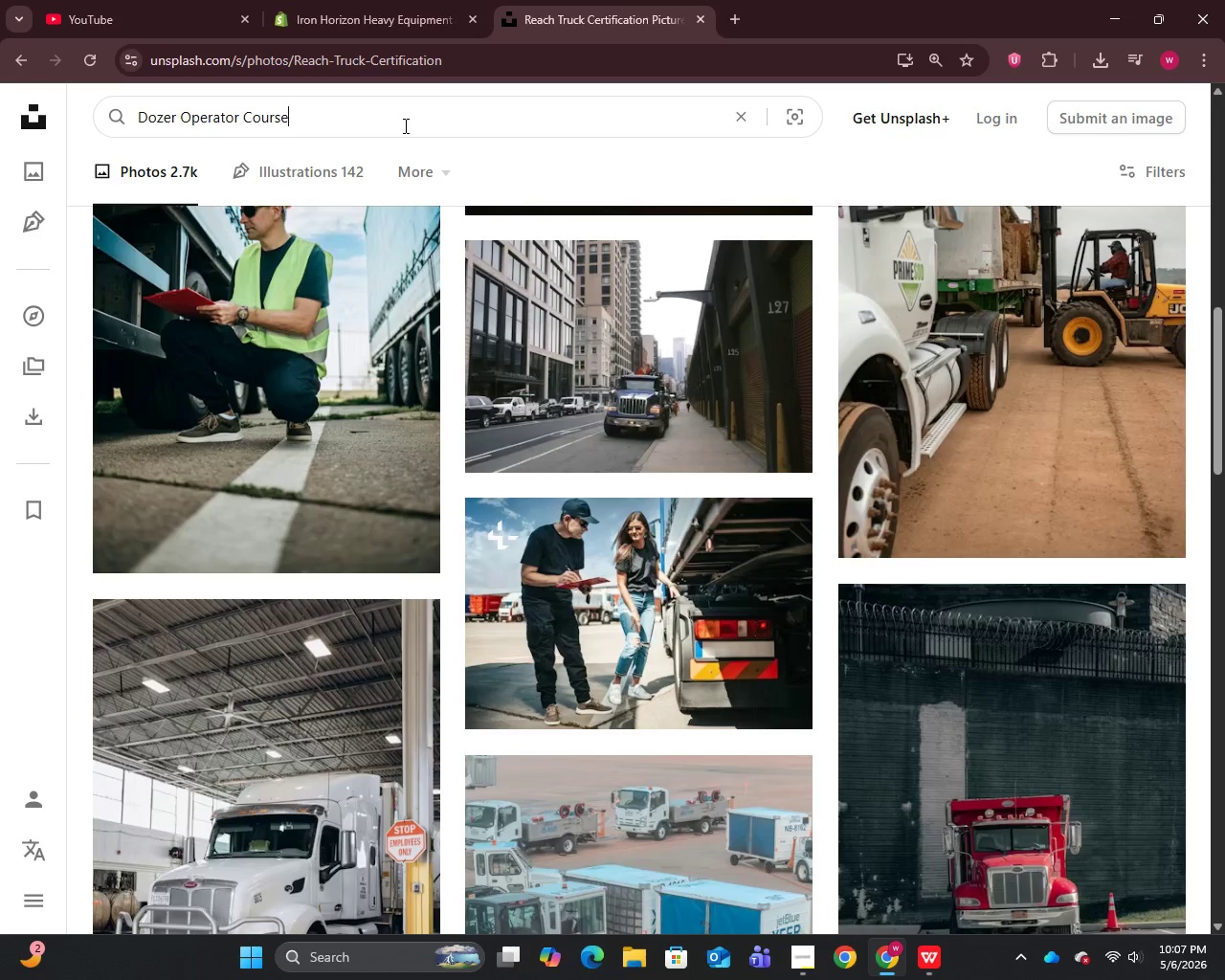 
key(Enter)
 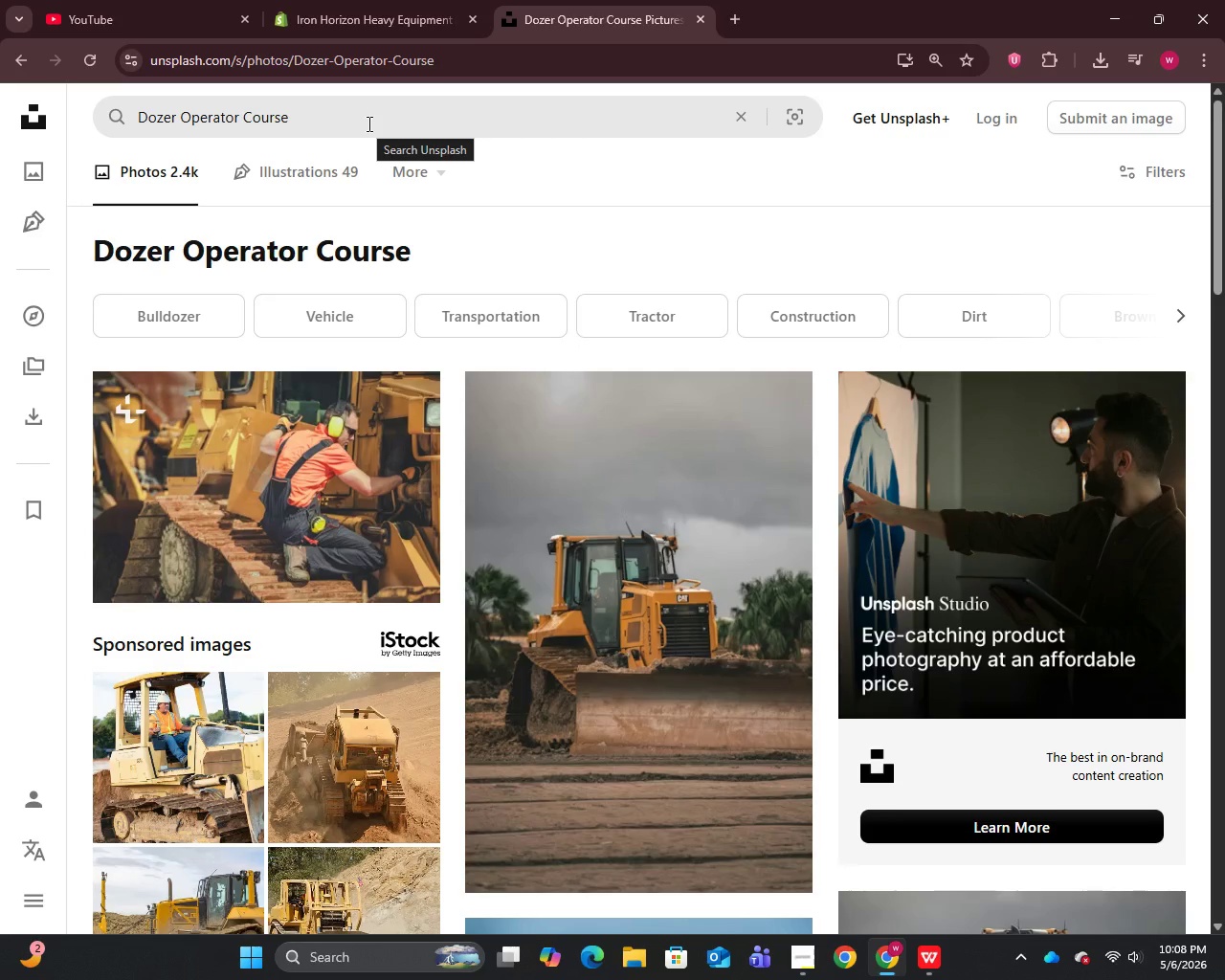 
wait(16.23)
 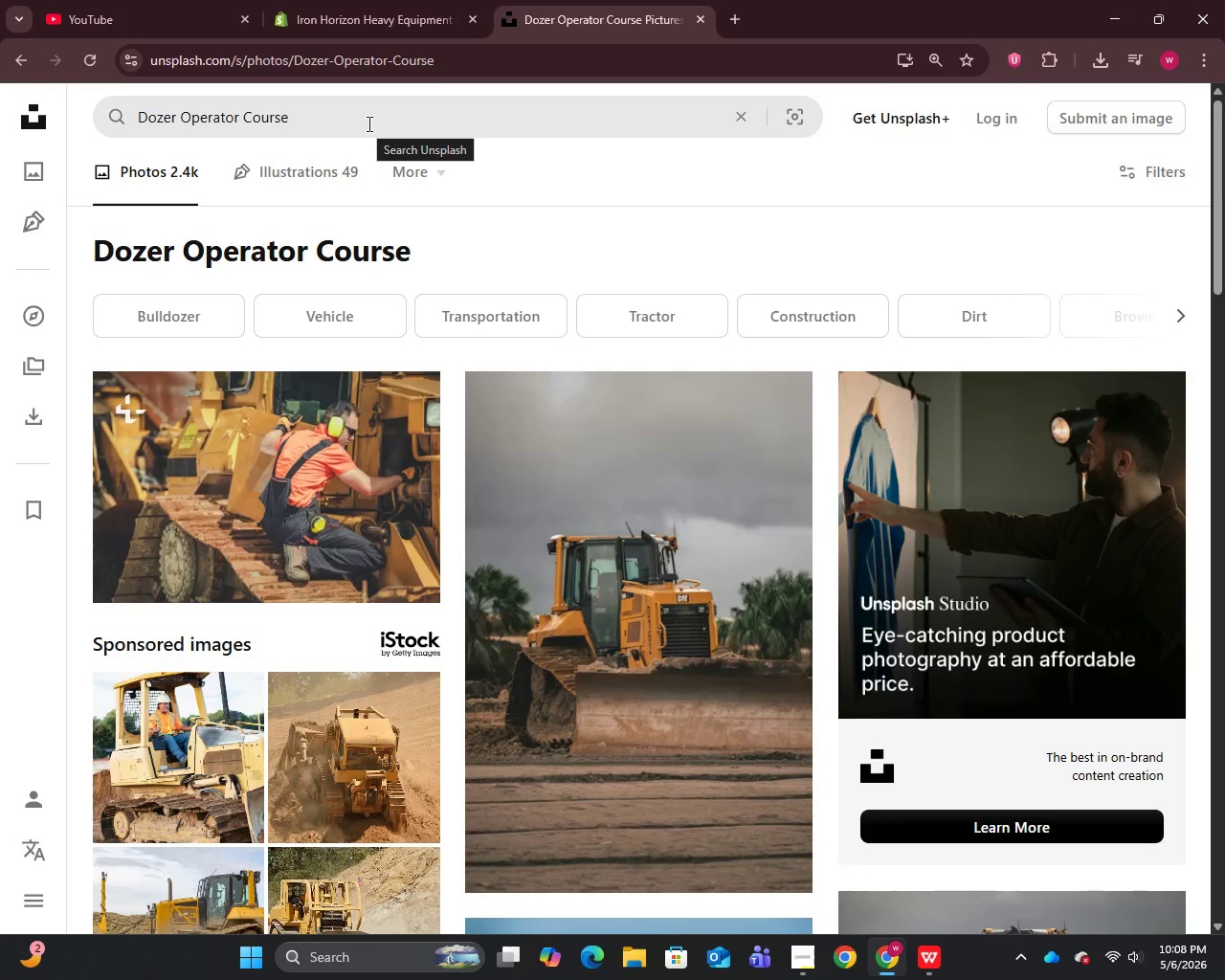 
scroll: coordinate [504, 458], scroll_direction: down, amount: 20.0
 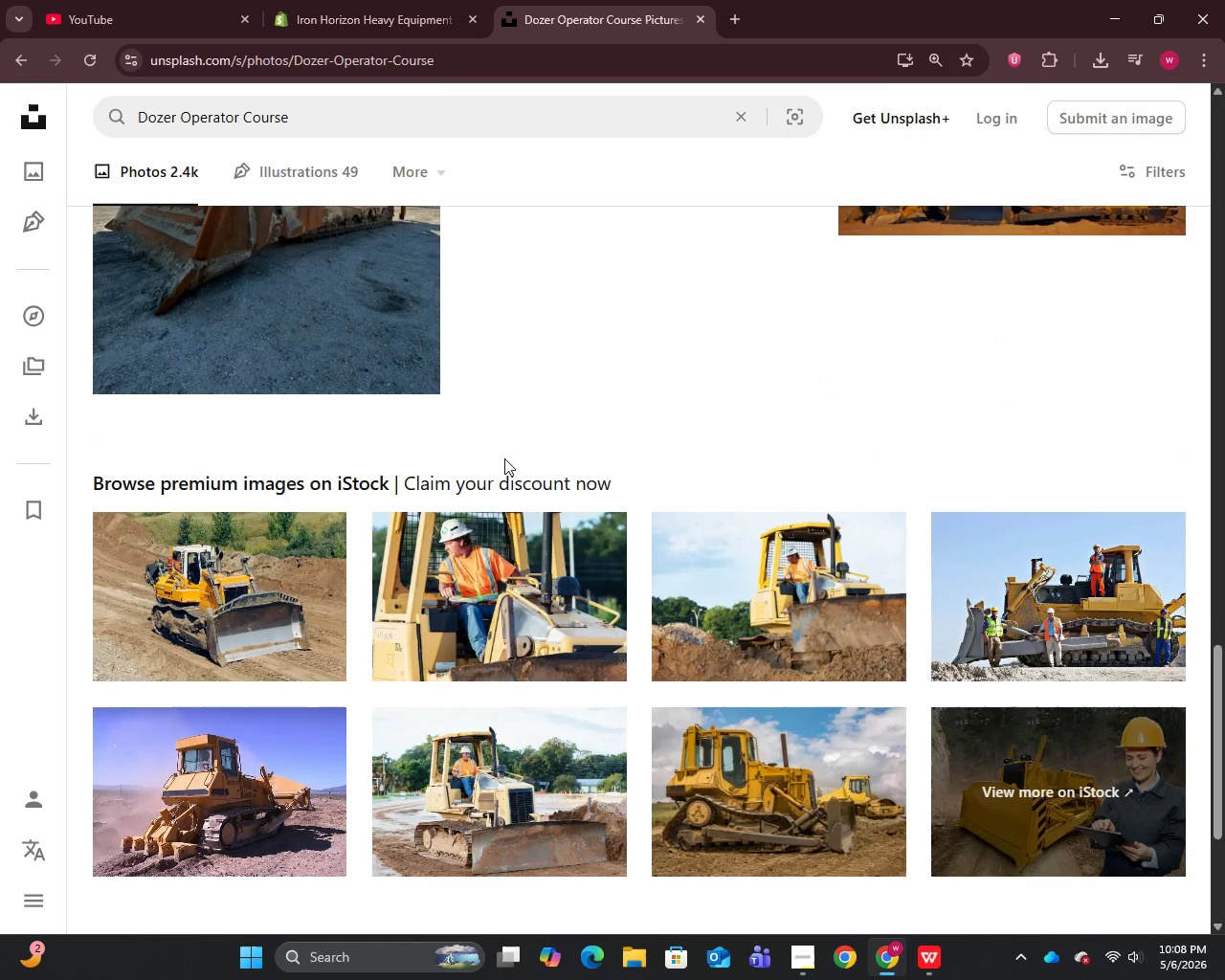 
wait(5.14)
 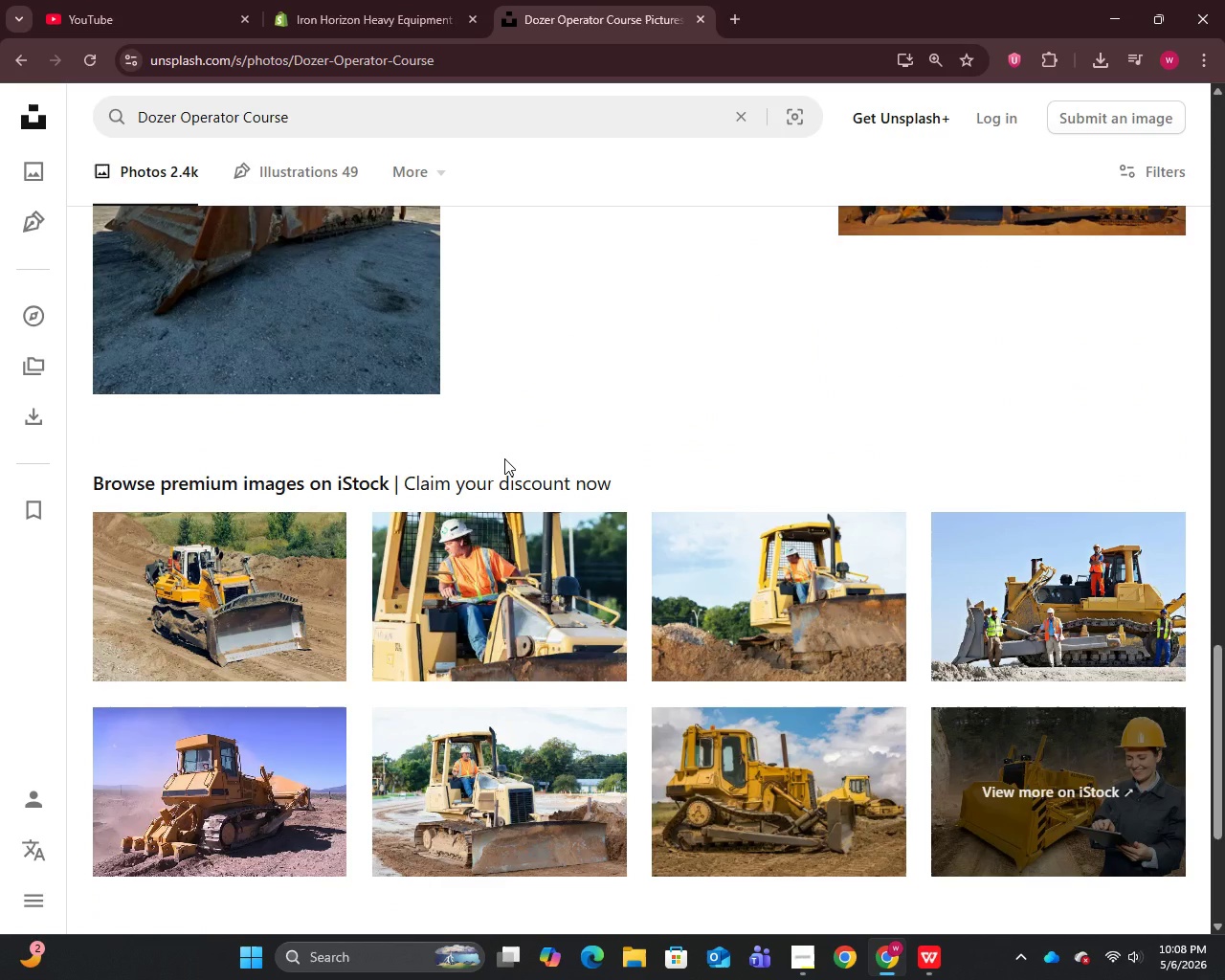 
scroll: coordinate [344, 498], scroll_direction: up, amount: 30.0
 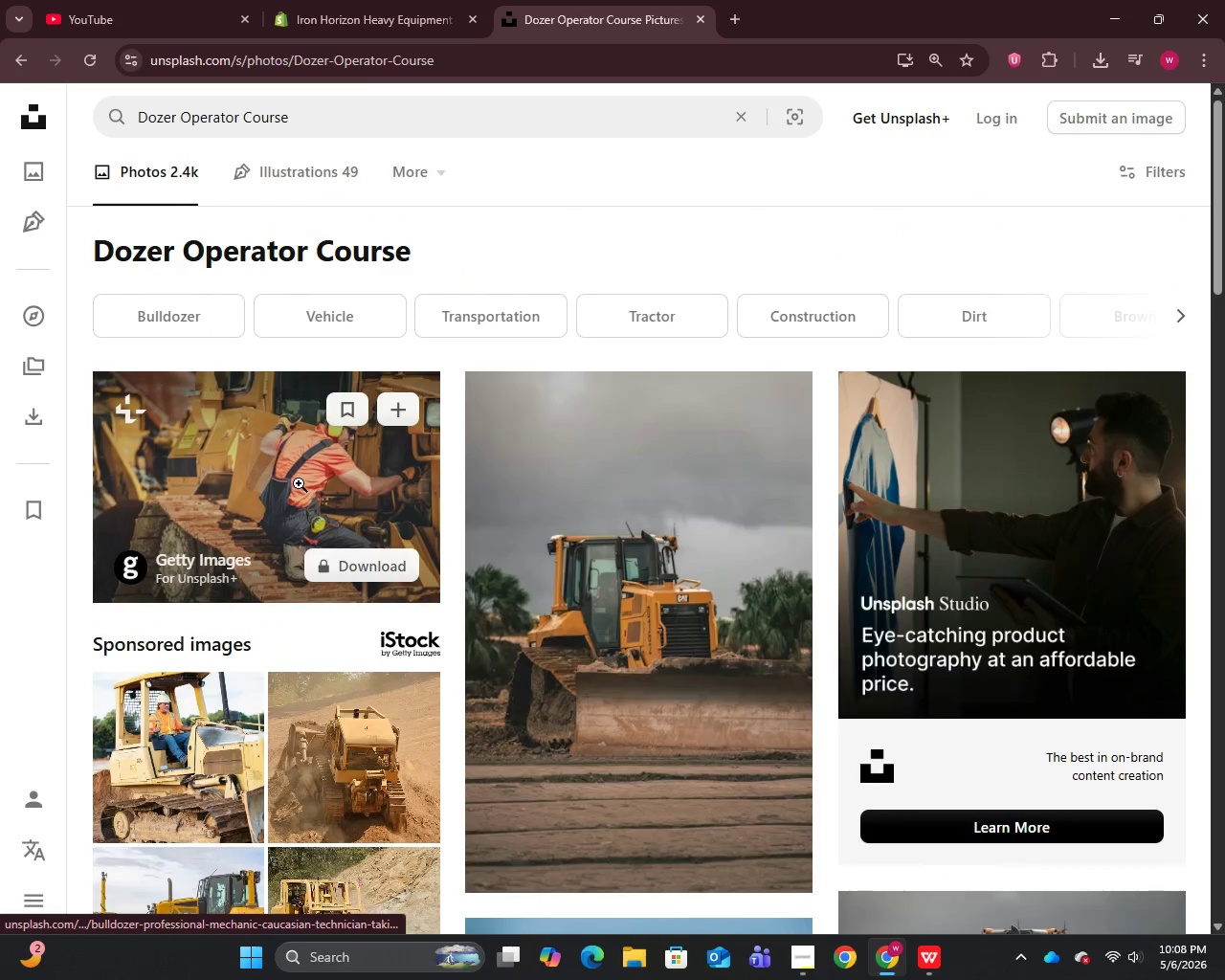 
right_click([299, 483])
 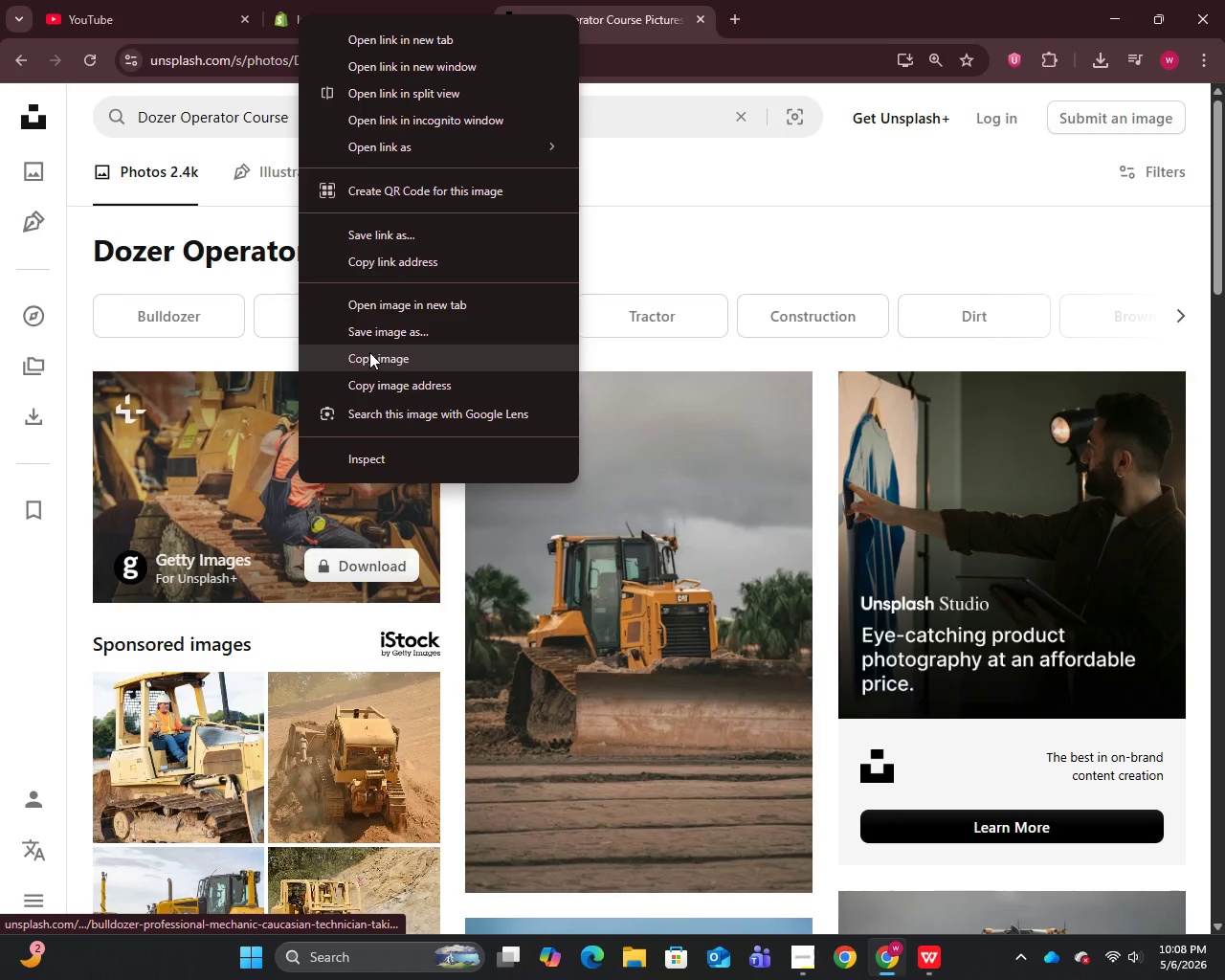 
left_click([368, 336])
 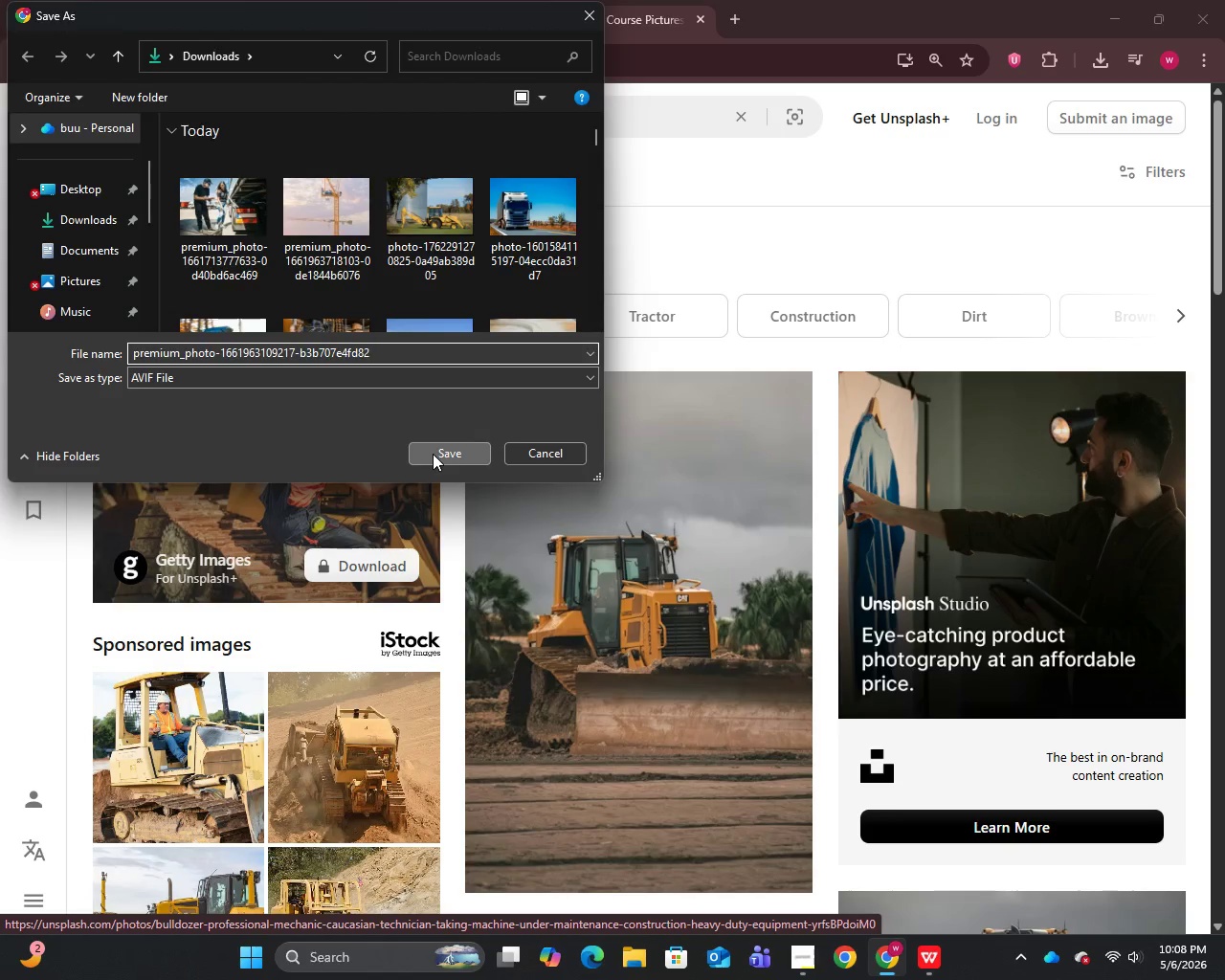 
left_click([385, 0])
 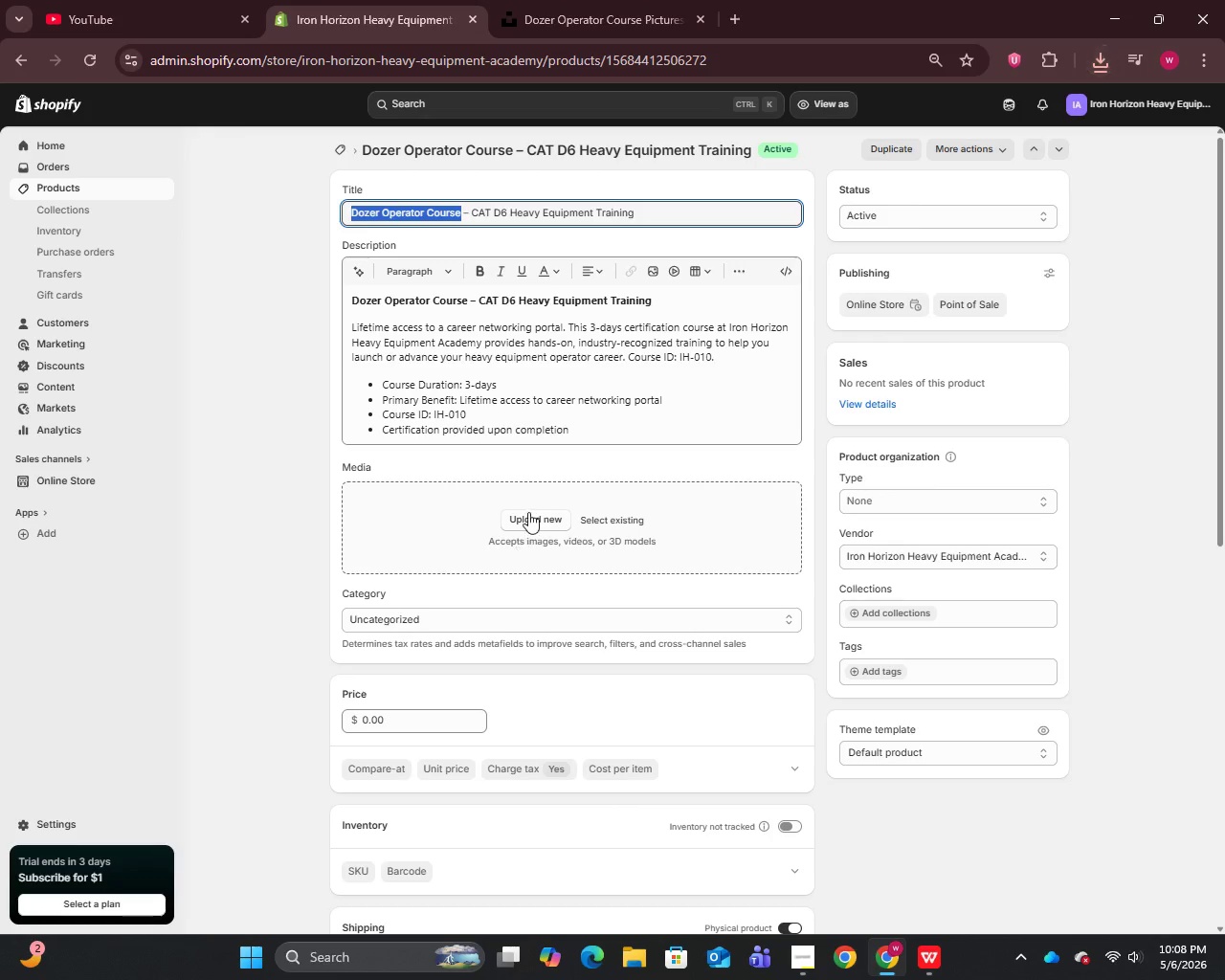 
left_click([530, 505])
 